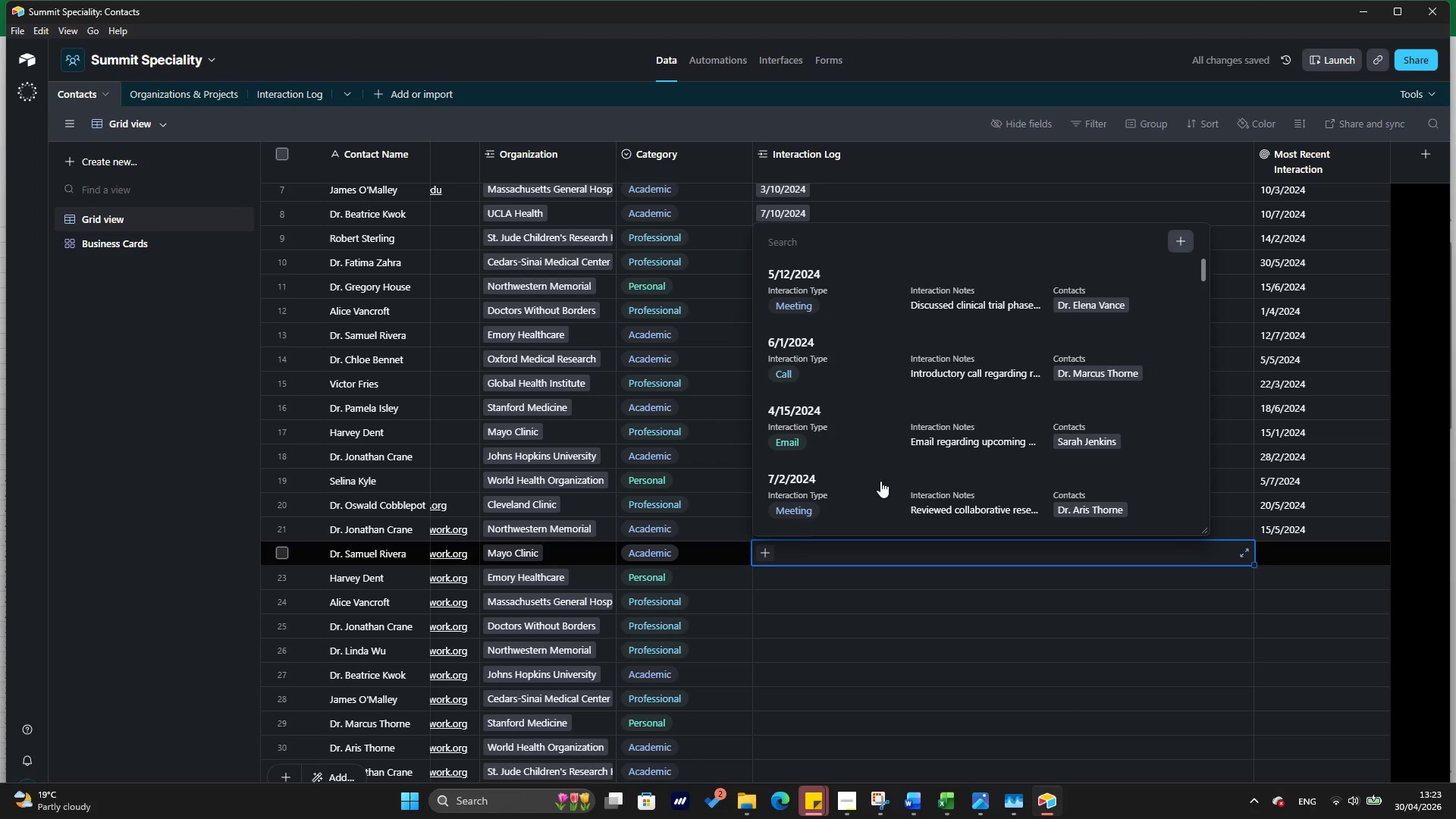 
scroll: coordinate [872, 481], scroll_direction: down, amount: 8.0
 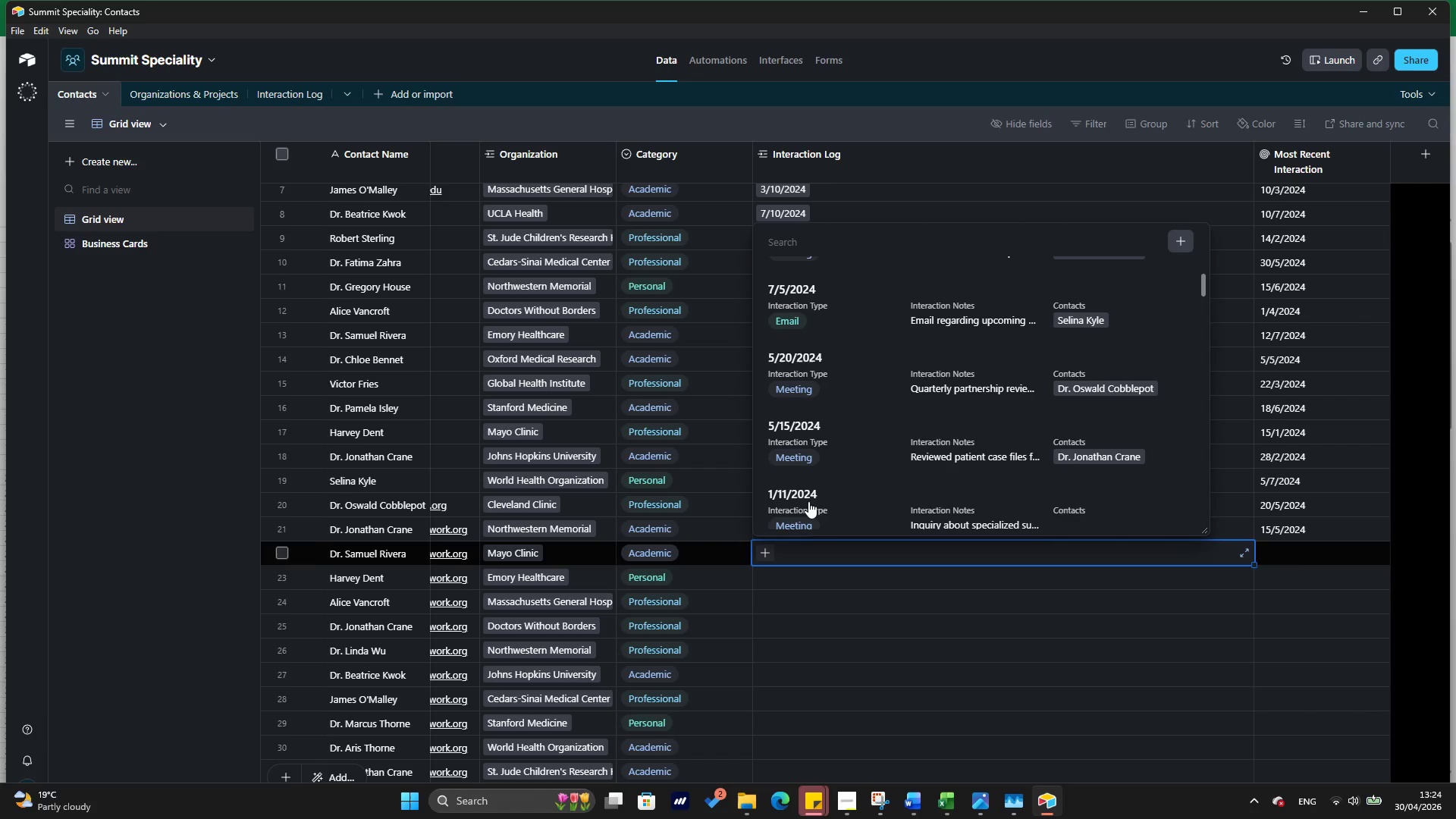 
wait(7.53)
 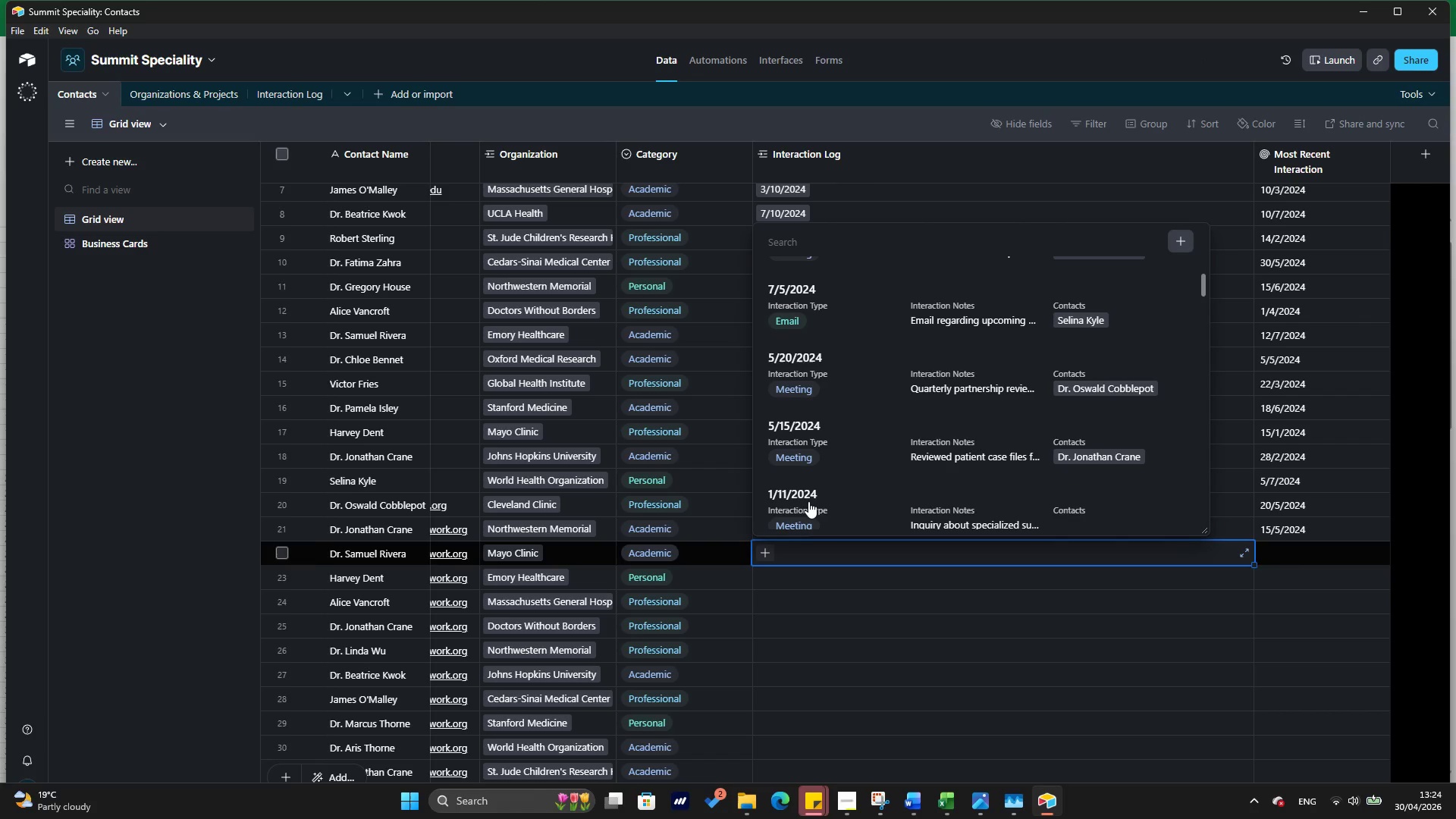 
left_click([811, 494])
 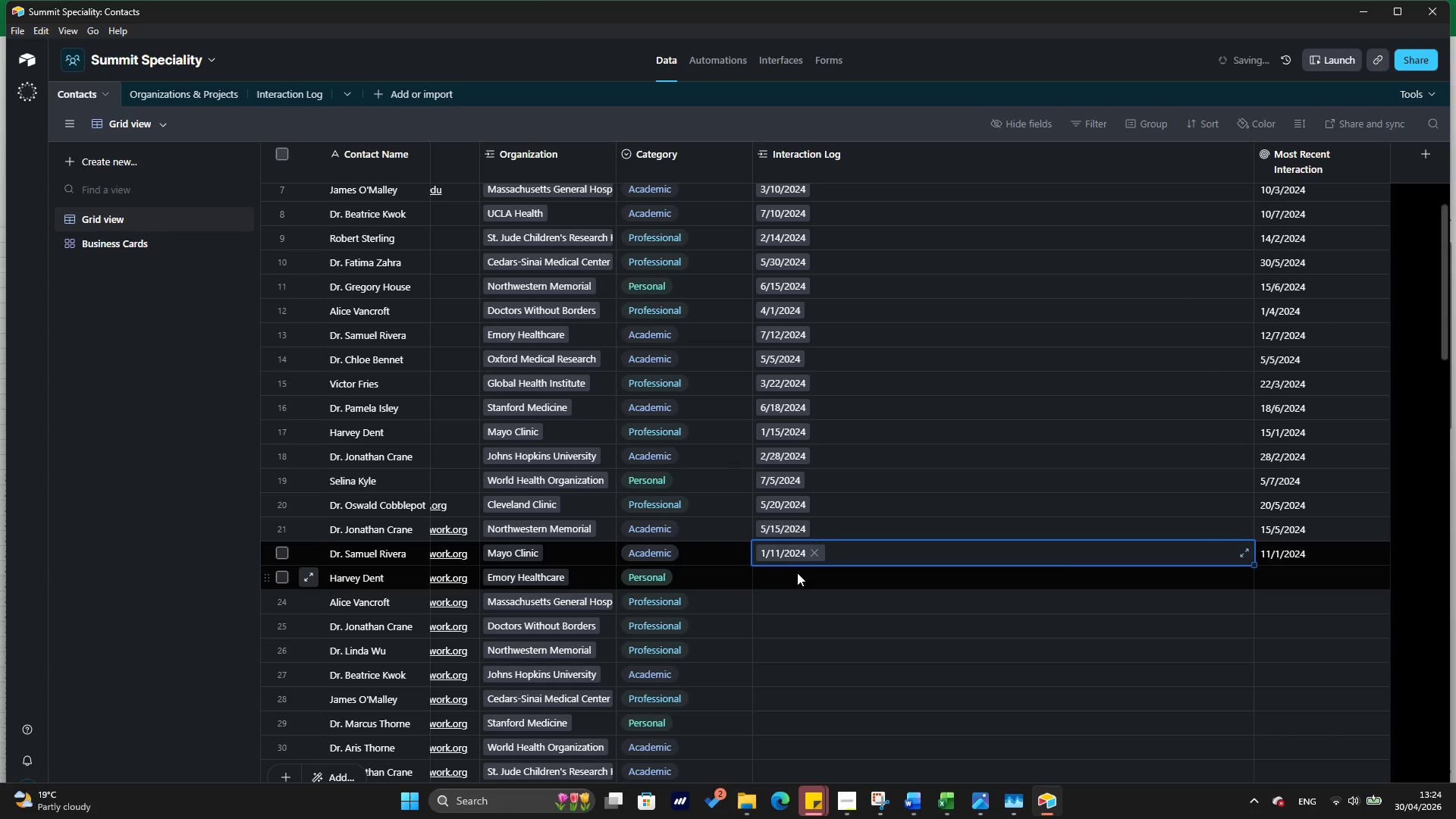 
left_click([797, 573])
 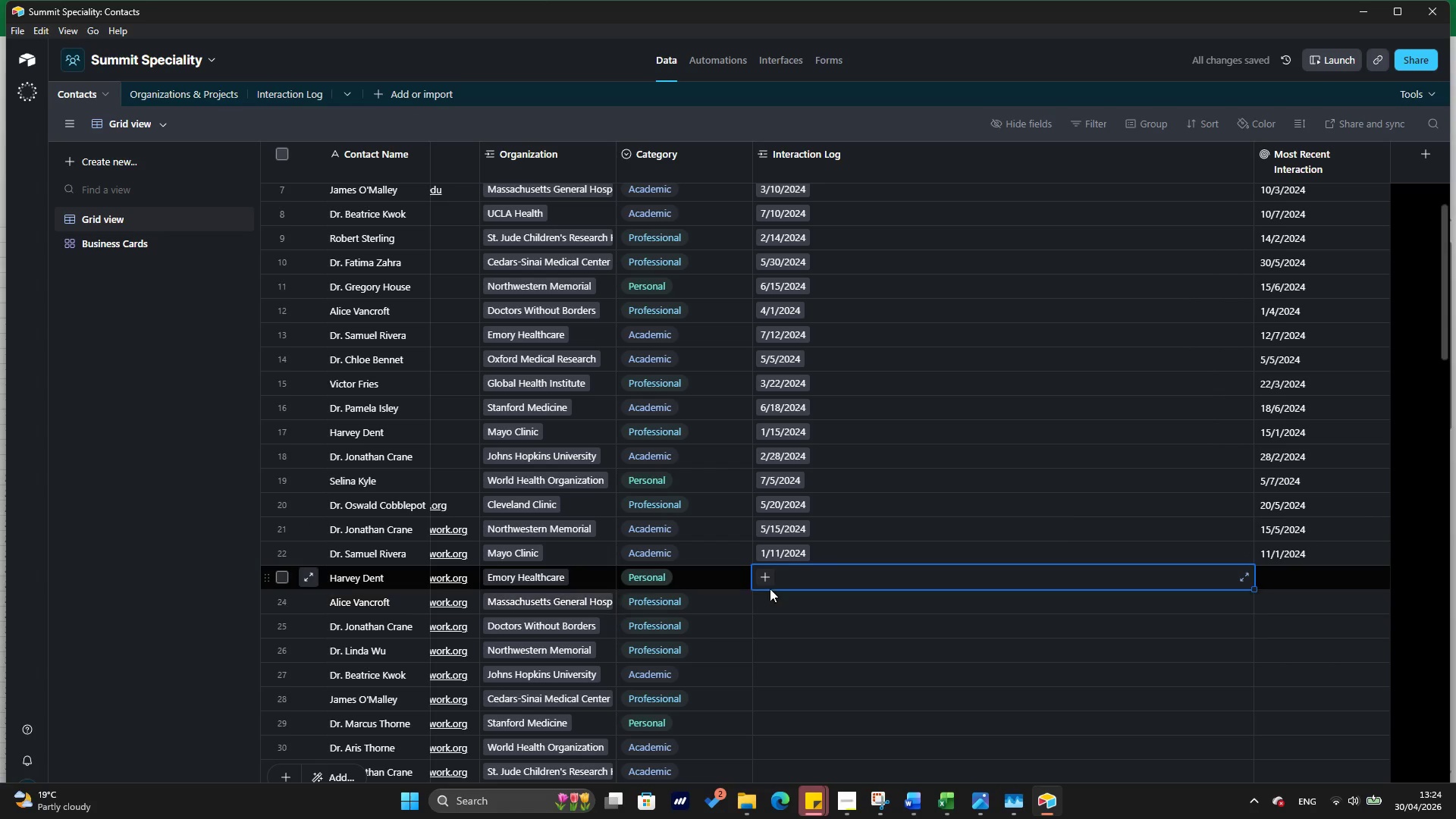 
left_click([768, 585])
 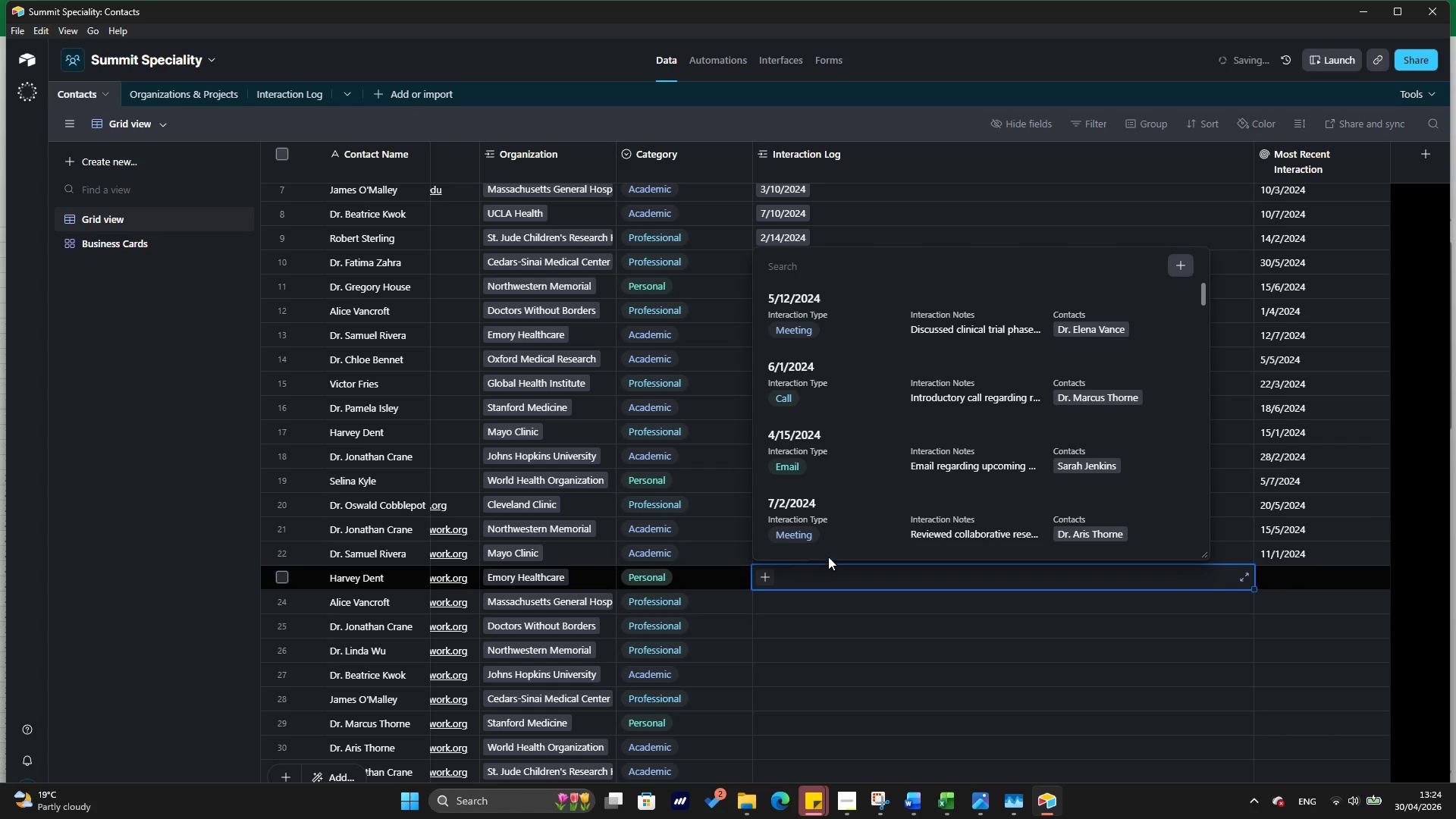 
scroll: coordinate [856, 494], scroll_direction: down, amount: 9.0
 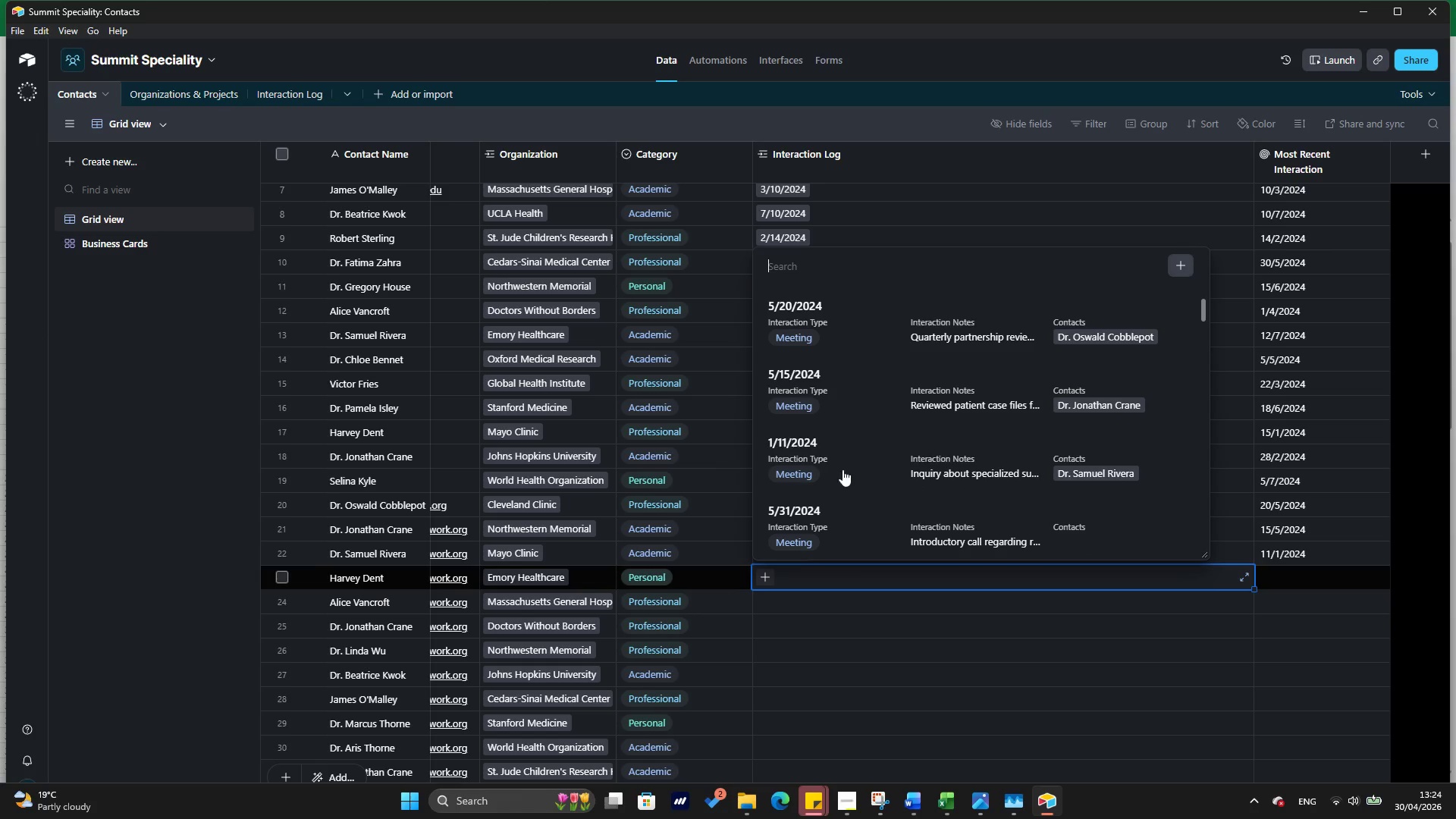 
left_click([839, 517])
 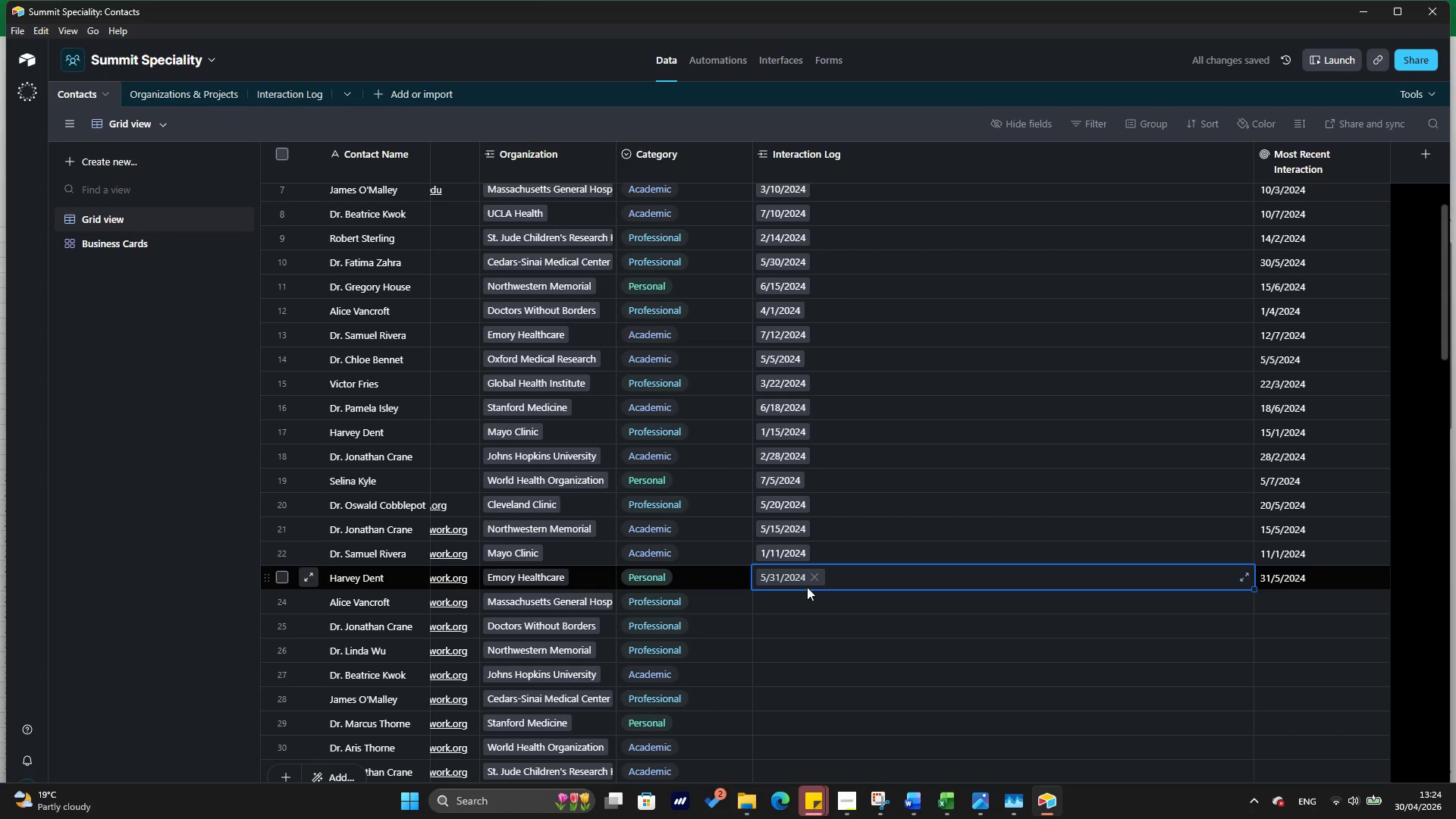 
left_click([786, 601])
 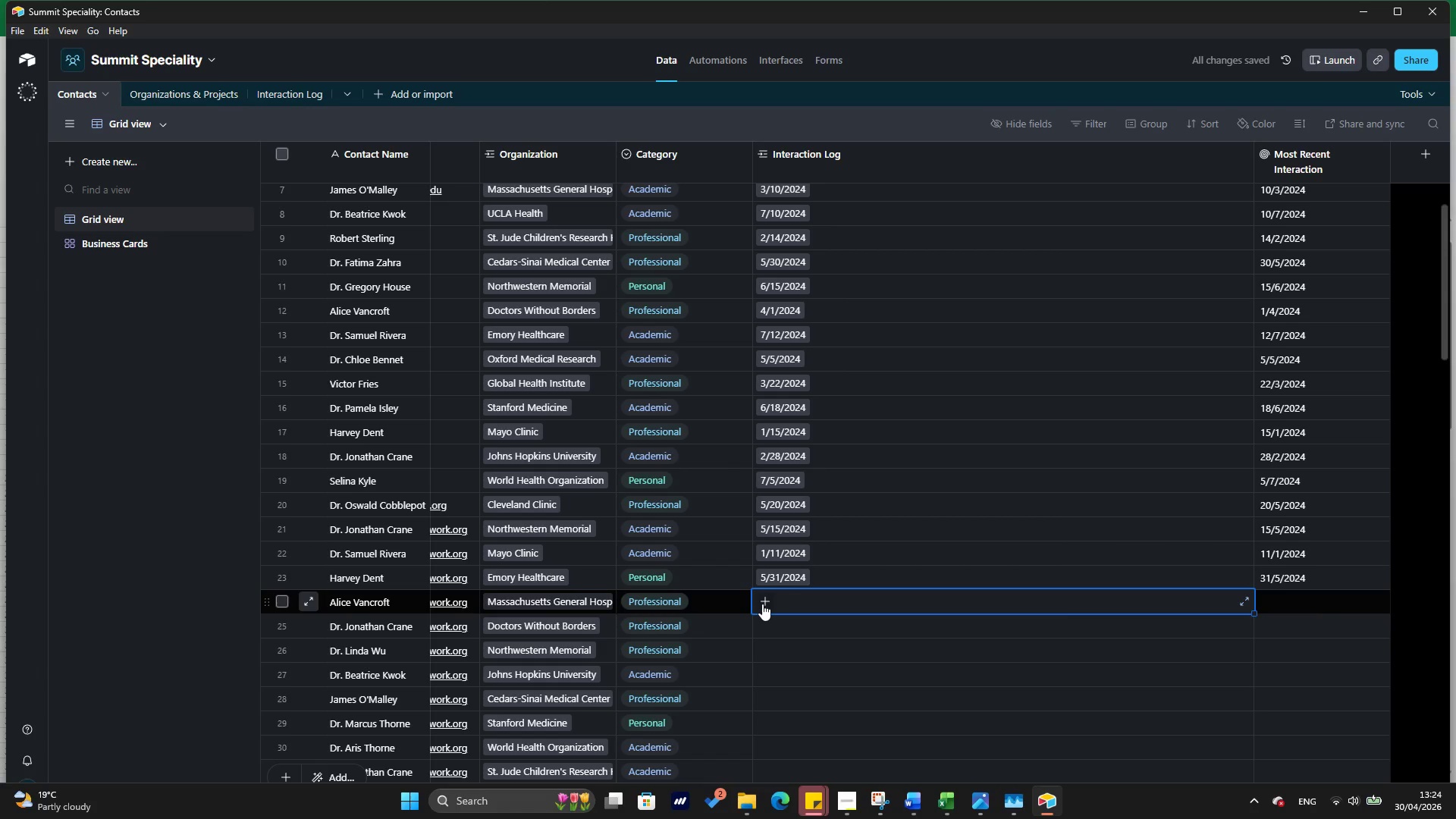 
left_click([762, 604])
 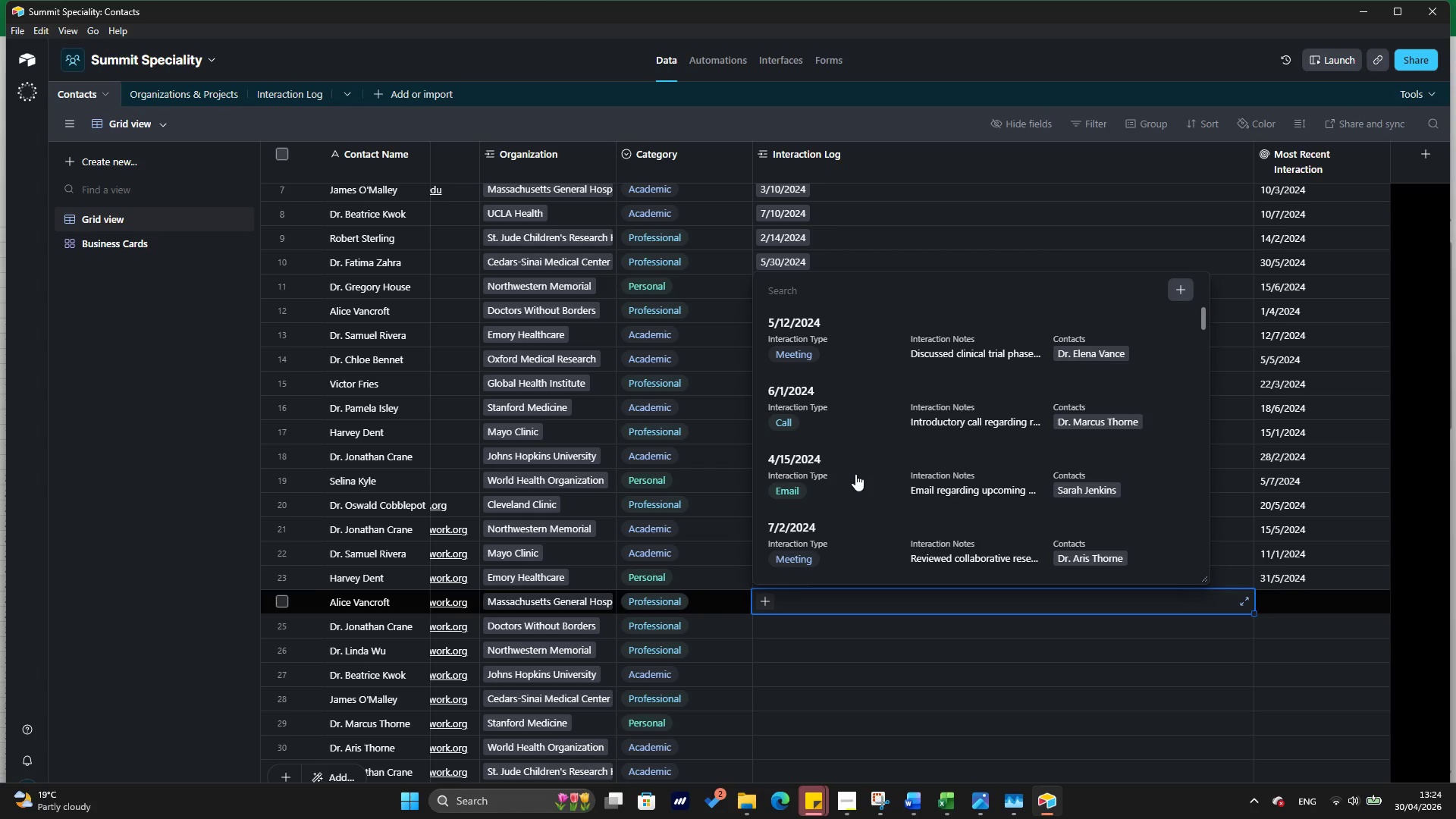 
wait(22.73)
 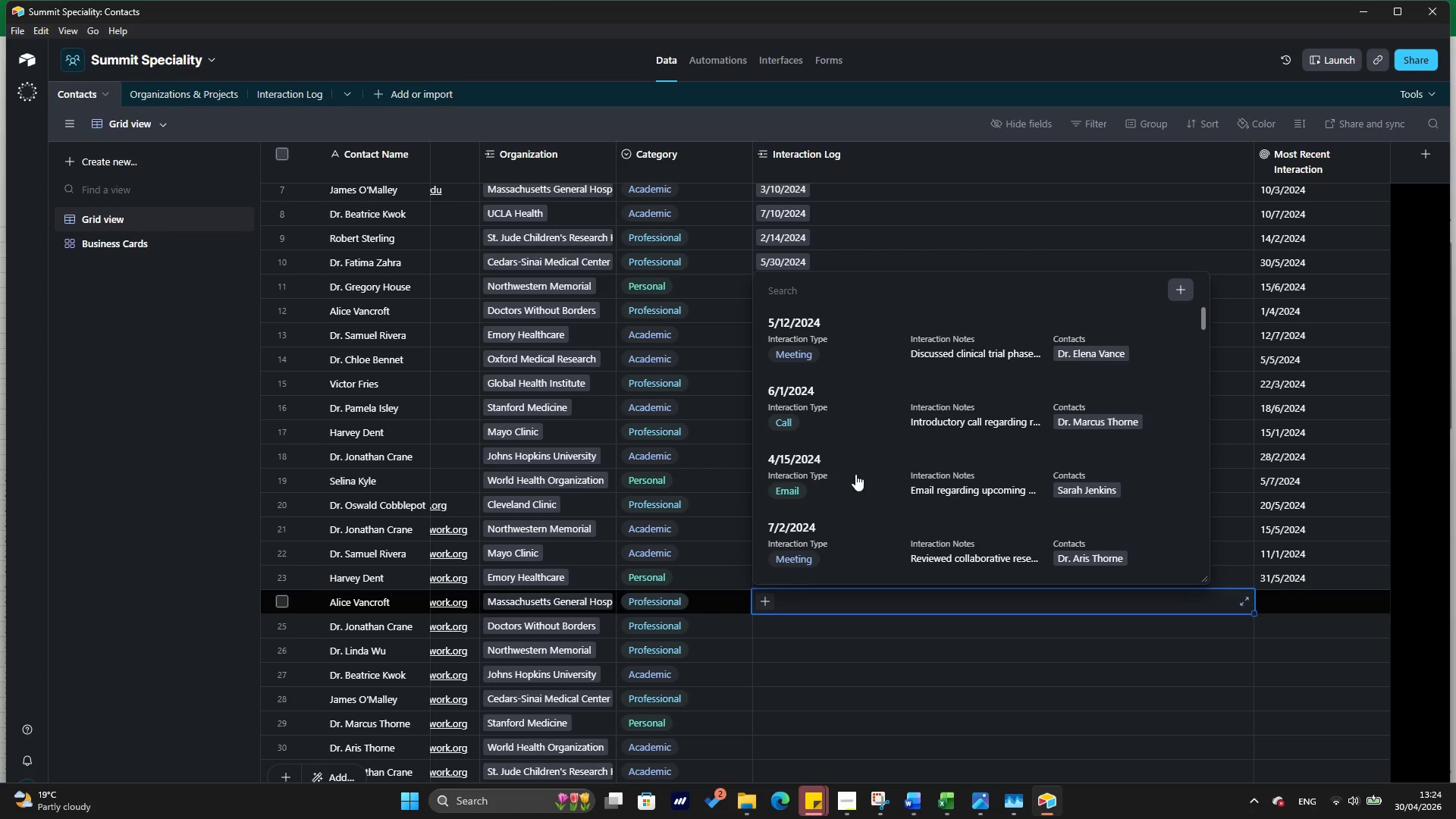 
scroll: coordinate [855, 474], scroll_direction: down, amount: 2.0
 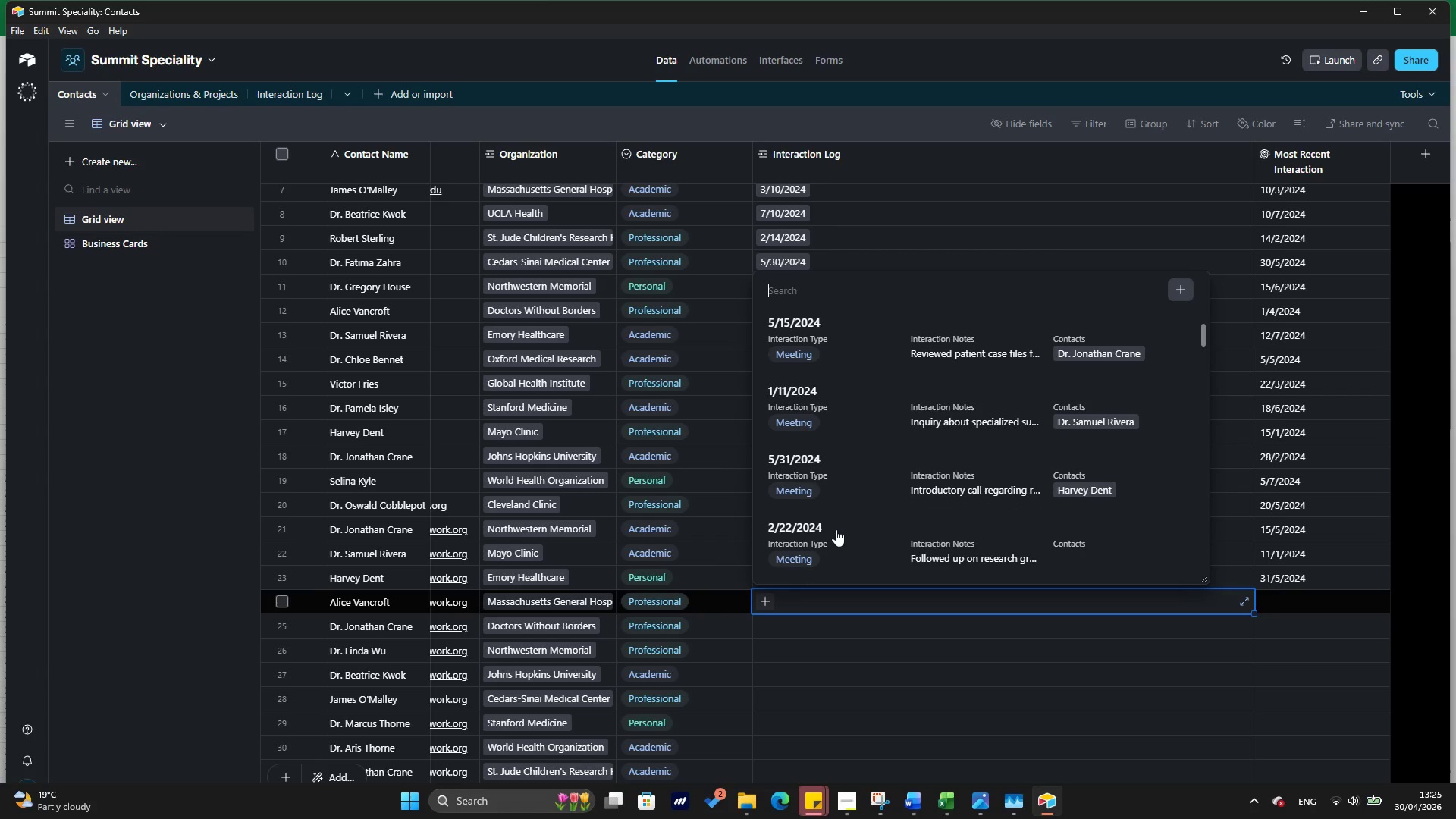 
left_click([835, 536])
 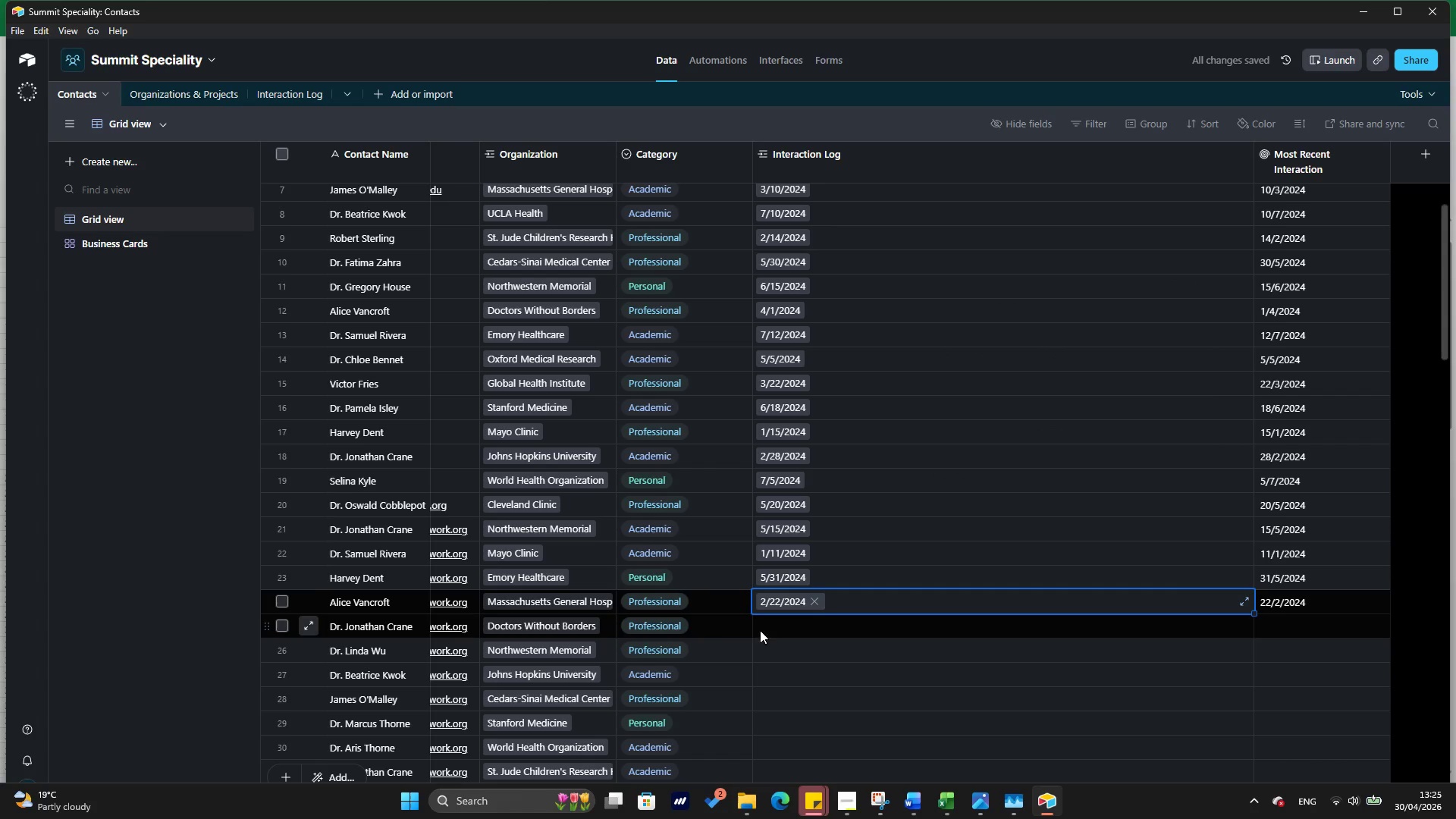 
left_click([769, 620])
 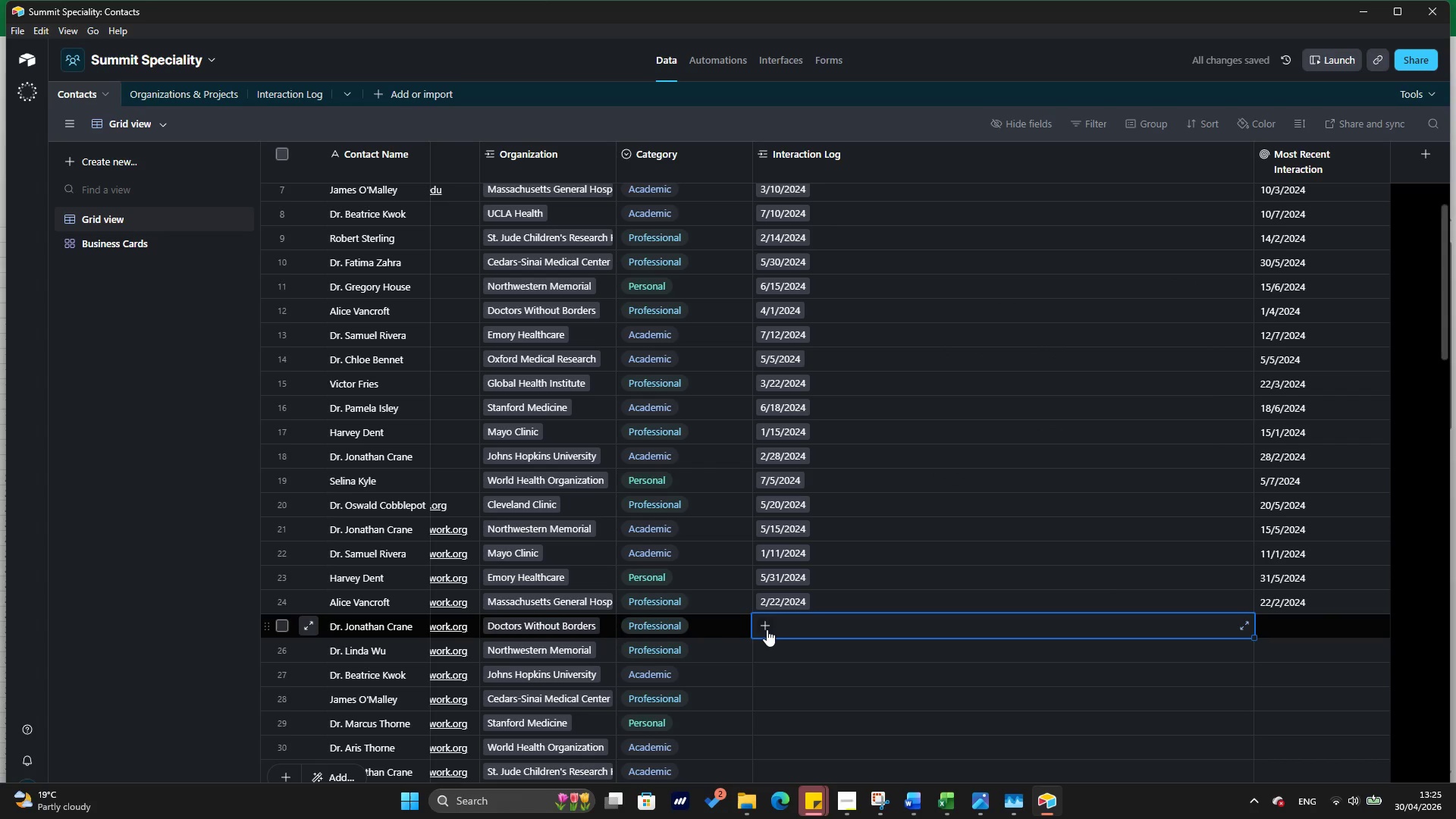 
left_click([767, 629])
 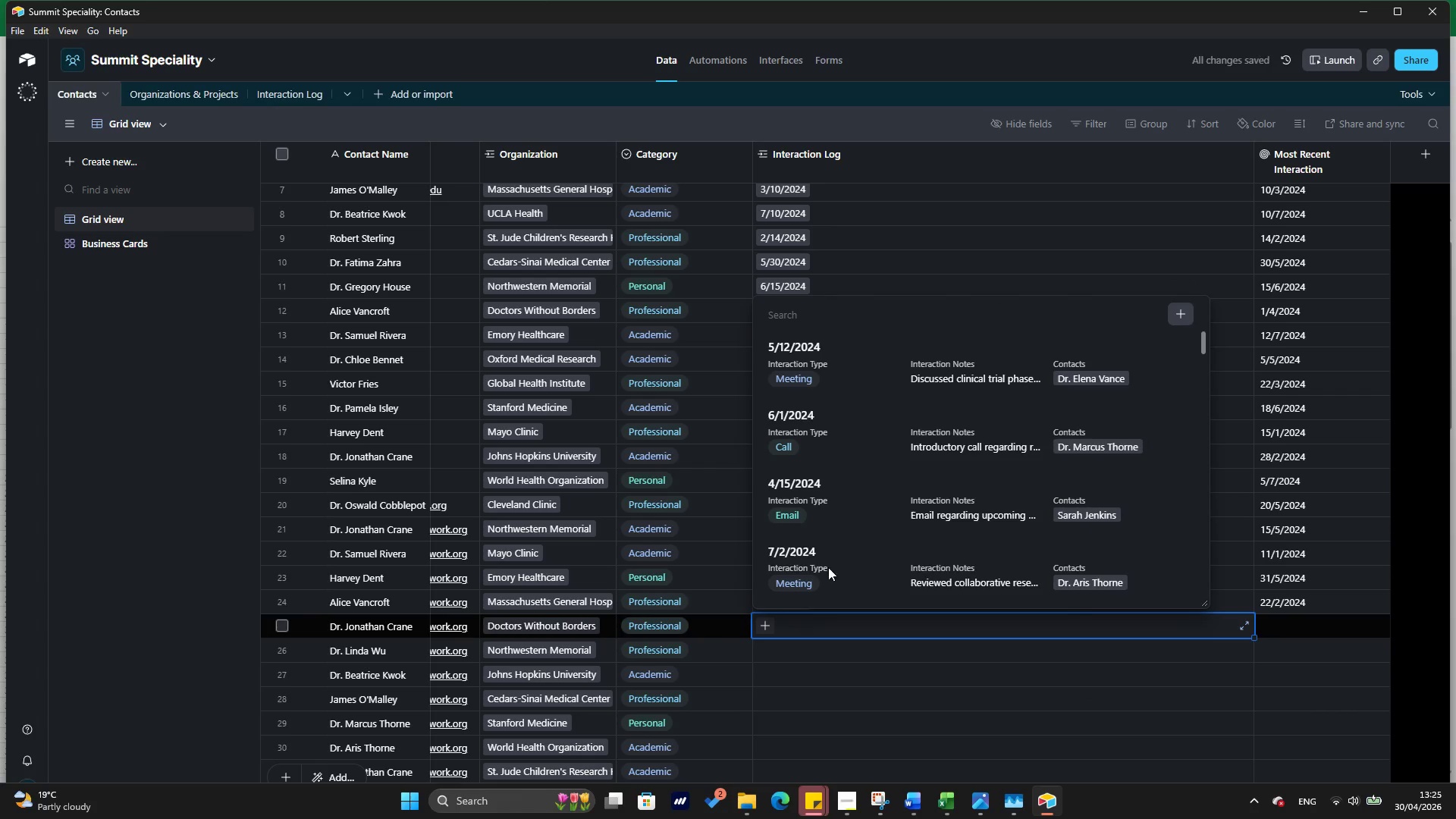 
scroll: coordinate [841, 499], scroll_direction: down, amount: 7.0
 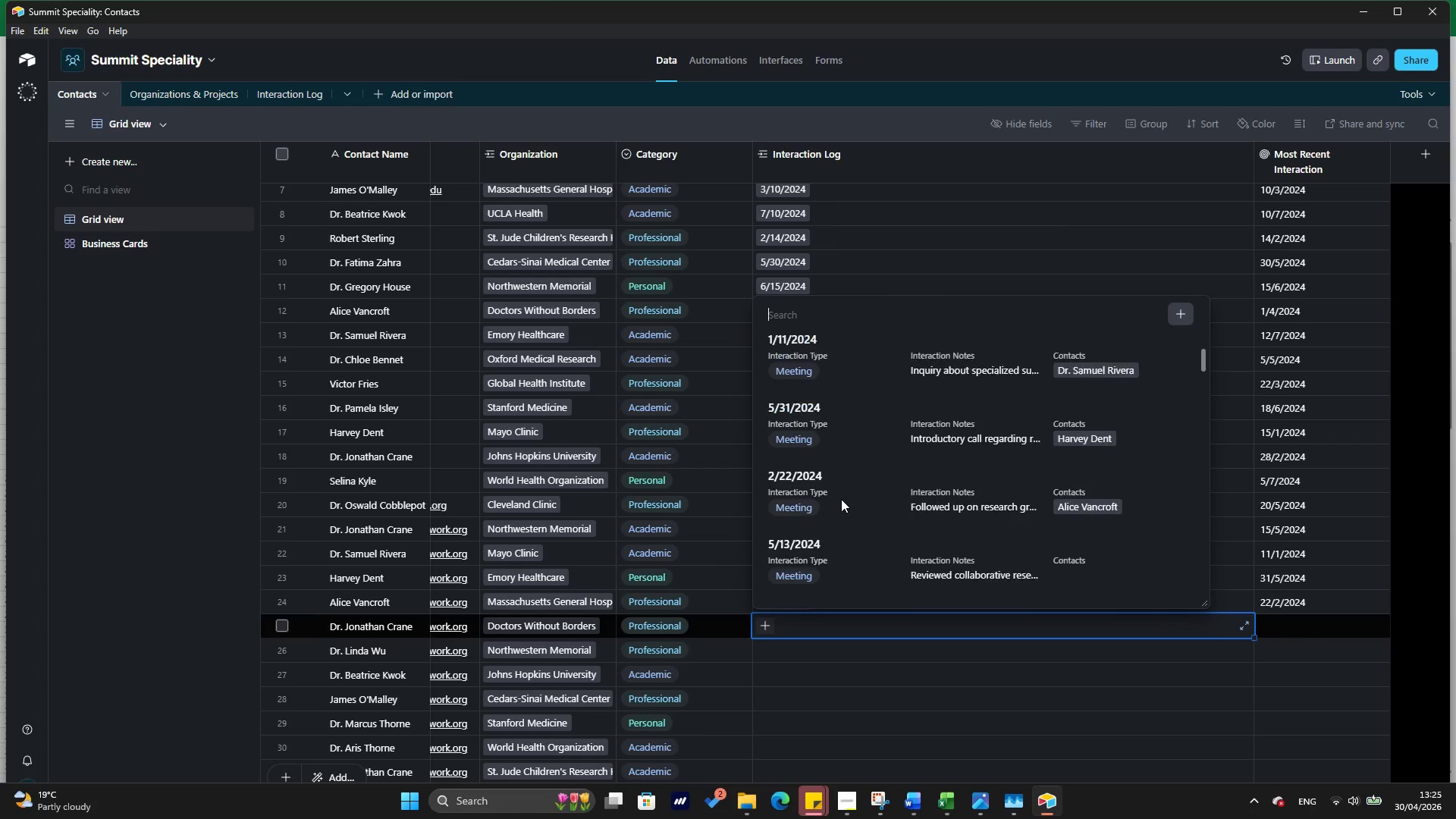 
left_click([831, 544])
 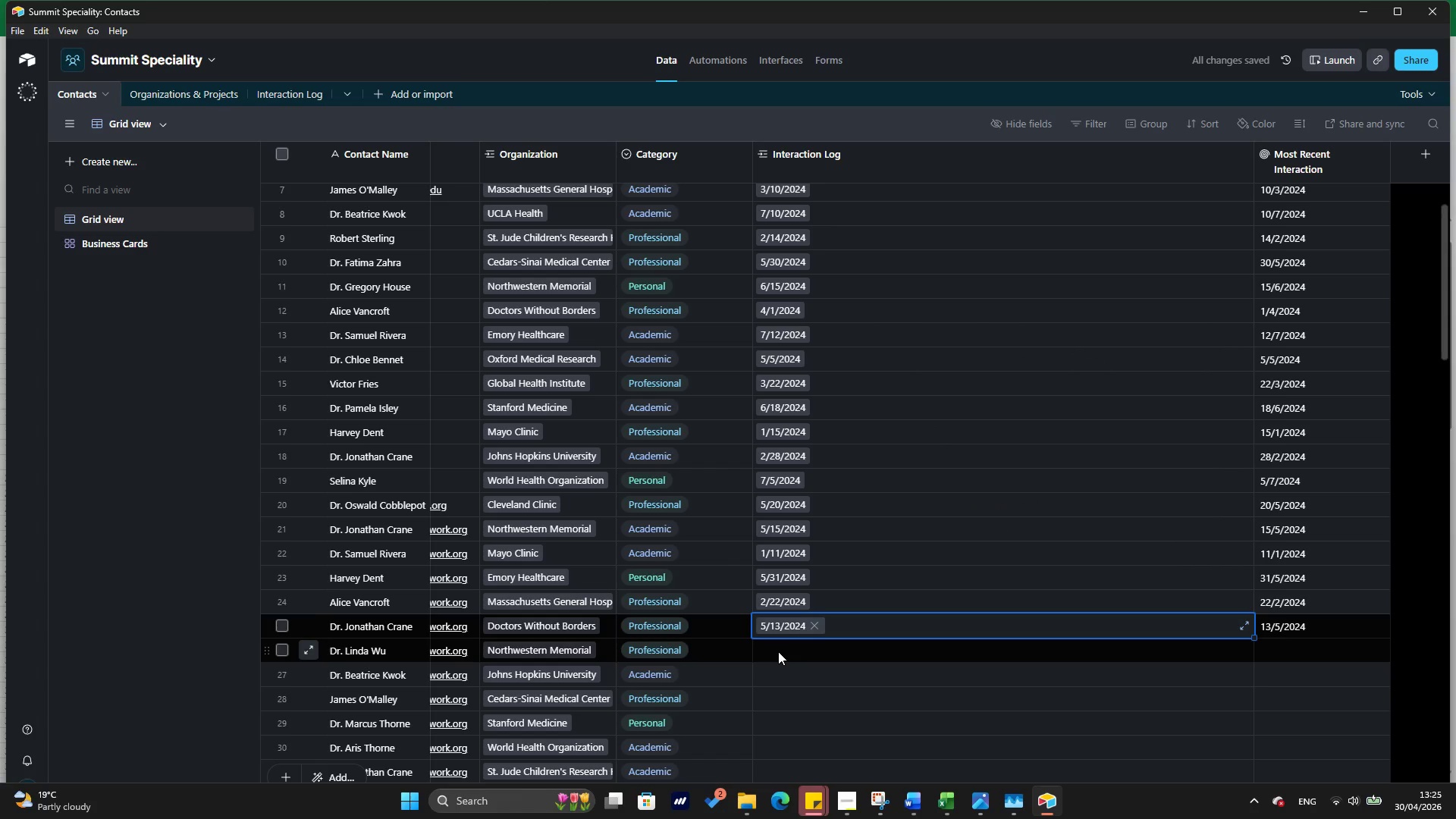 
left_click([778, 649])
 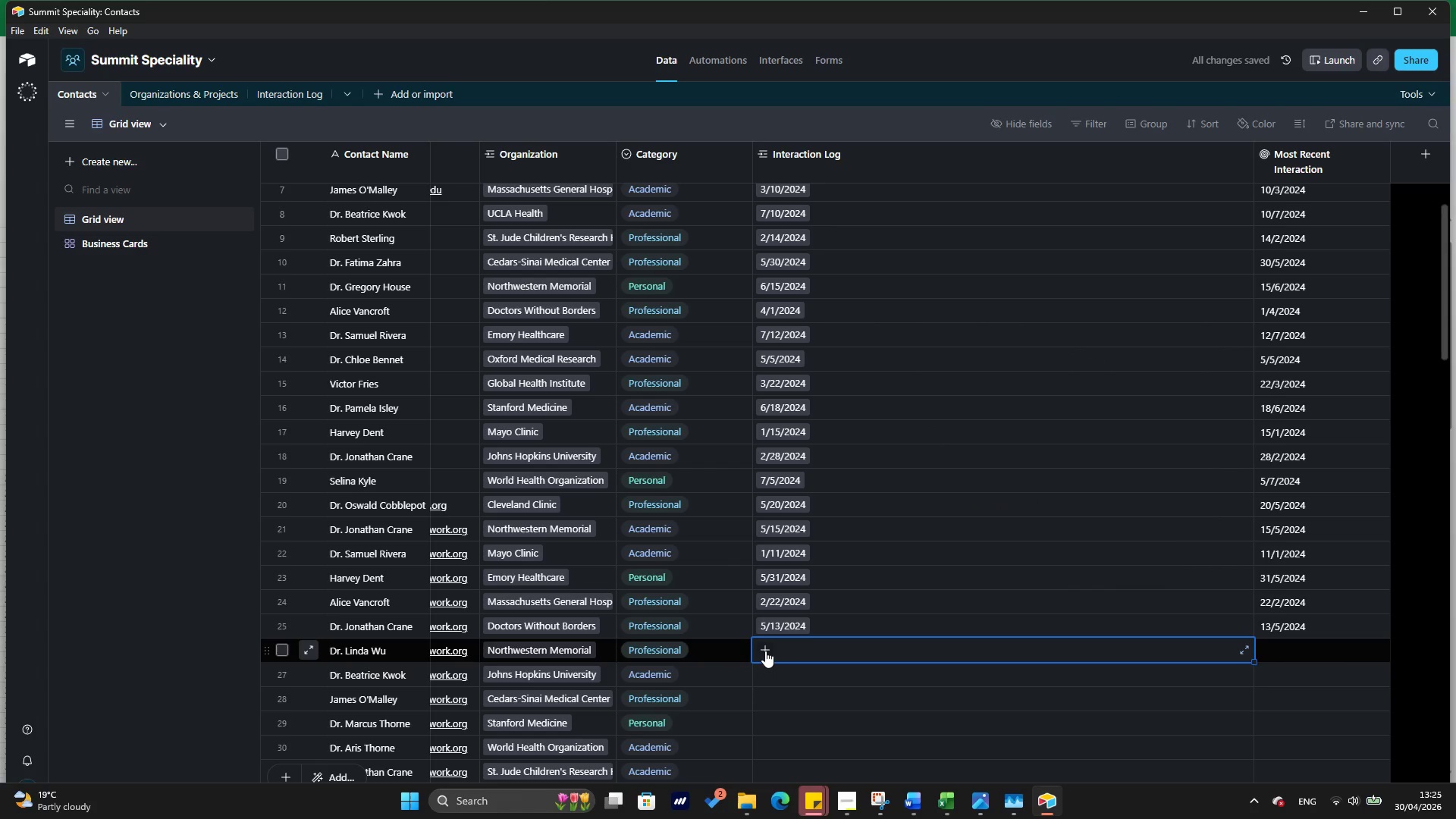 
left_click([764, 652])
 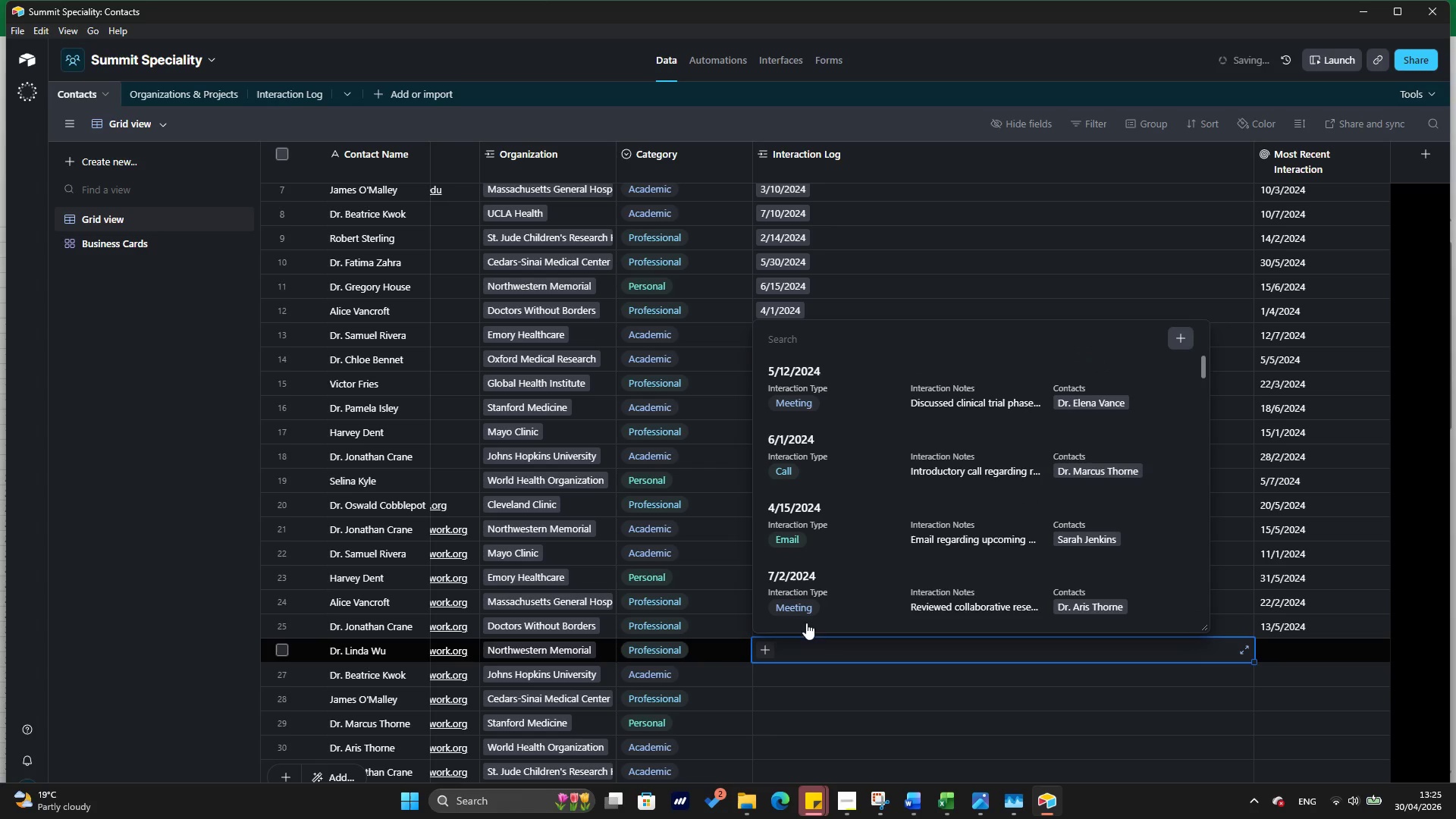 
scroll: coordinate [830, 495], scroll_direction: down, amount: 13.0
 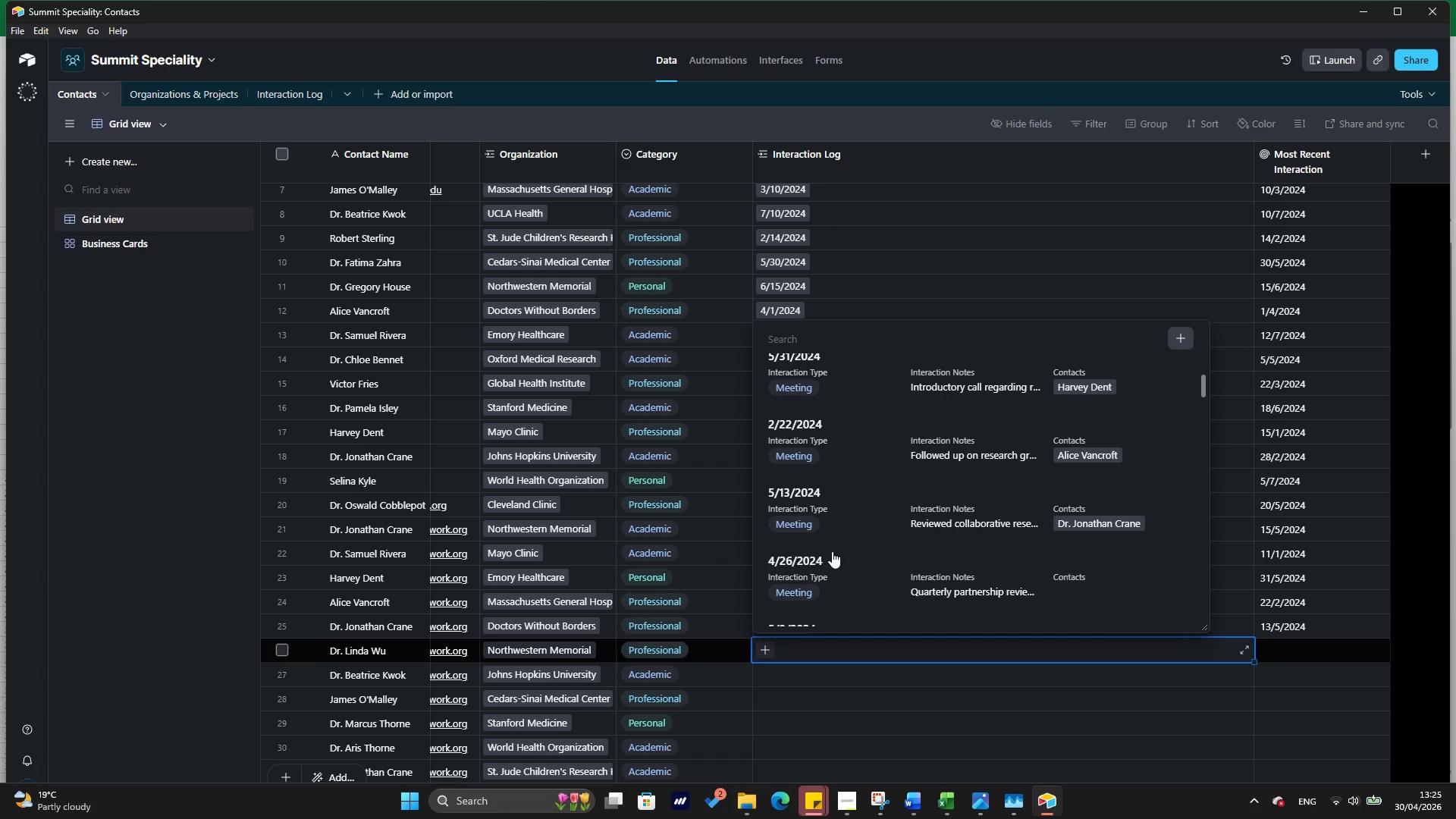 
left_click([832, 560])
 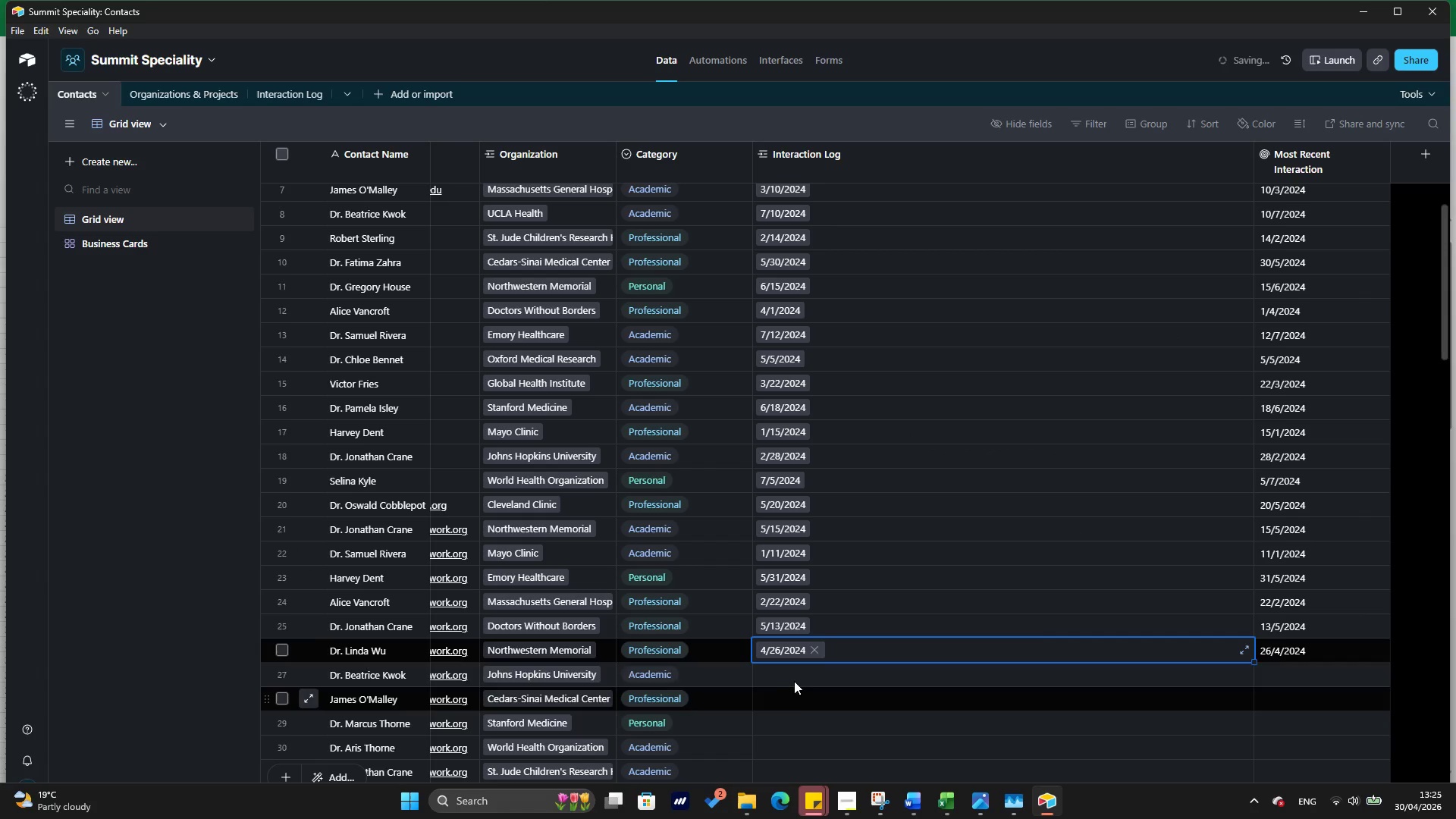 
left_click([795, 675])
 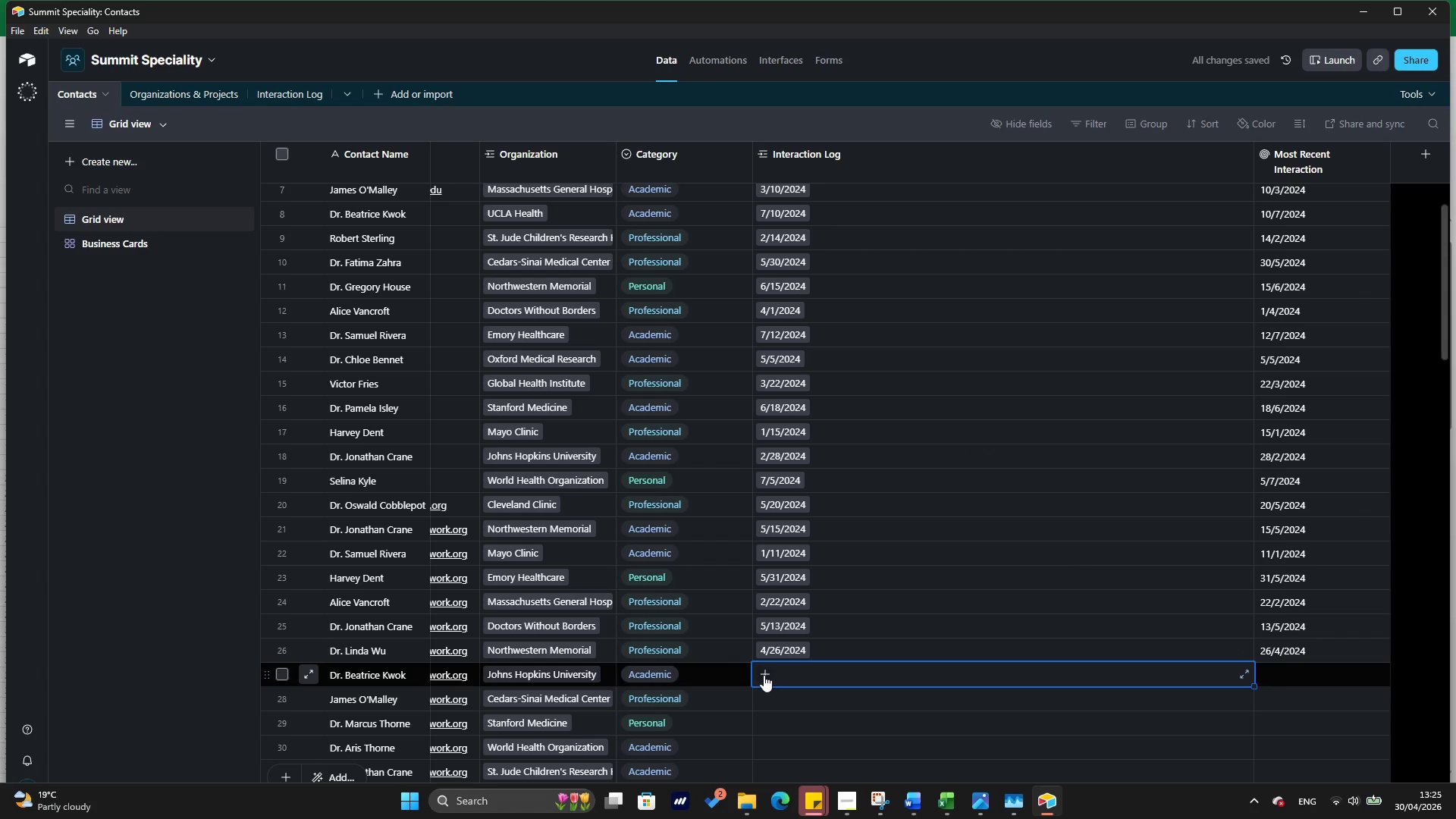 
left_click([764, 675])
 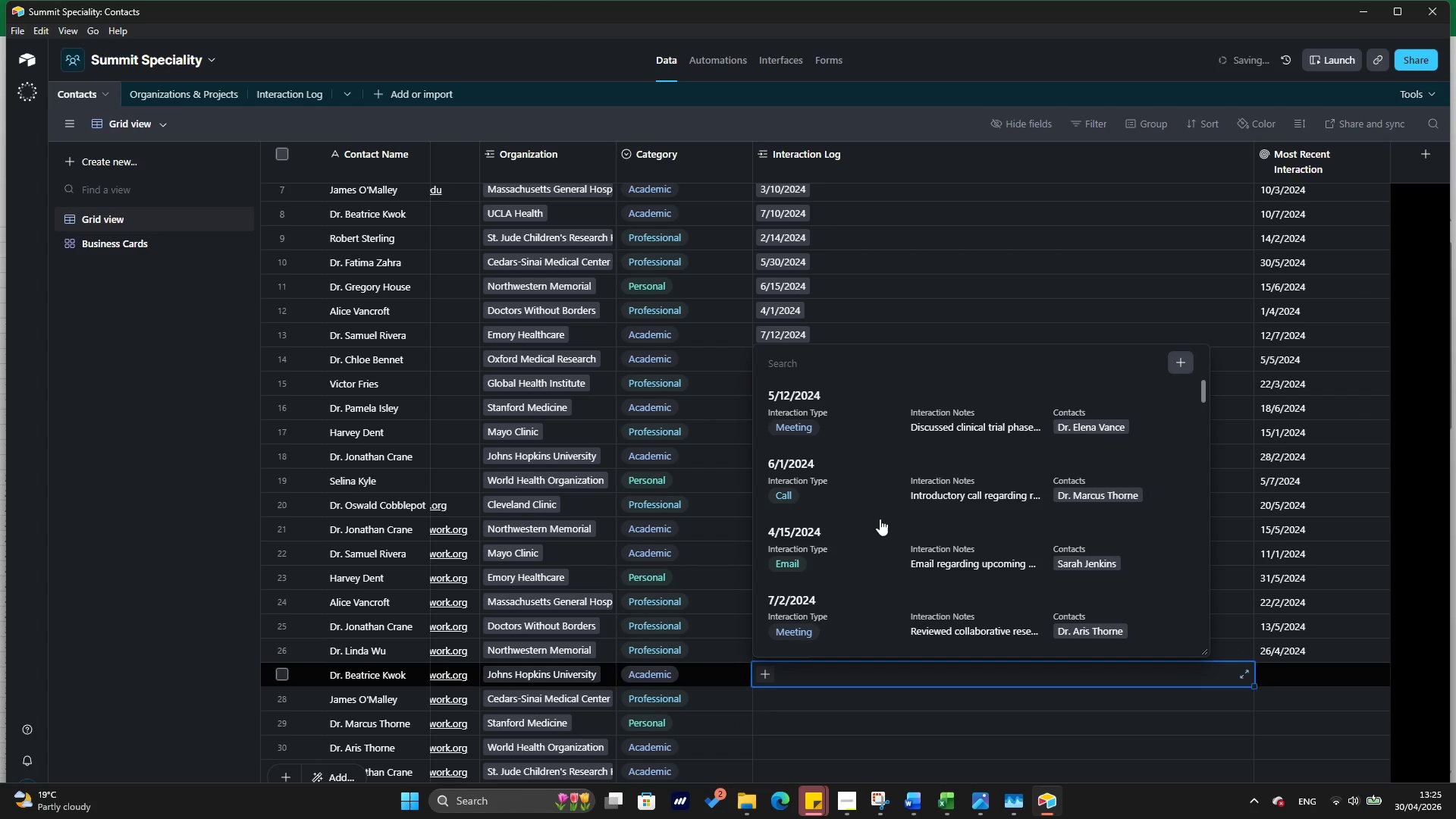 
scroll: coordinate [879, 519], scroll_direction: down, amount: 4.0
 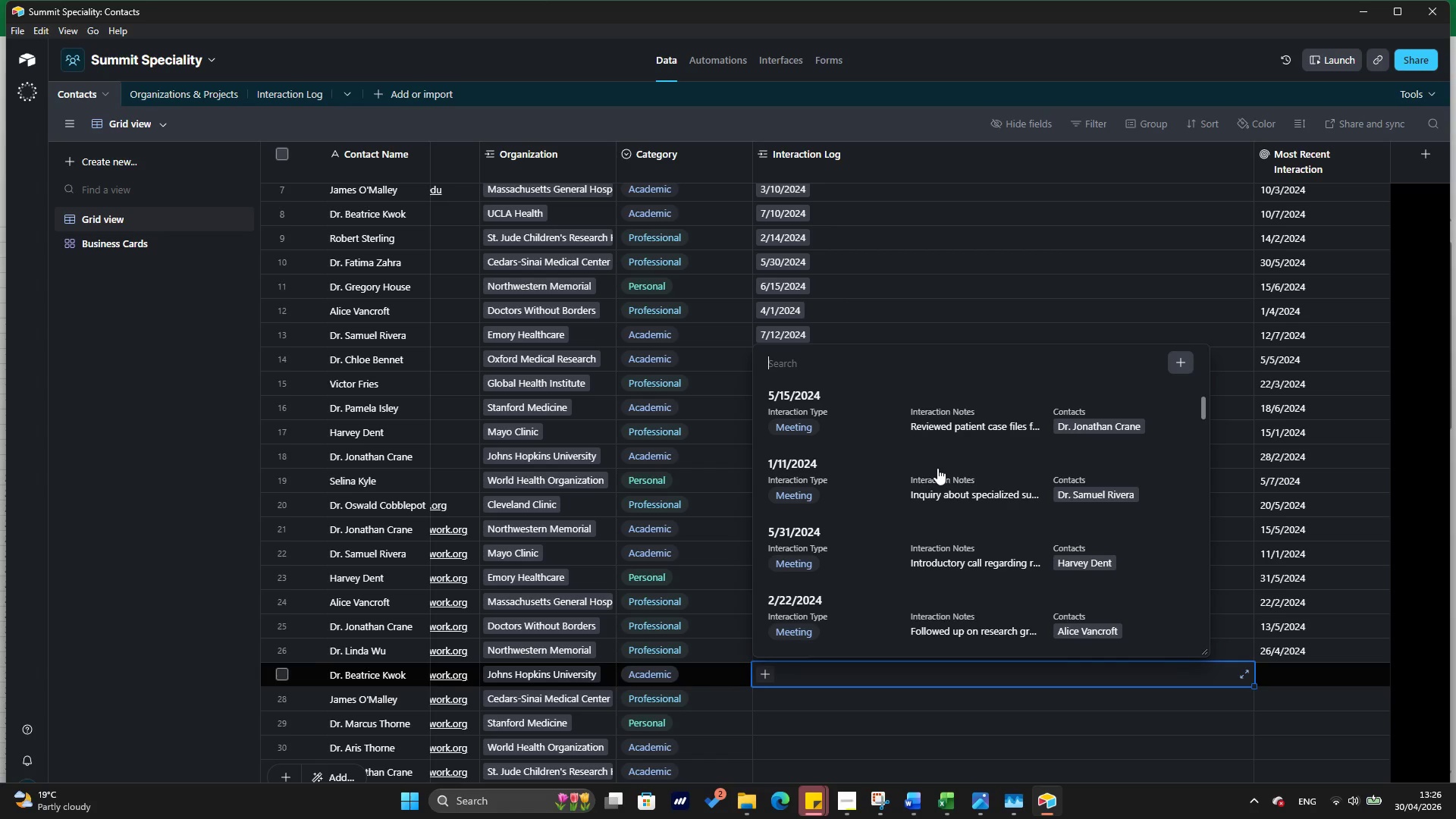 
wait(31.92)
 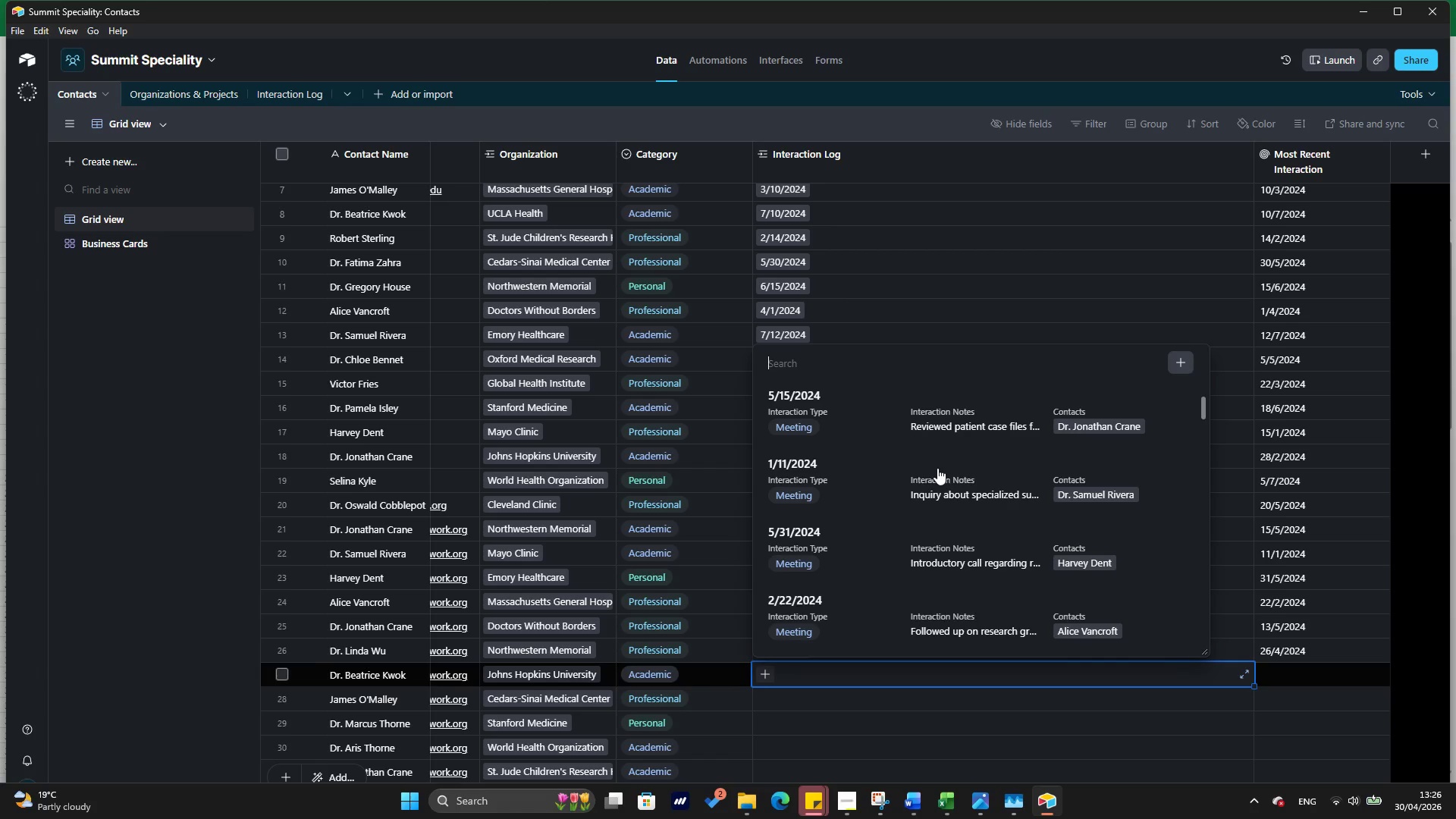 
scroll: coordinate [929, 473], scroll_direction: down, amount: 2.0
 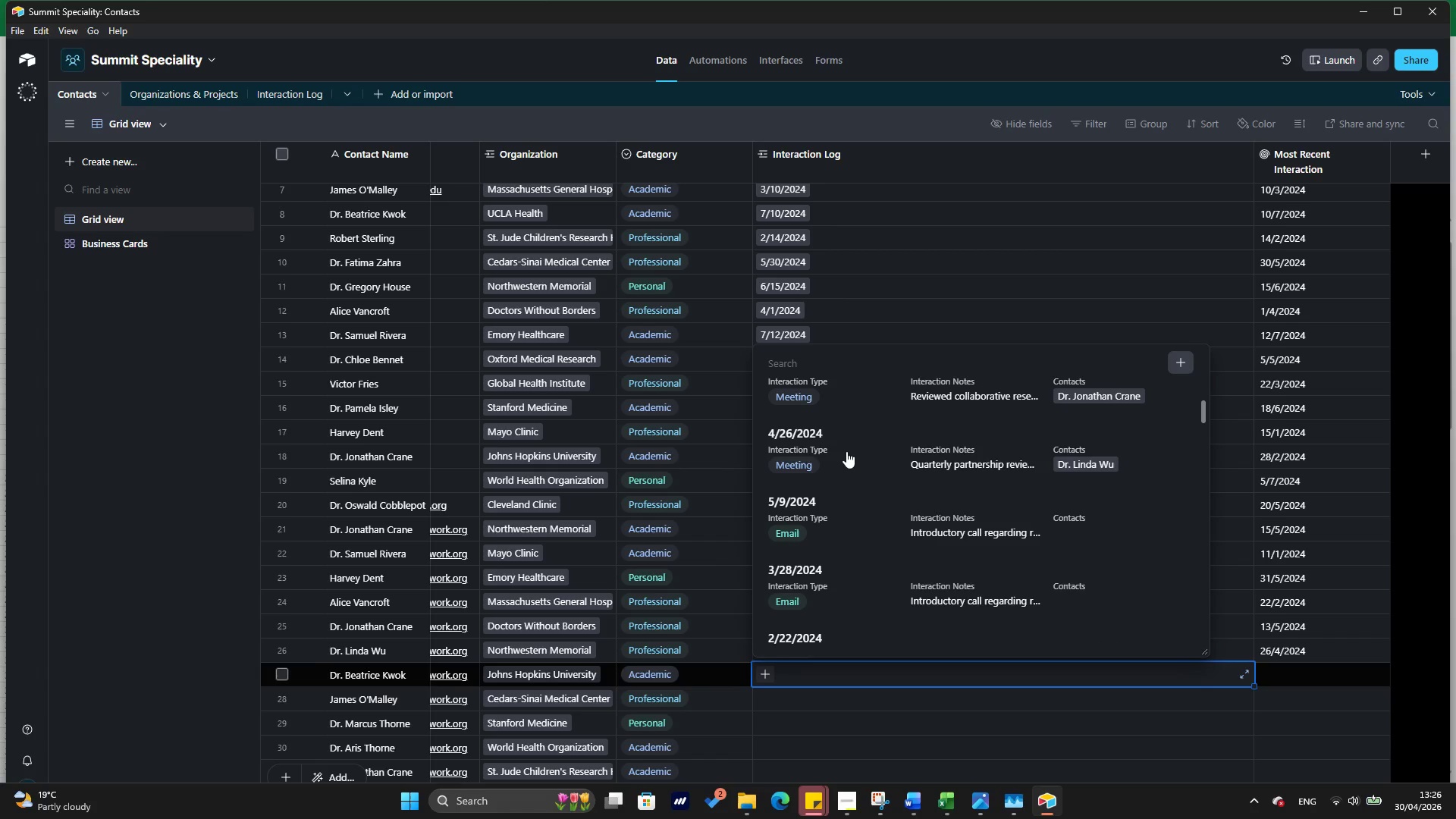 
scroll: coordinate [845, 450], scroll_direction: up, amount: 1.0
 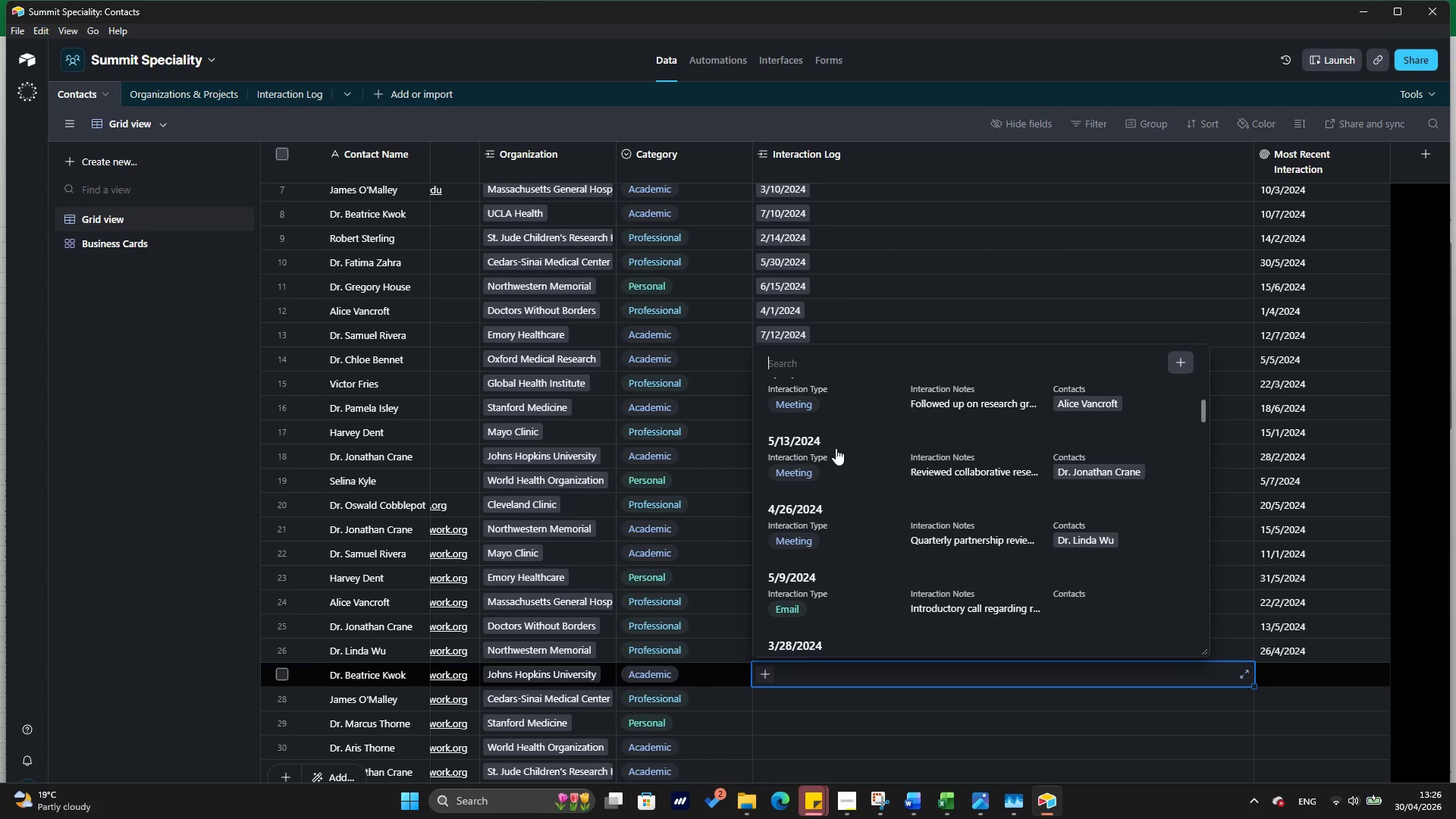 
wait(5.71)
 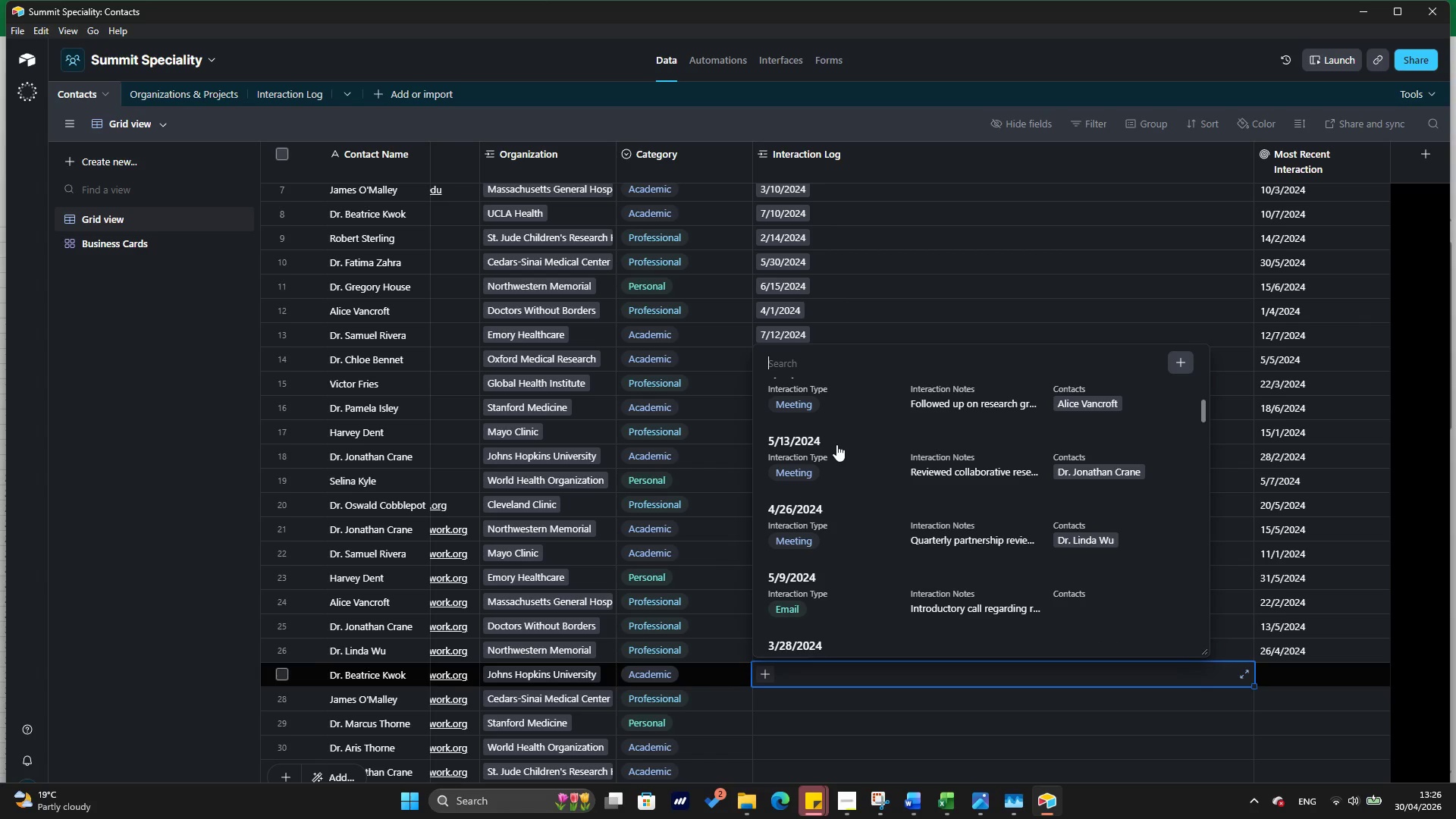 
scroll: coordinate [836, 448], scroll_direction: up, amount: 1.0
 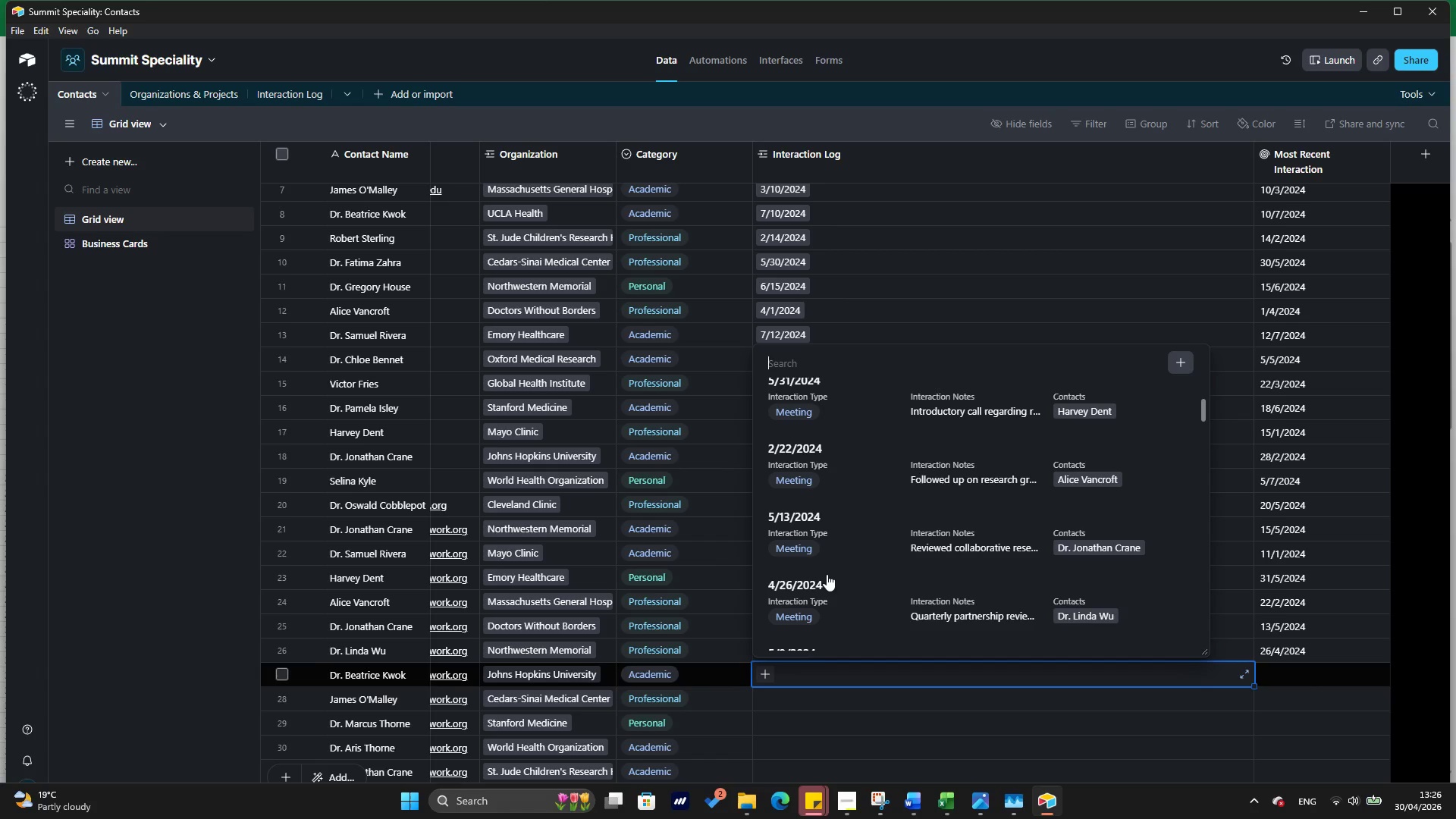 
left_click([839, 494])
 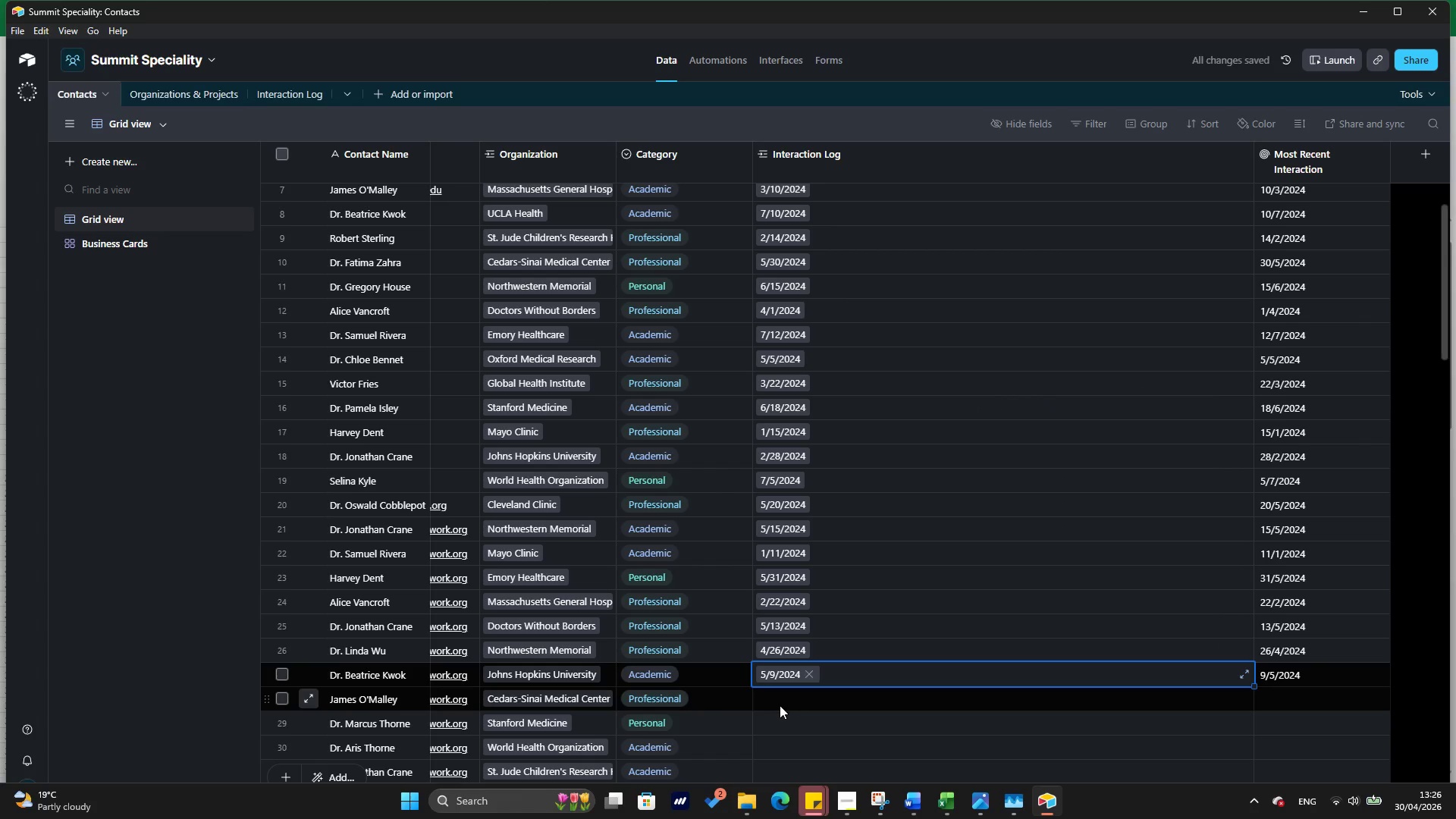 
scroll: coordinate [827, 574], scroll_direction: down, amount: 2.0
 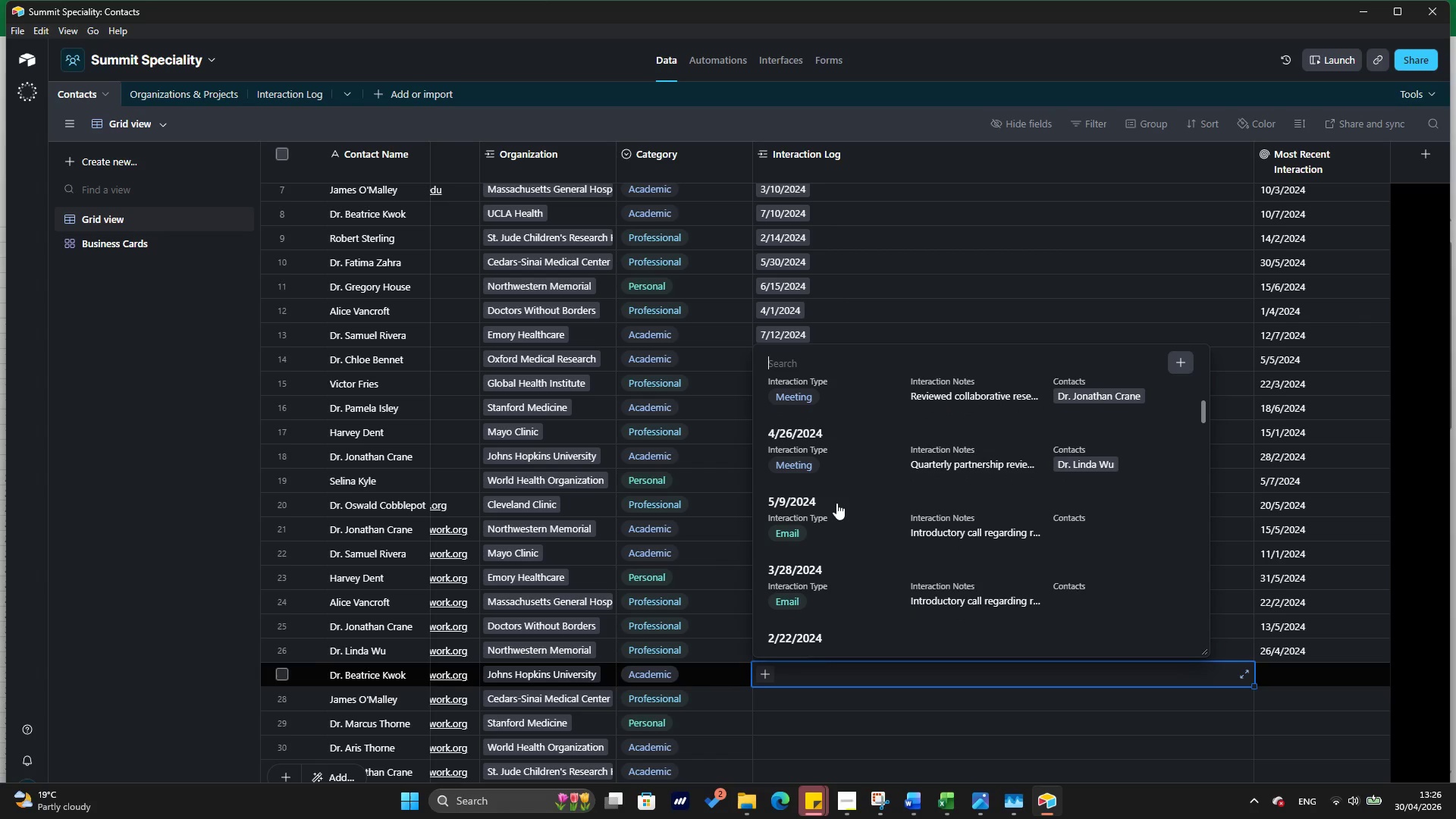 
left_click([764, 690])
 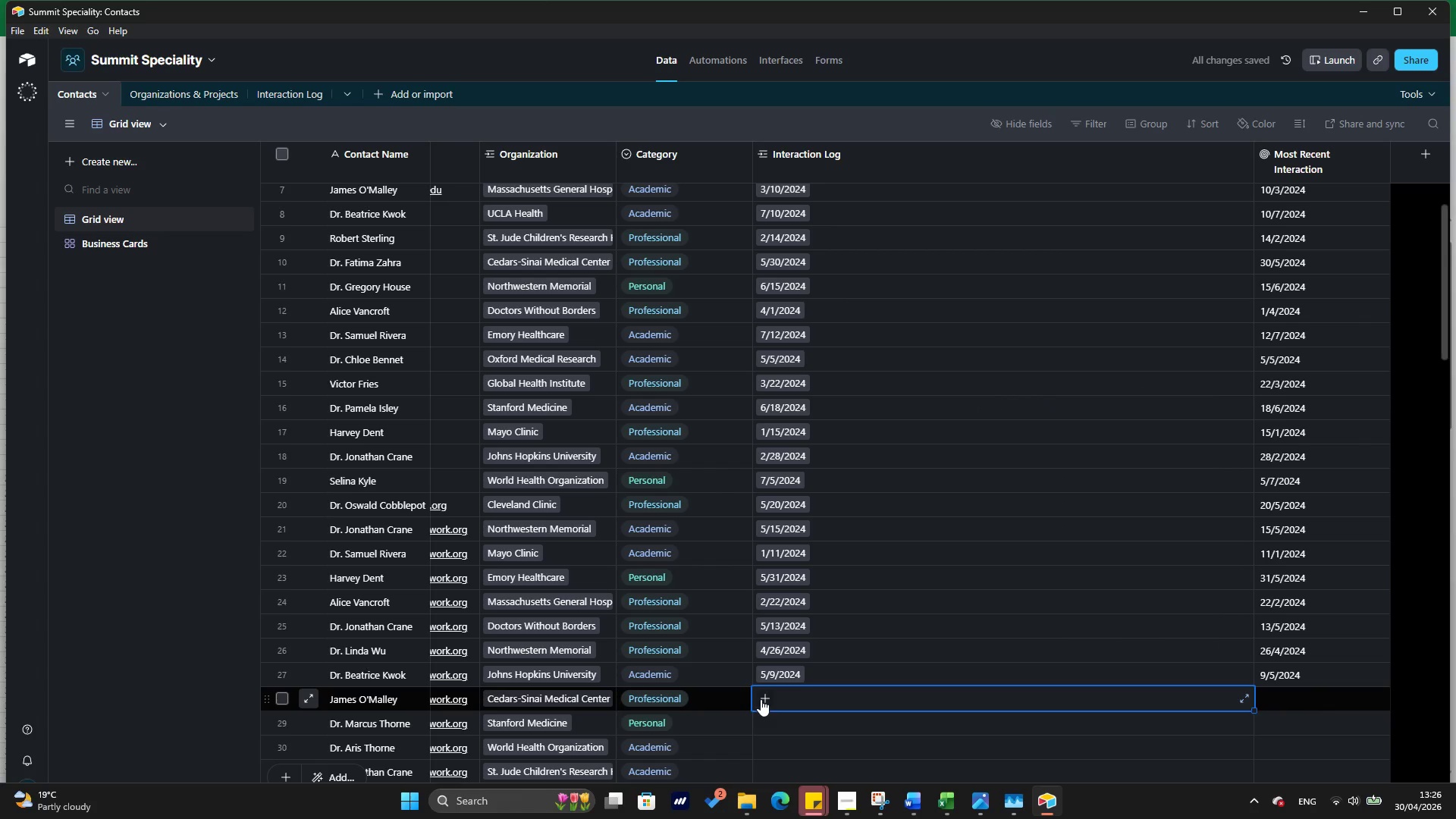 
left_click([760, 699])
 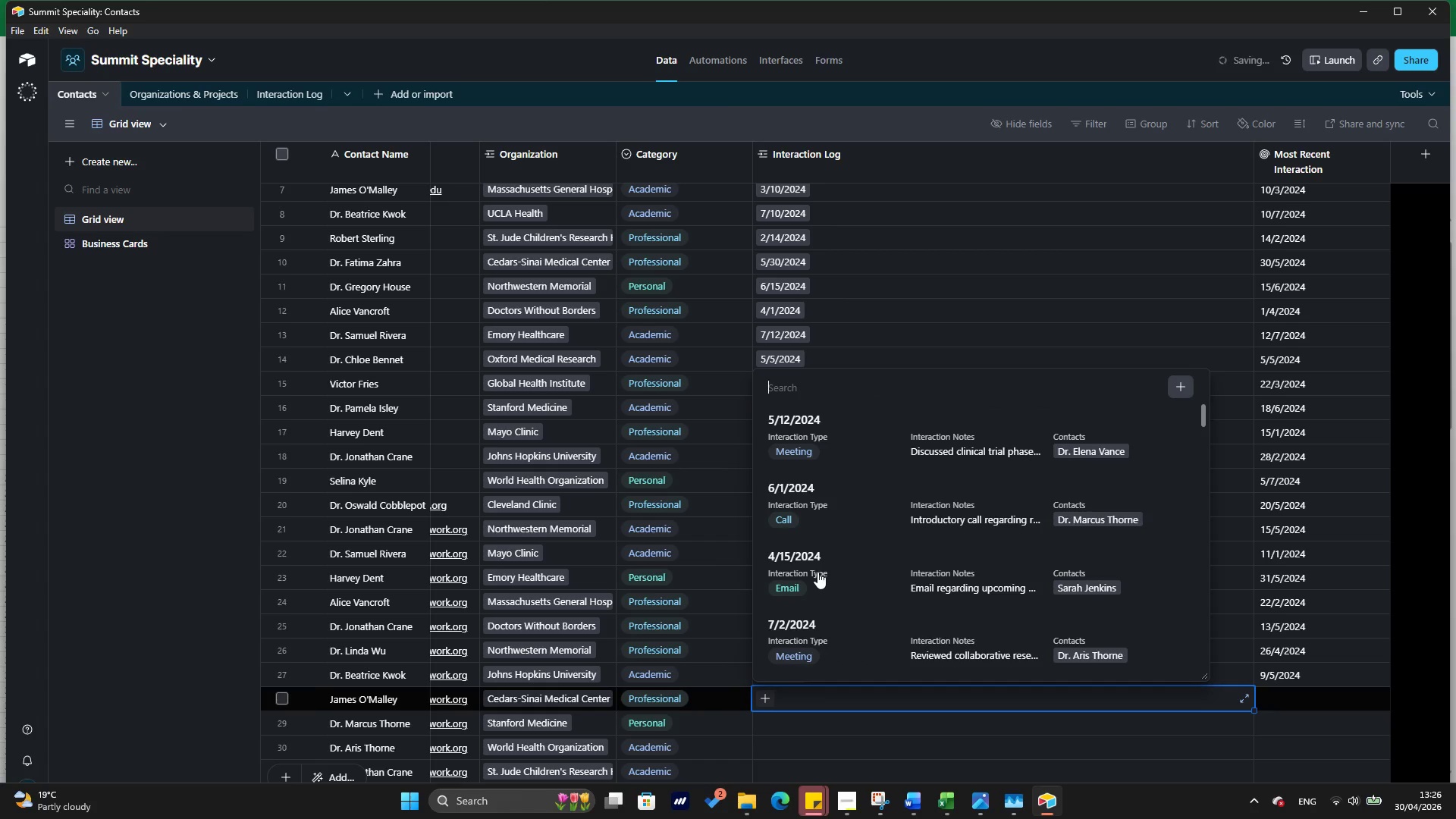 
scroll: coordinate [821, 571], scroll_direction: down, amount: 7.0
 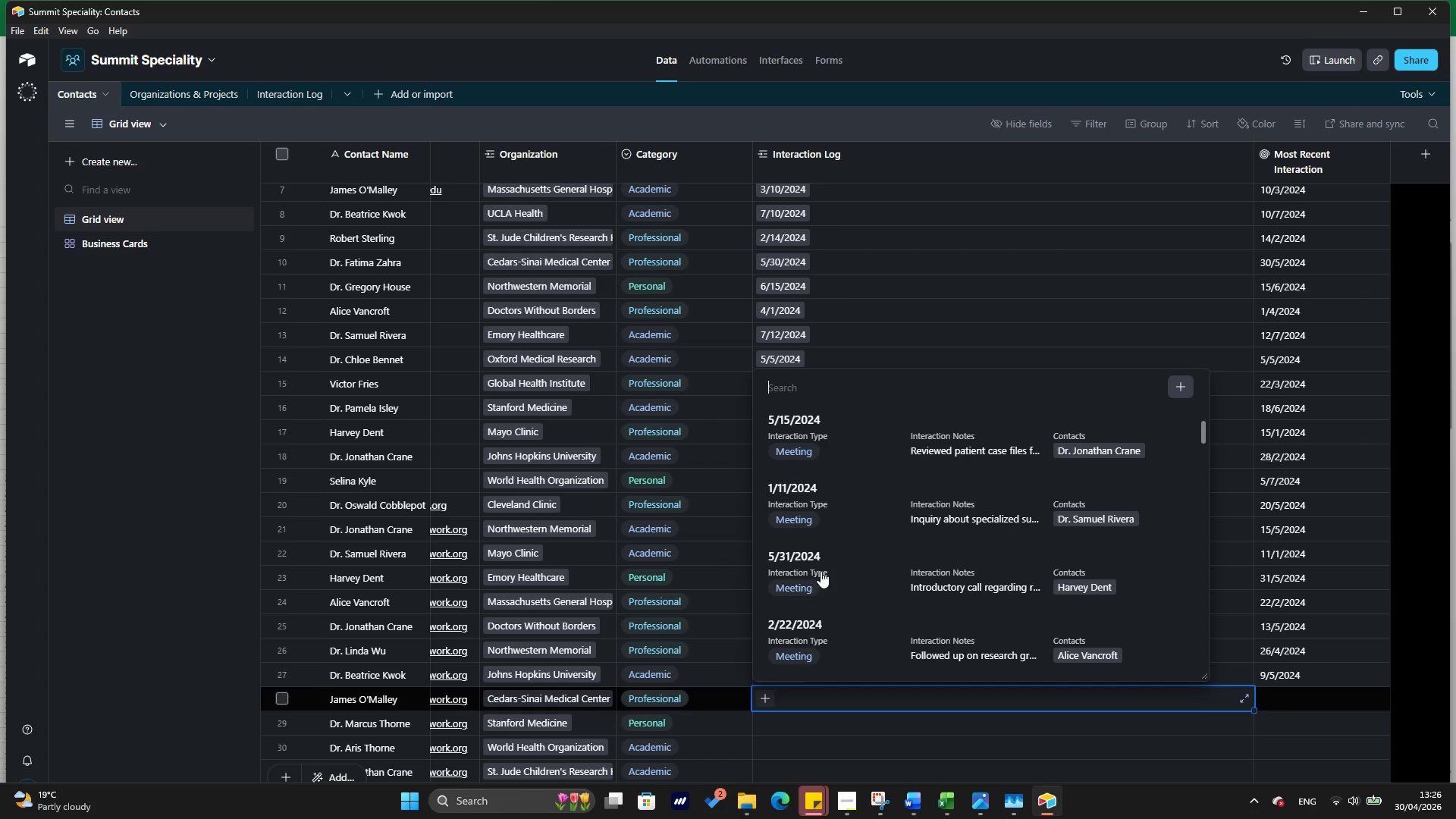 
left_click([821, 592])
 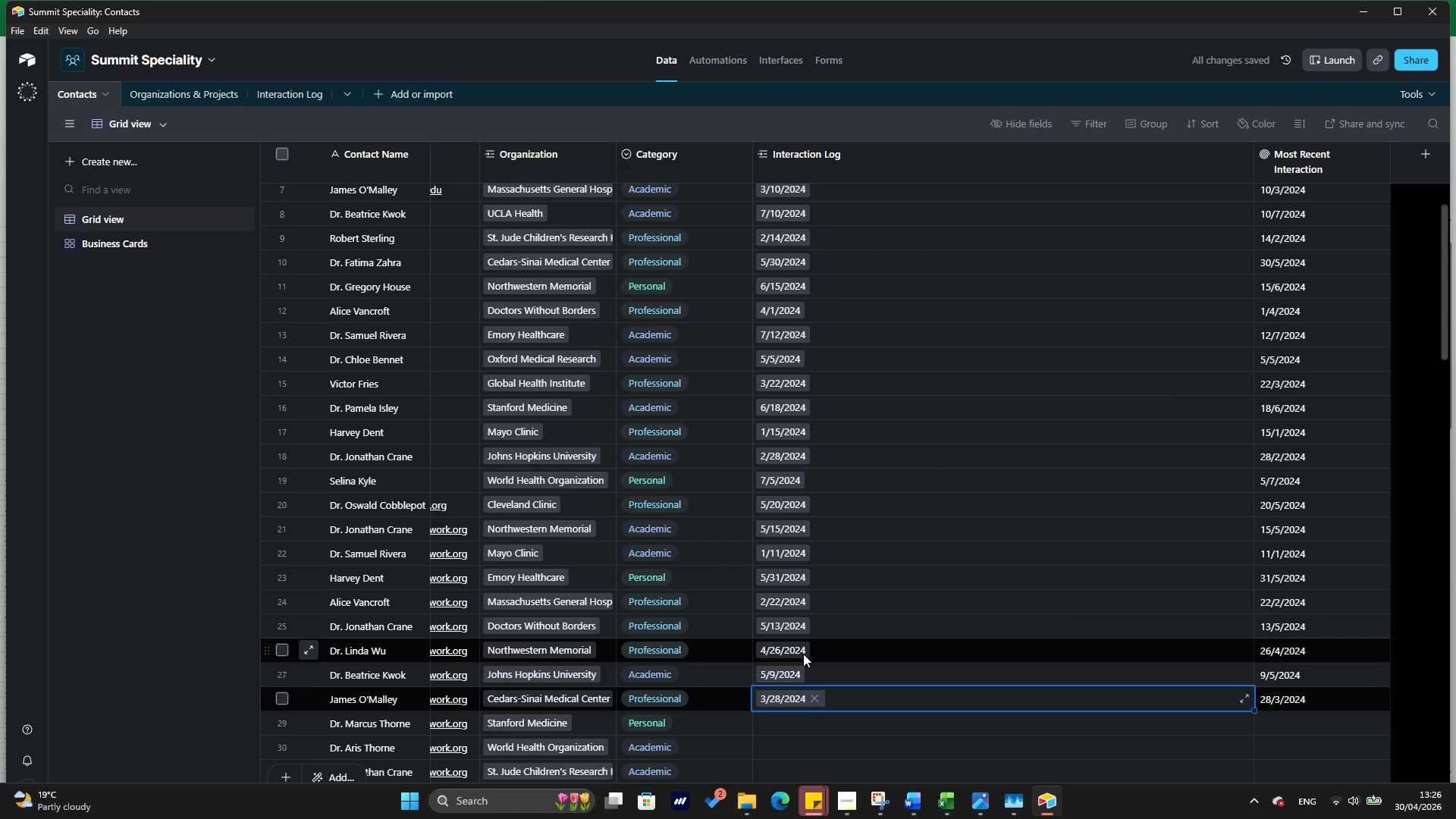 
left_click([789, 579])
 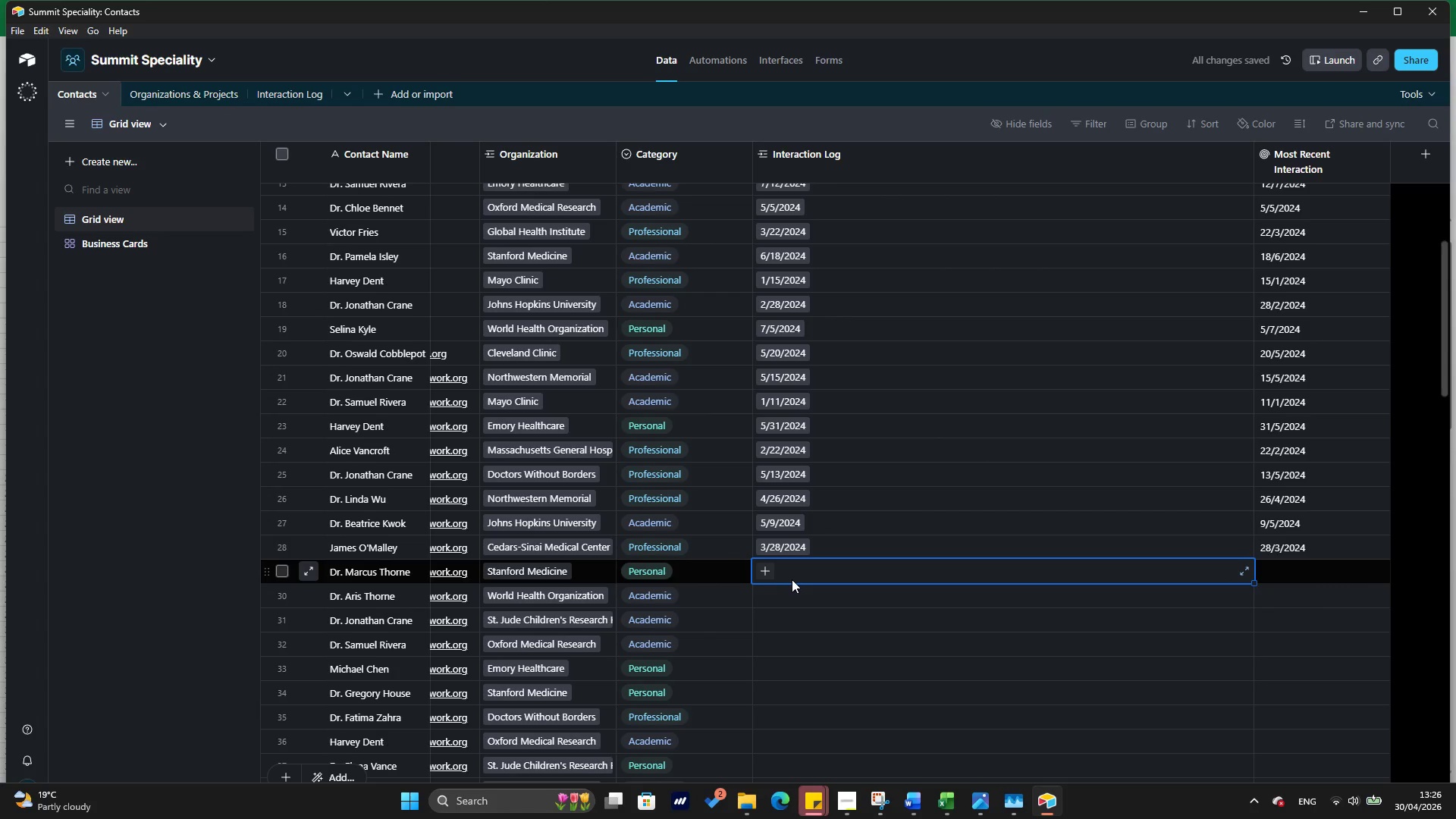 
scroll: coordinate [786, 516], scroll_direction: down, amount: 5.0
 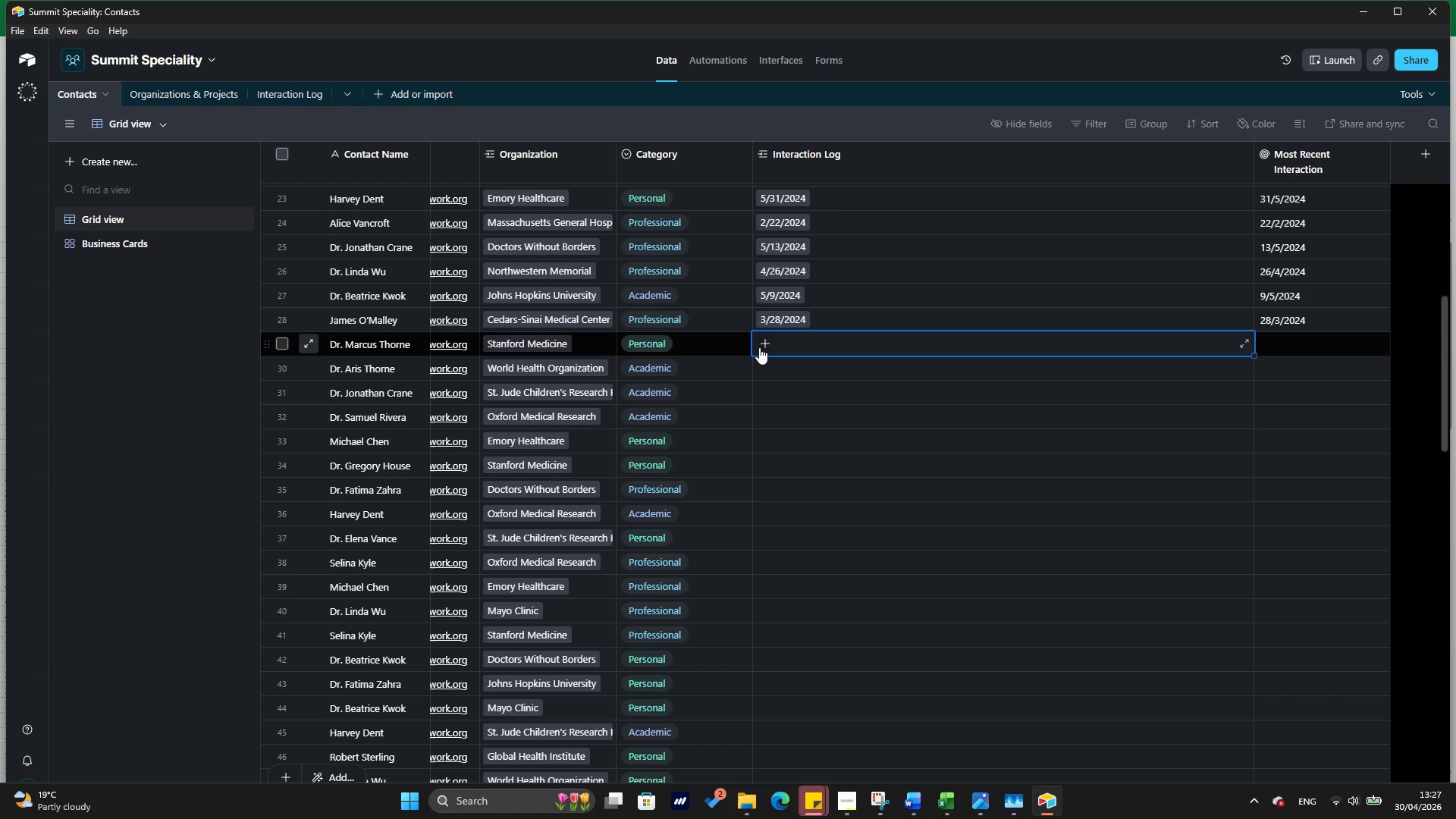 
left_click([764, 351])
 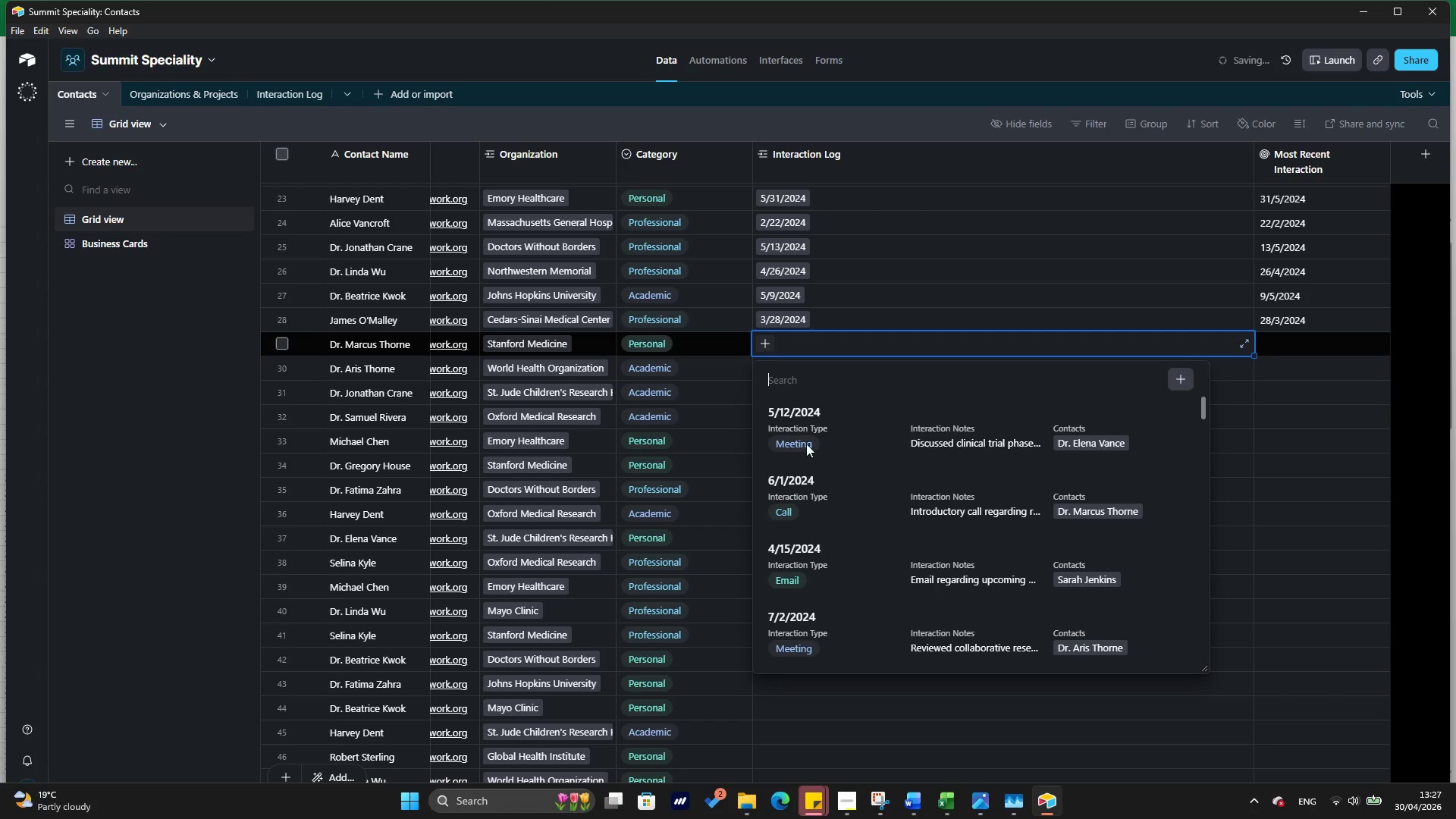 
scroll: coordinate [838, 512], scroll_direction: down, amount: 3.0
 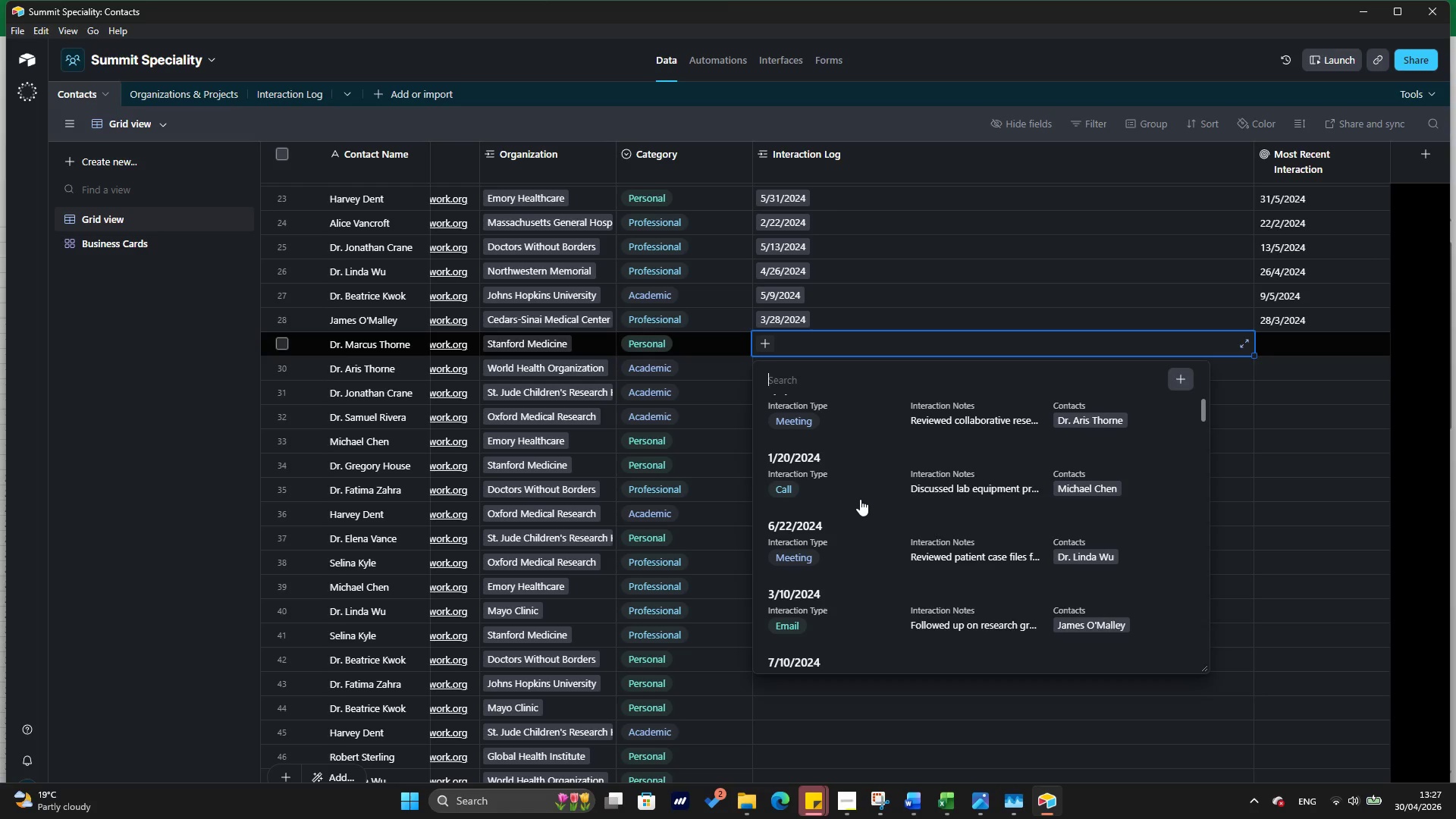 
wait(9.65)
 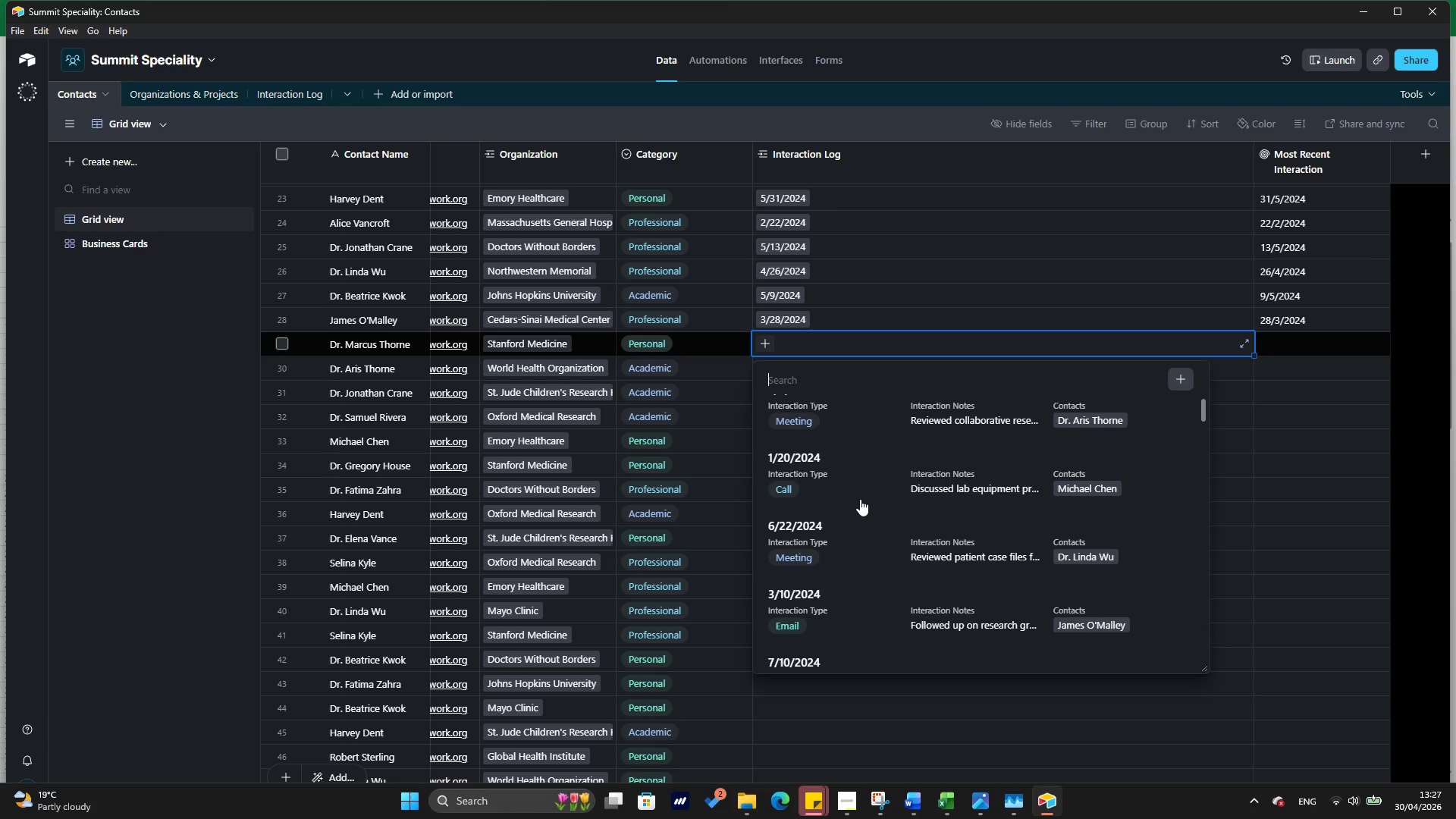 
scroll: coordinate [860, 499], scroll_direction: down, amount: 18.0
 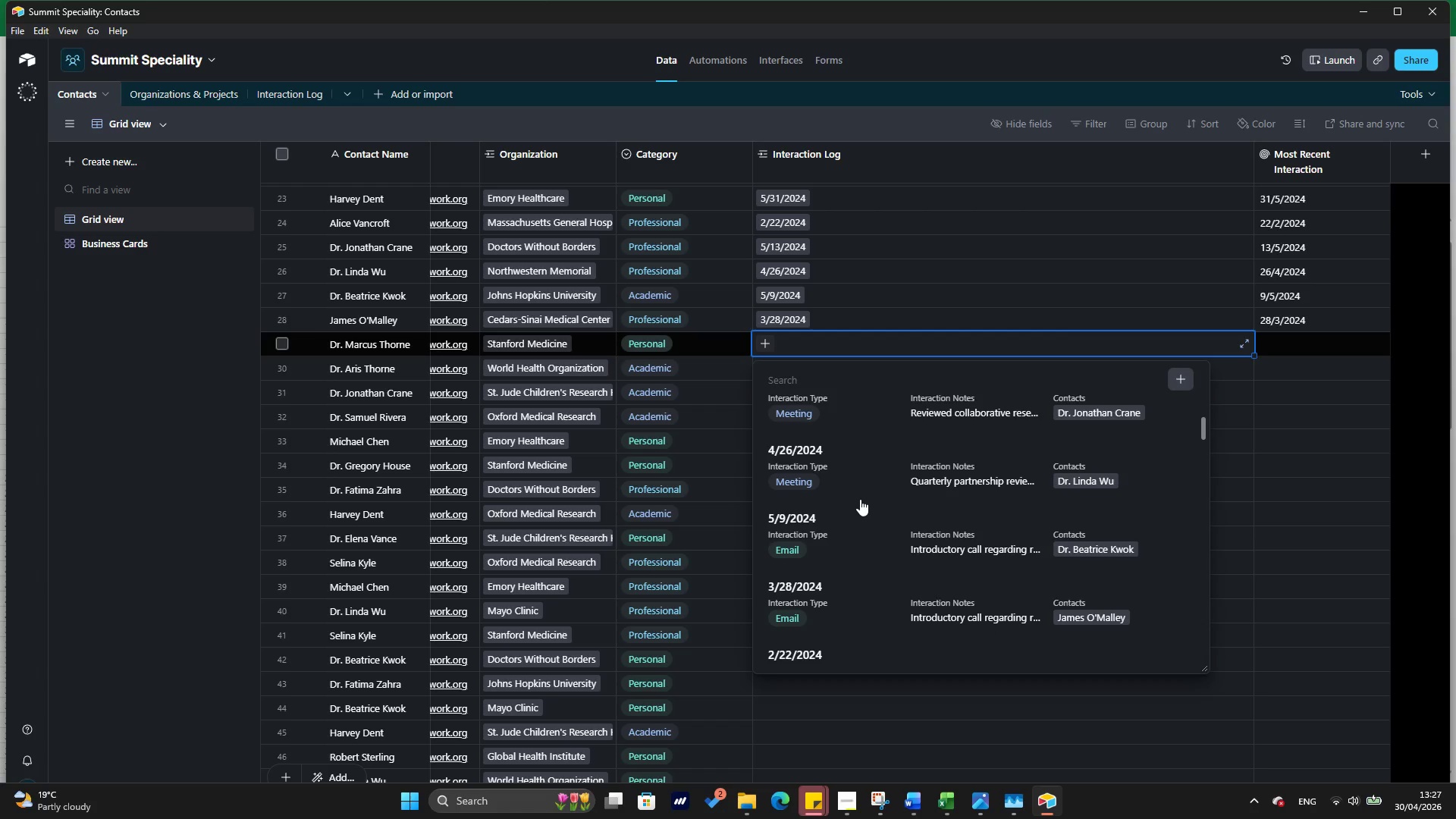 
scroll: coordinate [860, 499], scroll_direction: down, amount: 1.0
 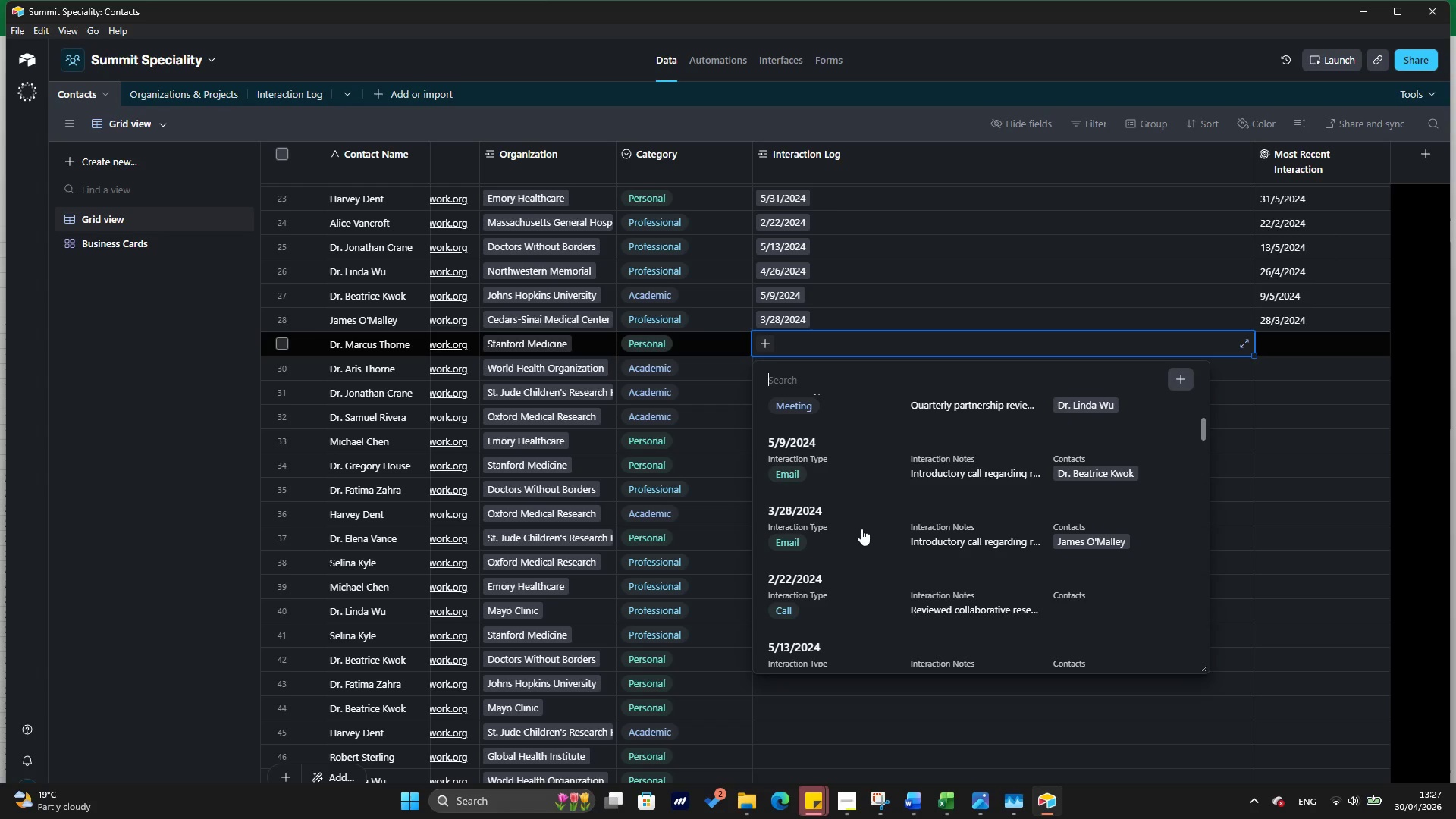 
left_click([852, 595])
 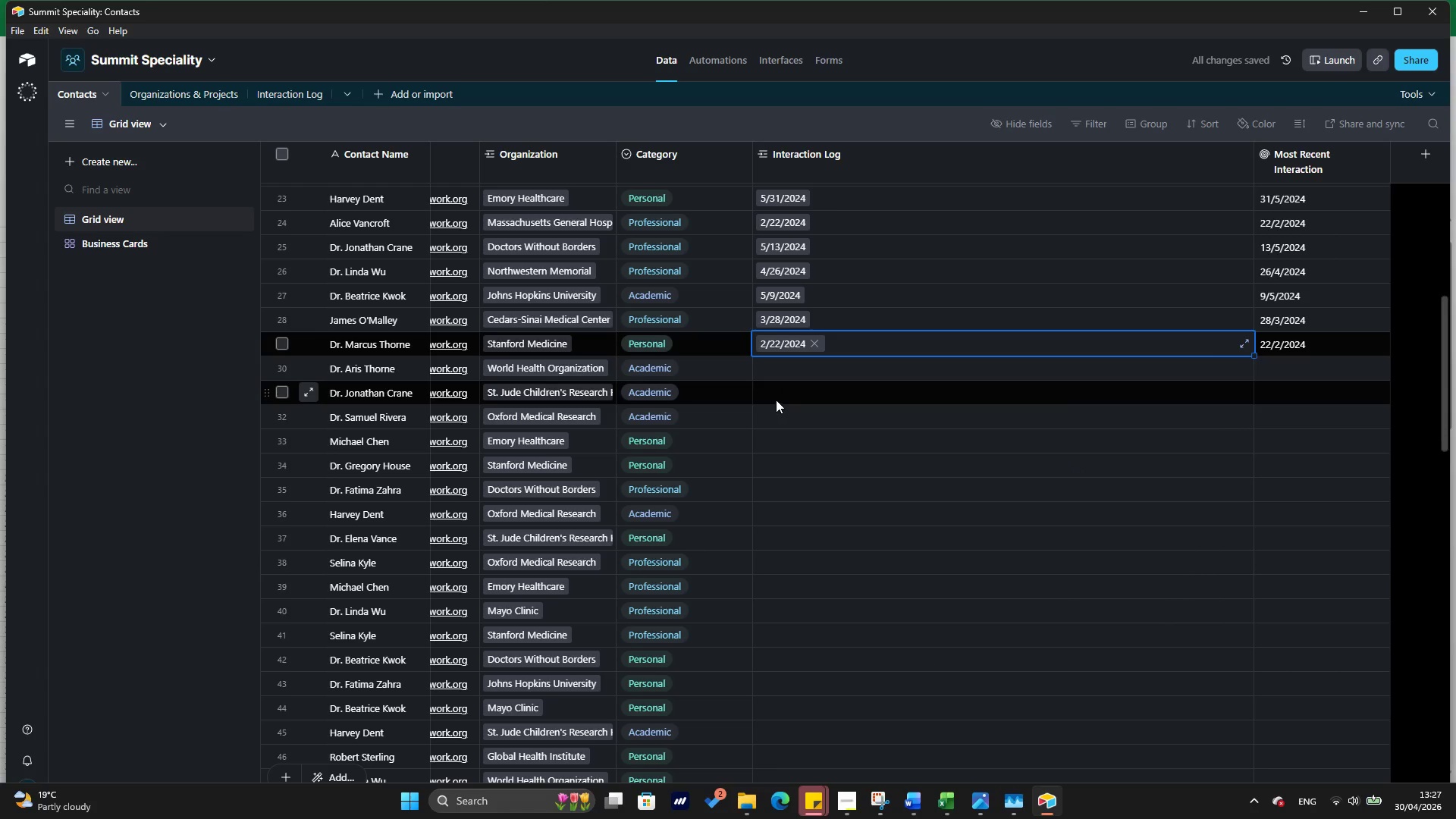 
left_click([778, 386])
 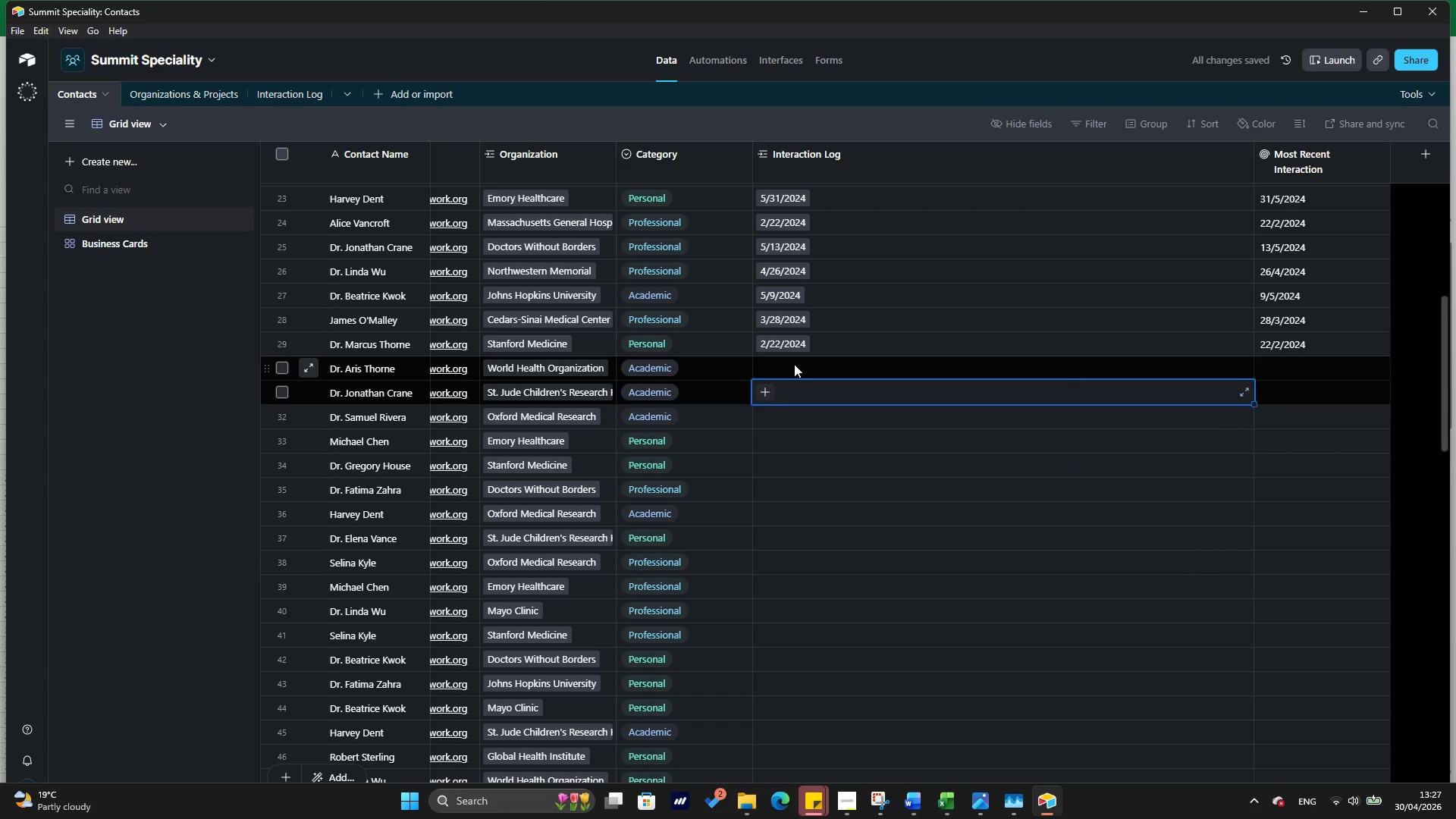 
left_click([794, 364])
 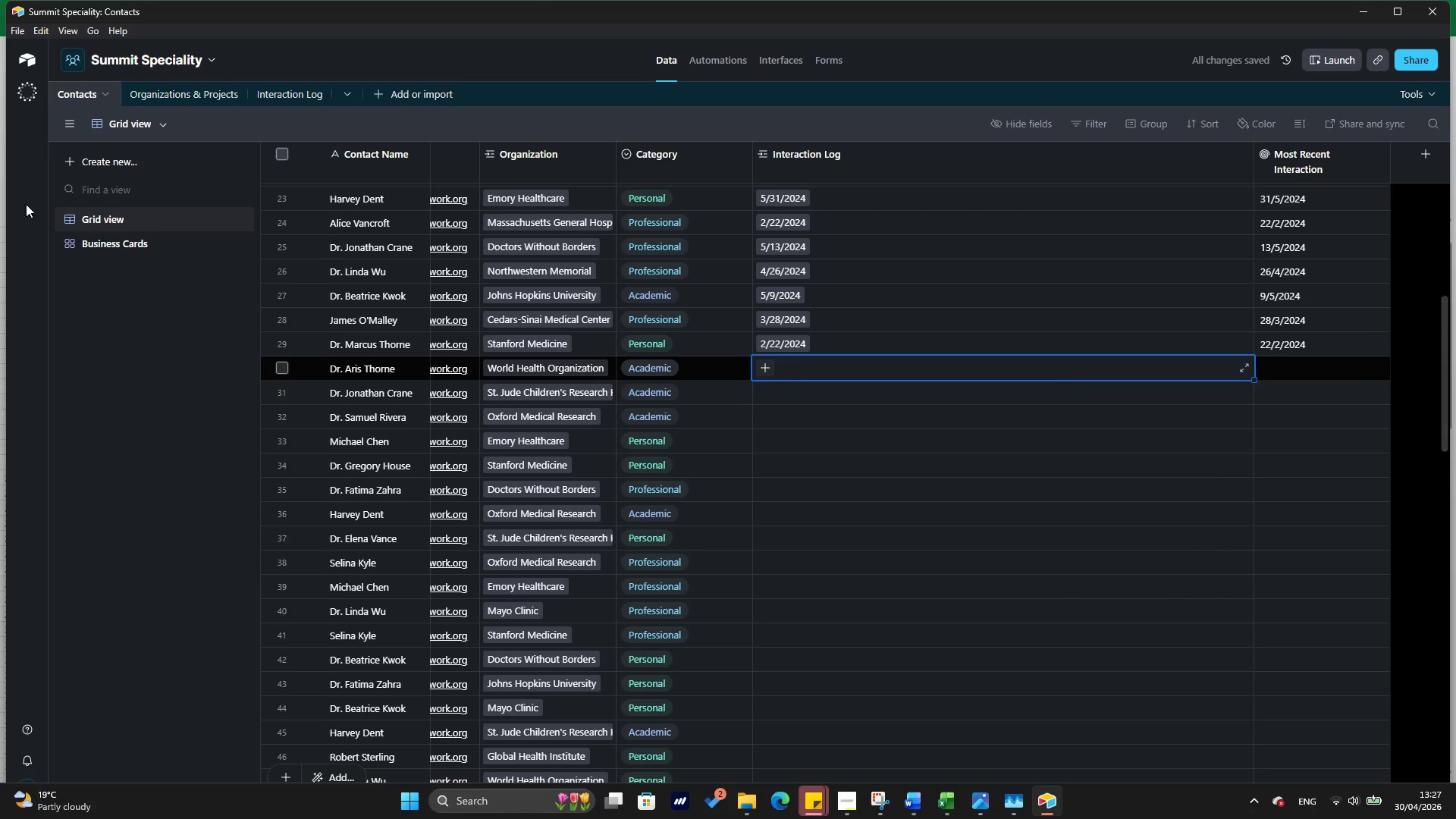 
left_click([141, 246])
 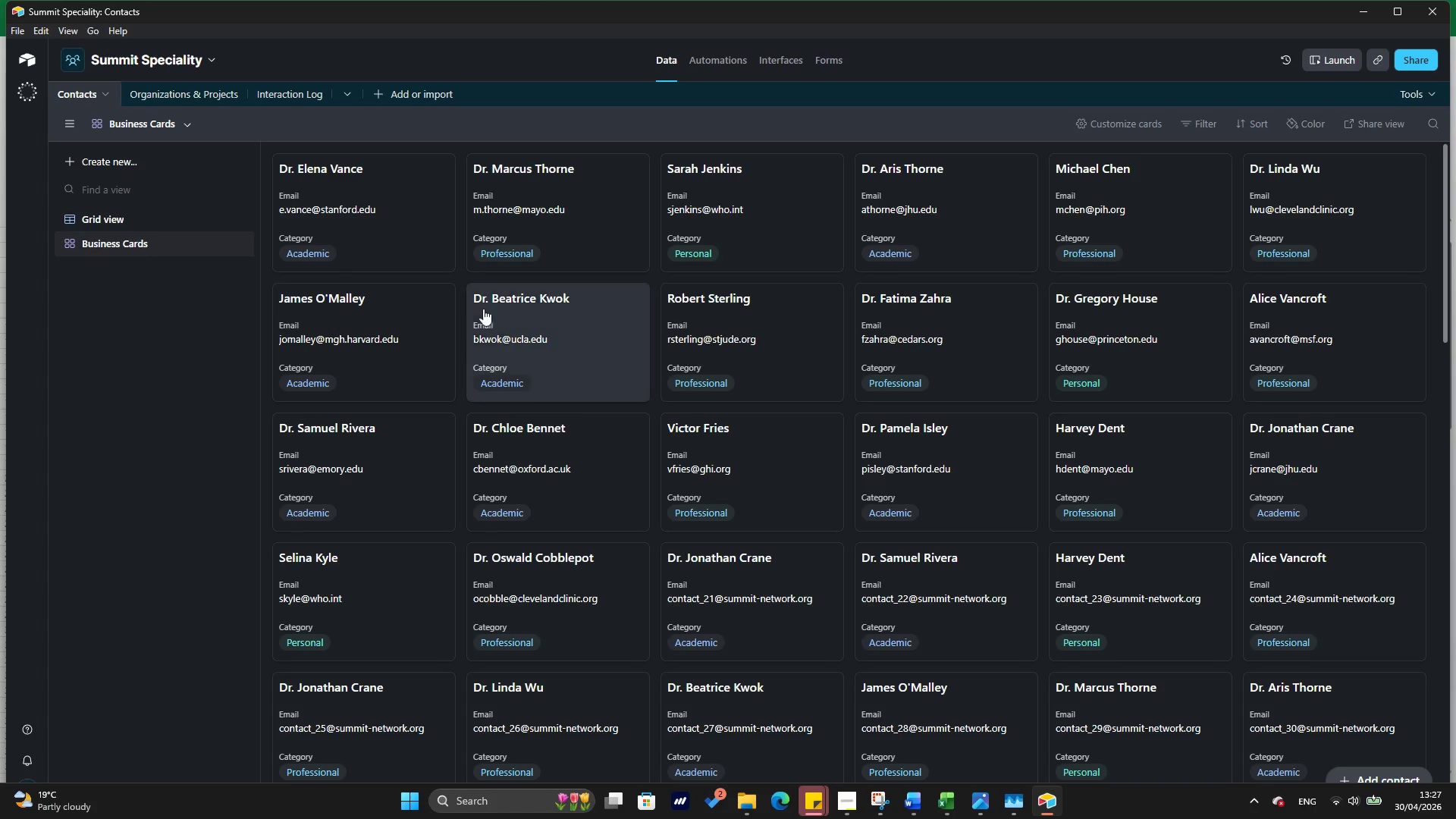 
scroll: coordinate [529, 318], scroll_direction: down, amount: 26.0
 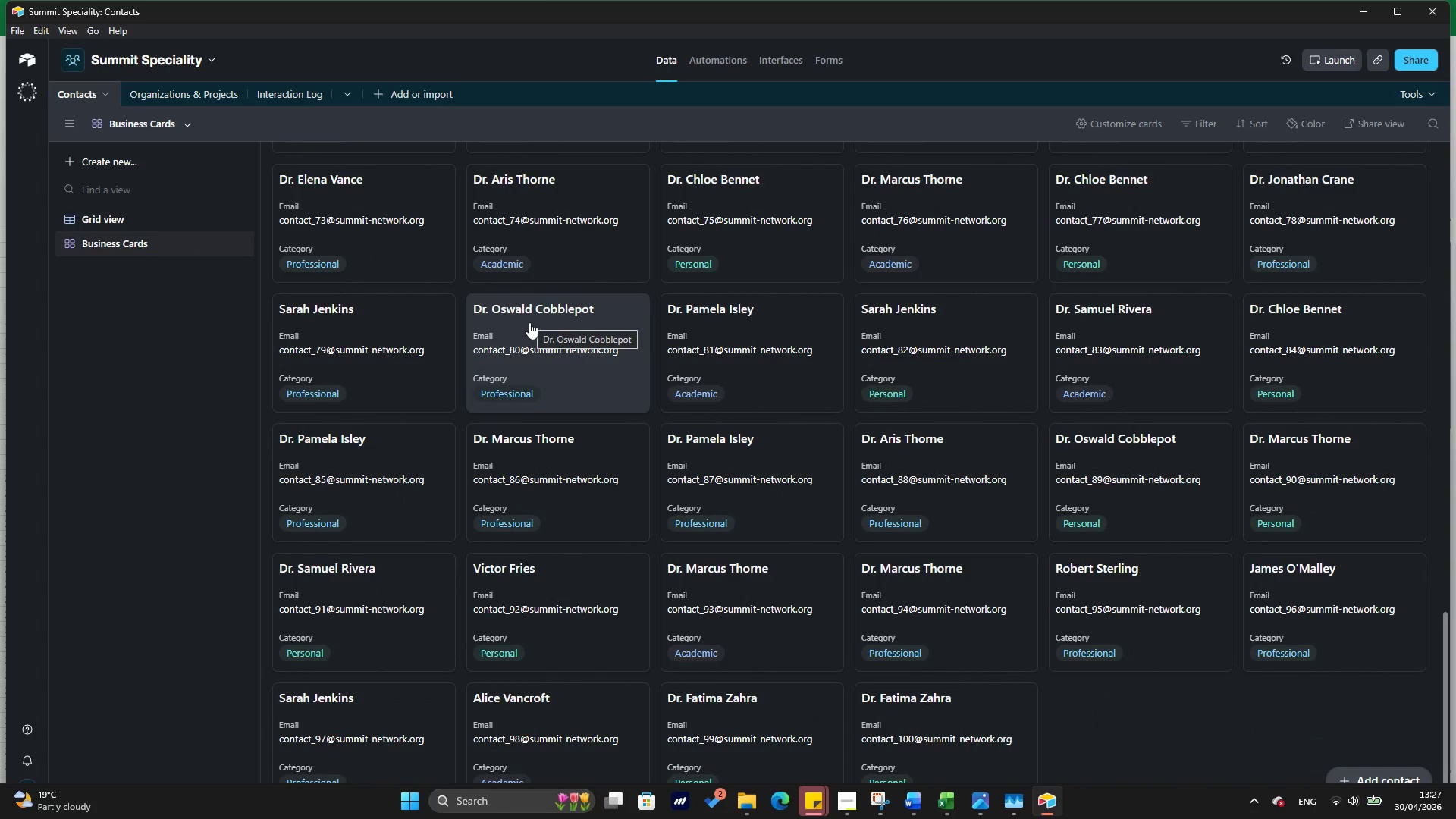 
scroll: coordinate [529, 322], scroll_direction: up, amount: 17.0
 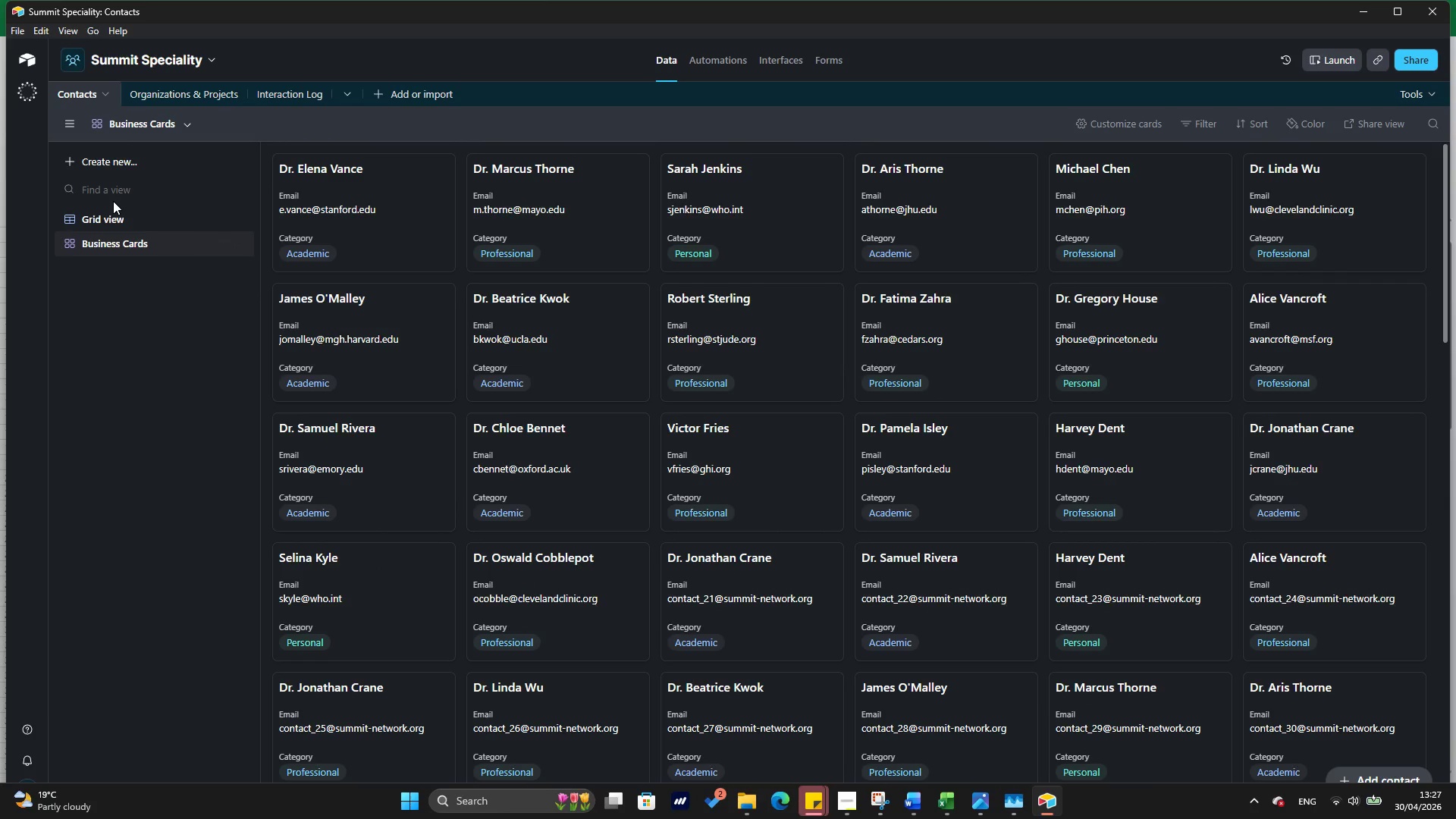 
wait(9.61)
 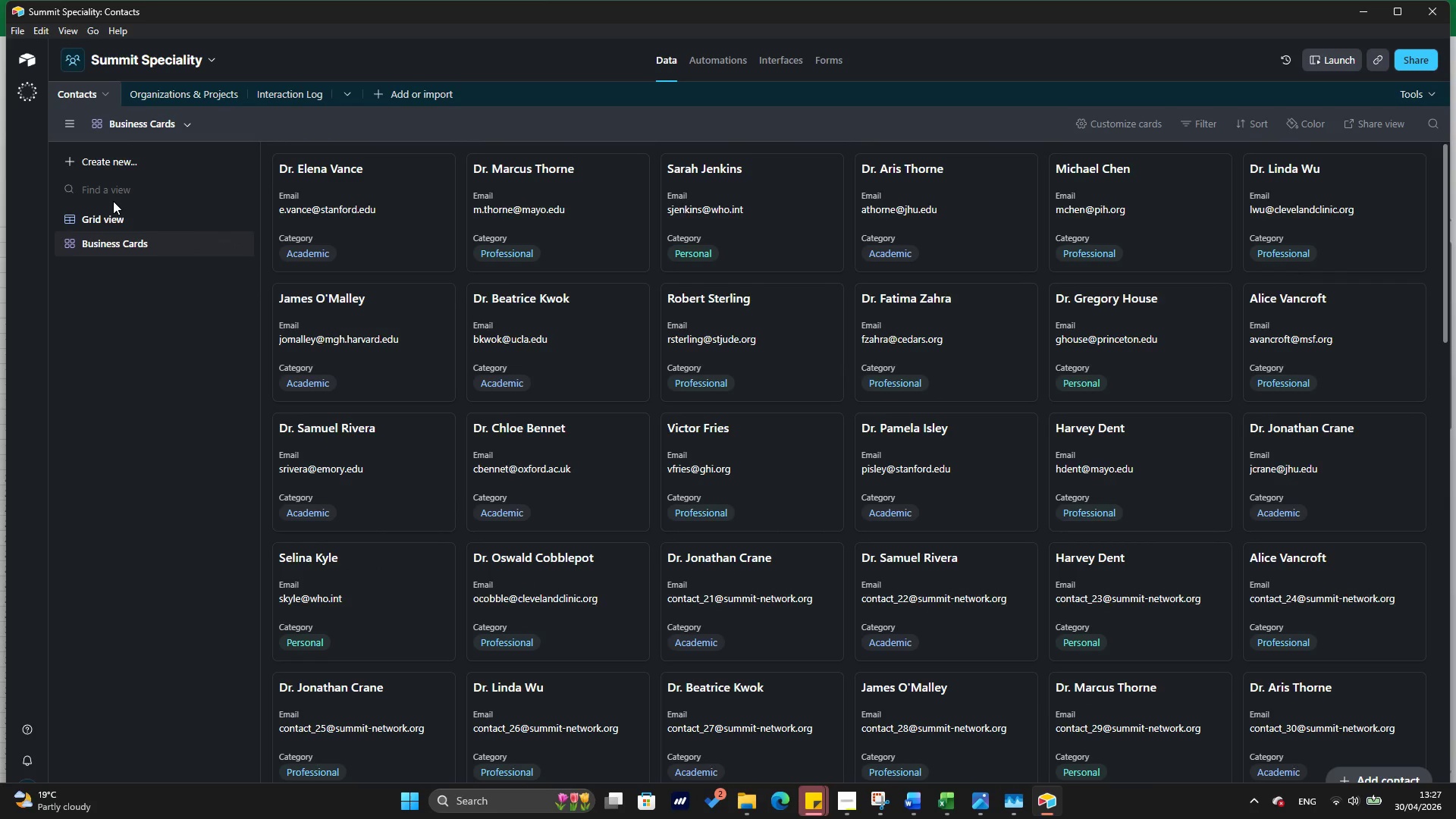 
left_click([118, 220])
 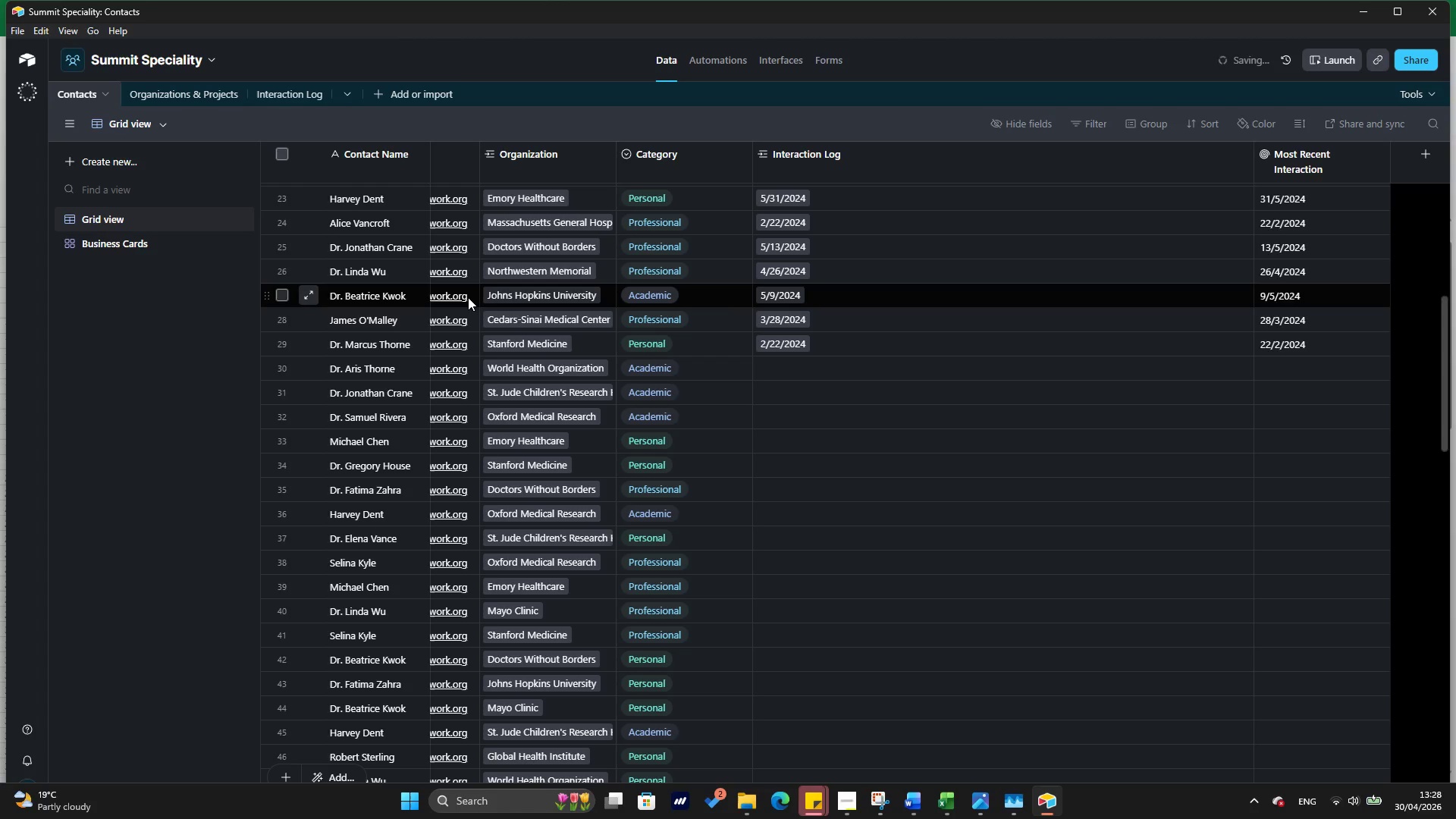 
wait(6.31)
 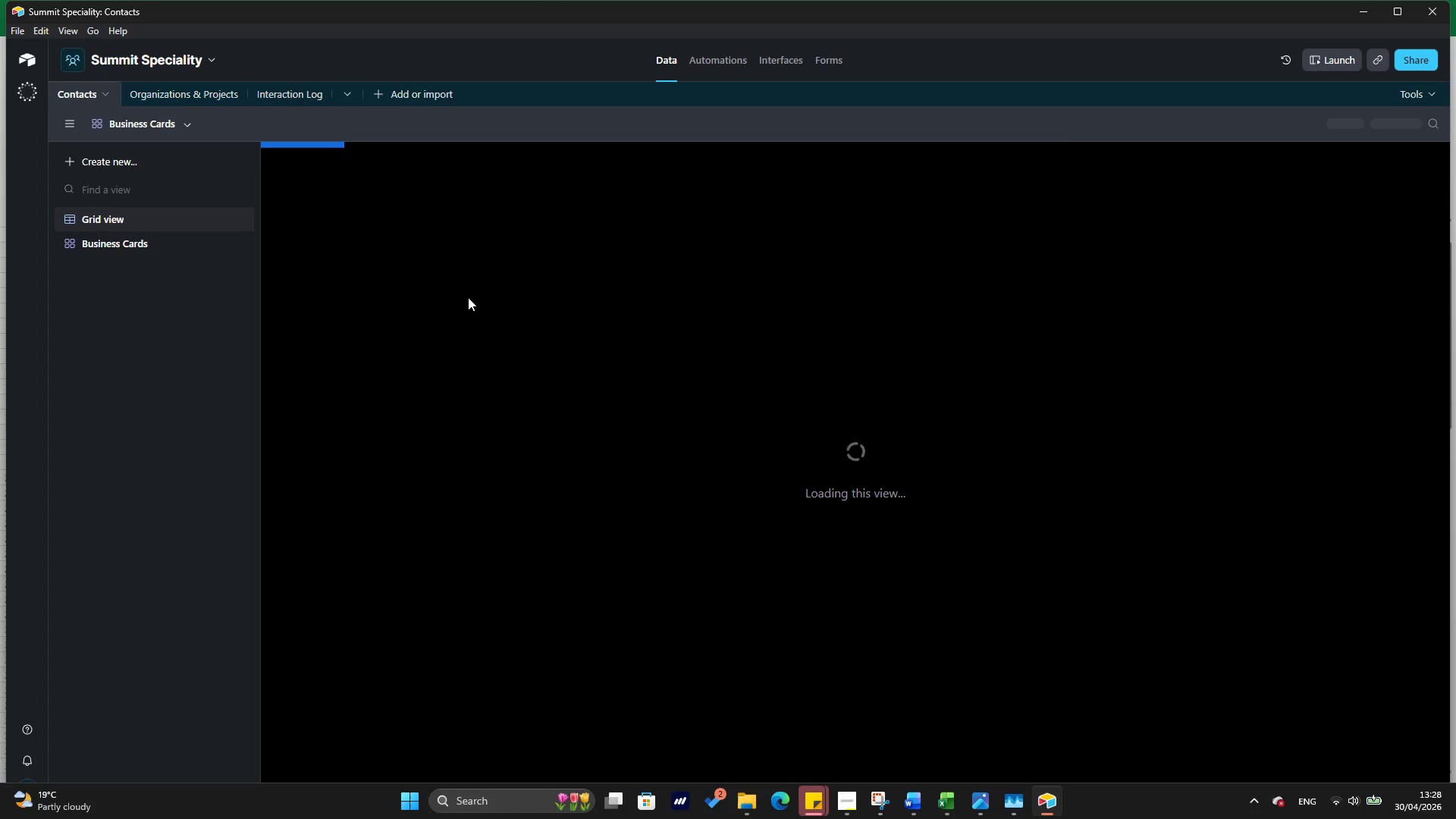 
left_click([764, 372])
 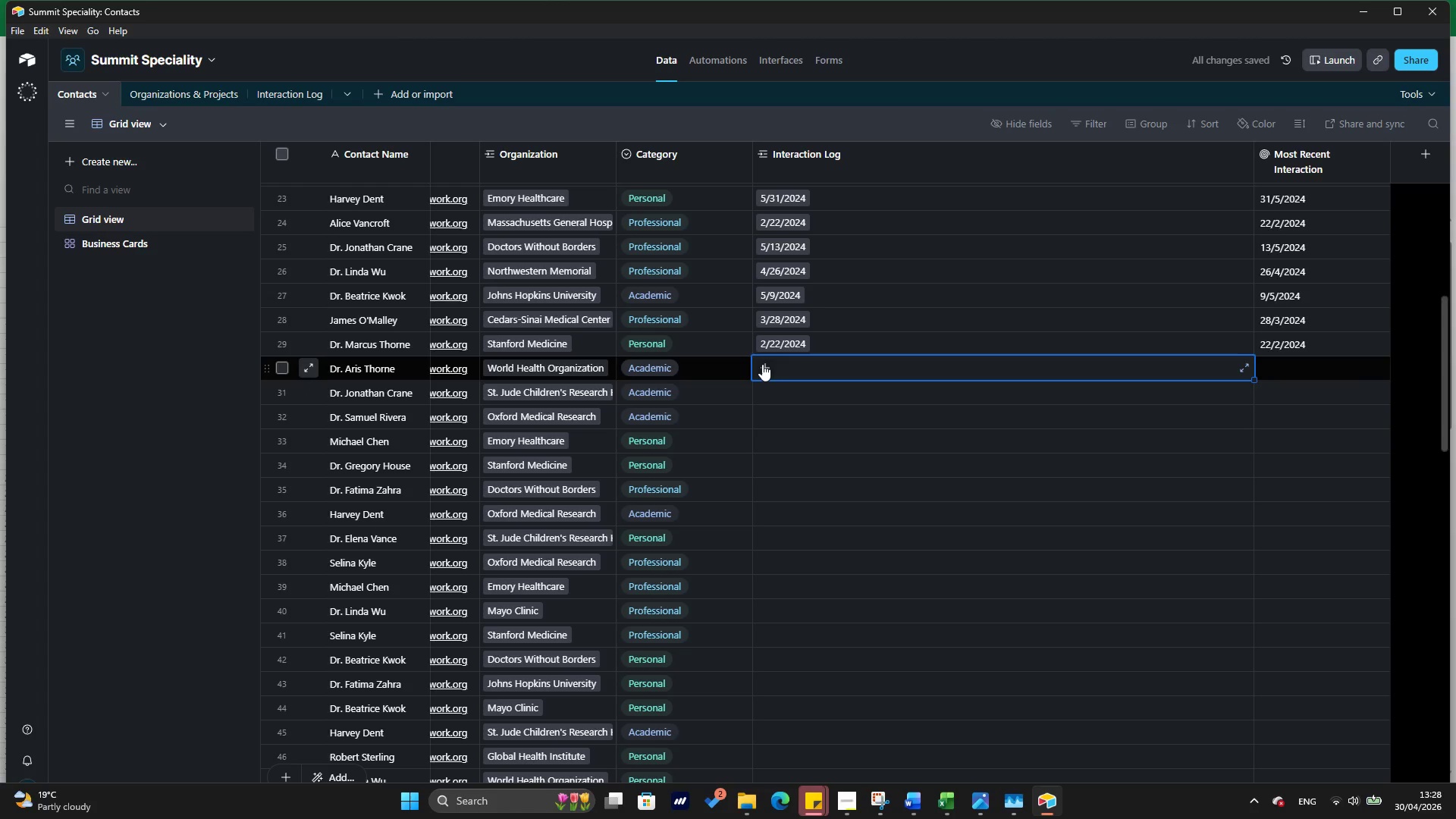 
left_click([762, 364])
 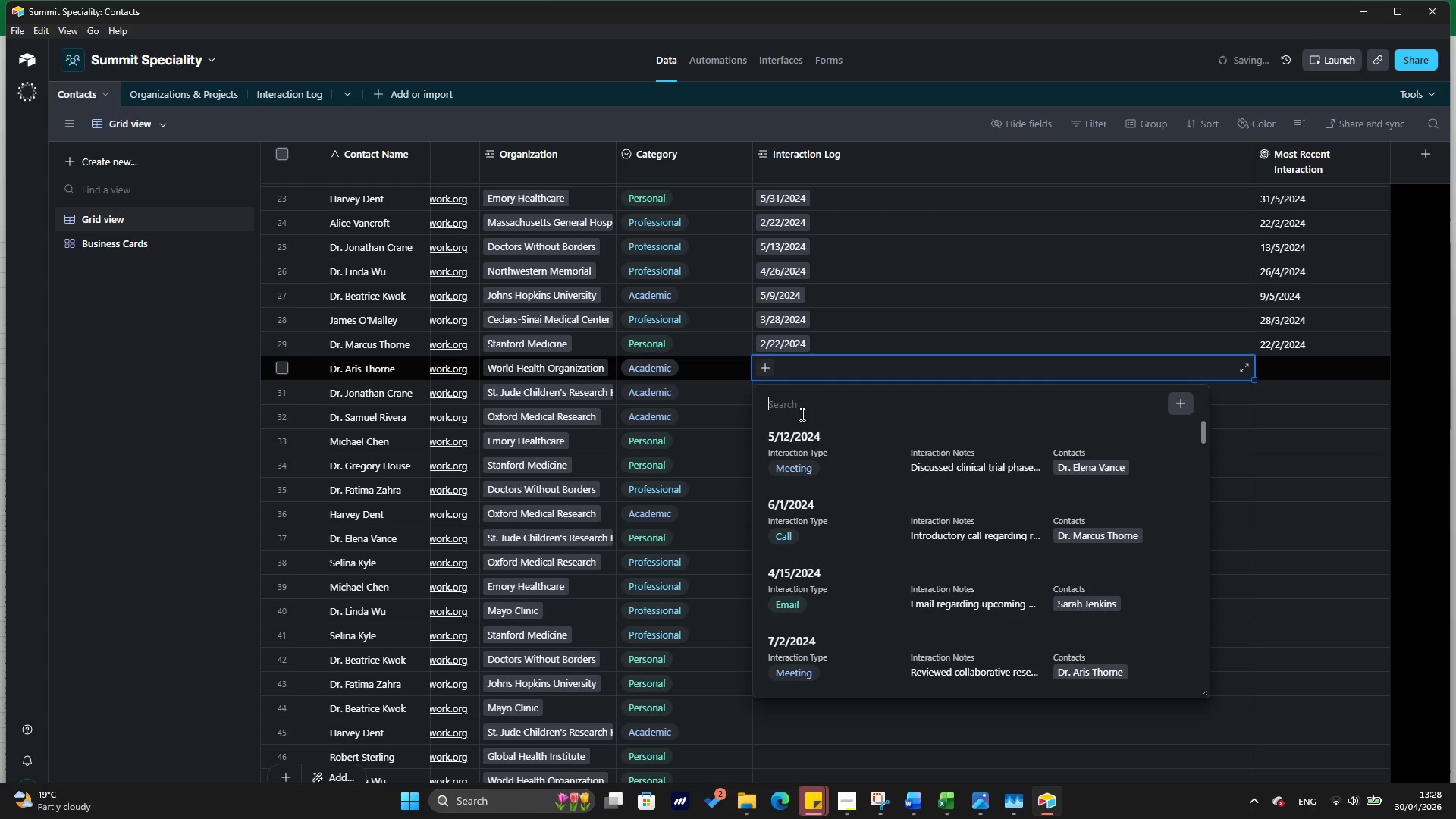 
scroll: coordinate [827, 524], scroll_direction: down, amount: 19.0
 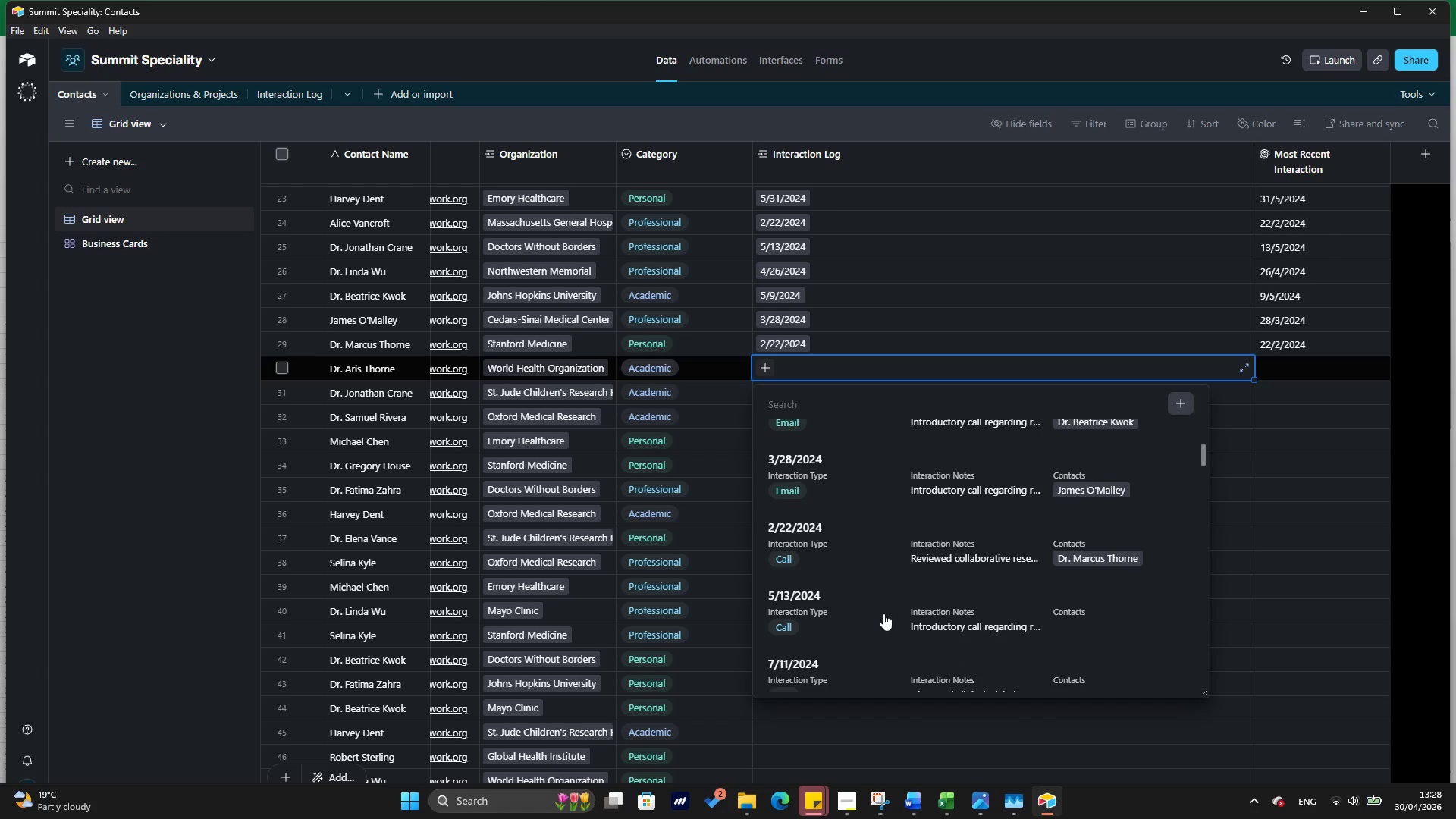 
wait(7.39)
 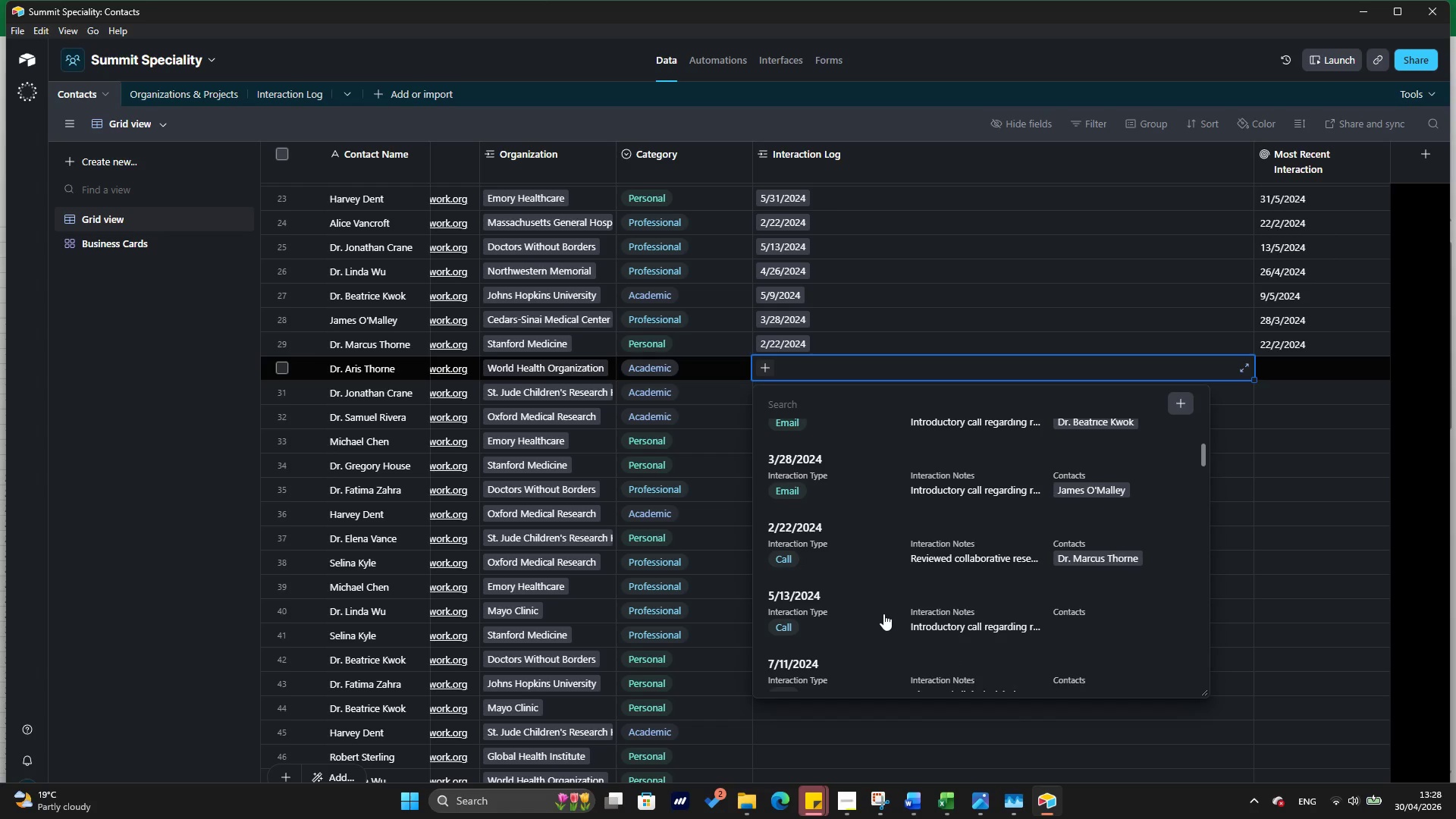 
left_click([883, 613])
 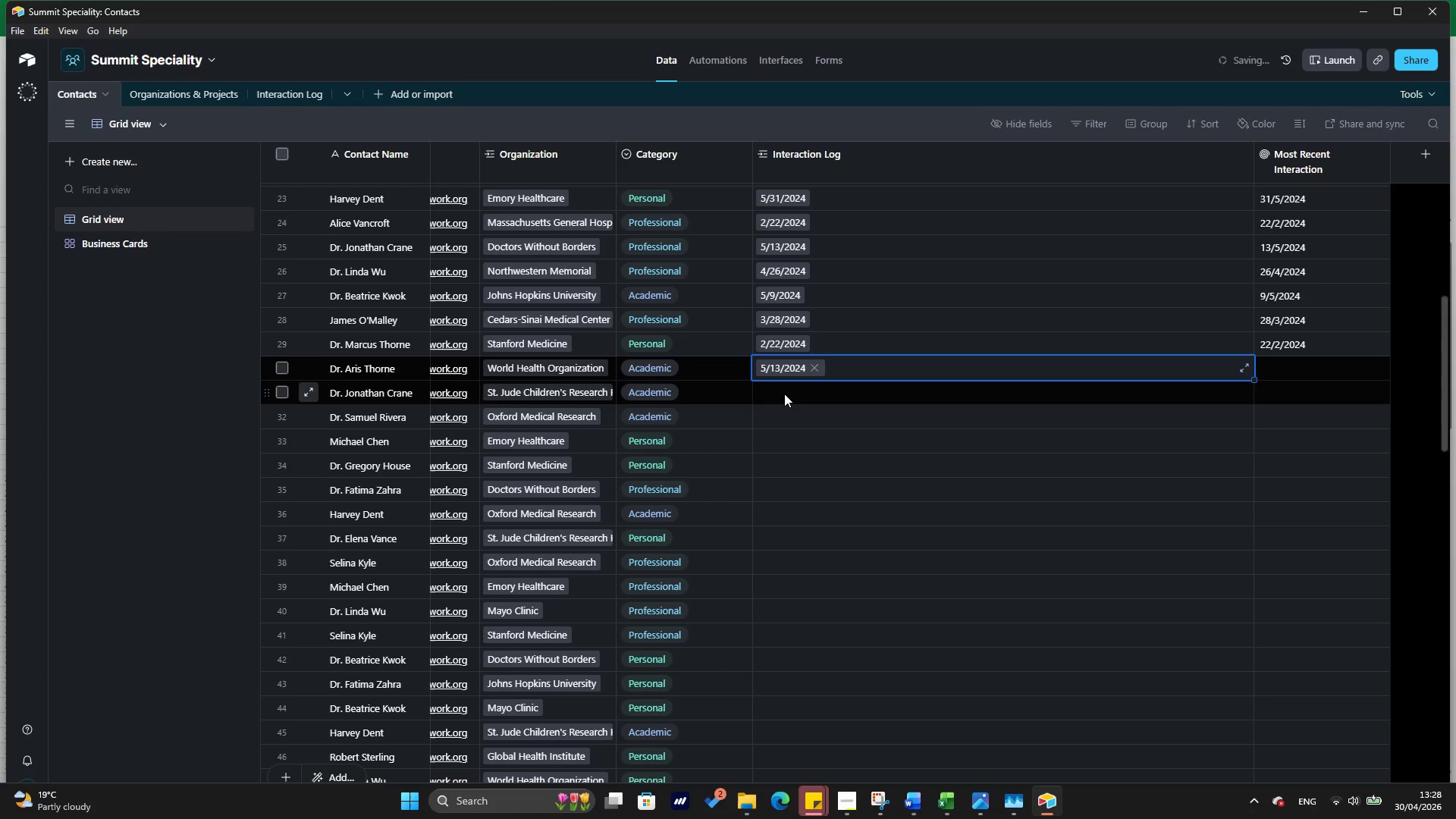 
left_click([784, 394])
 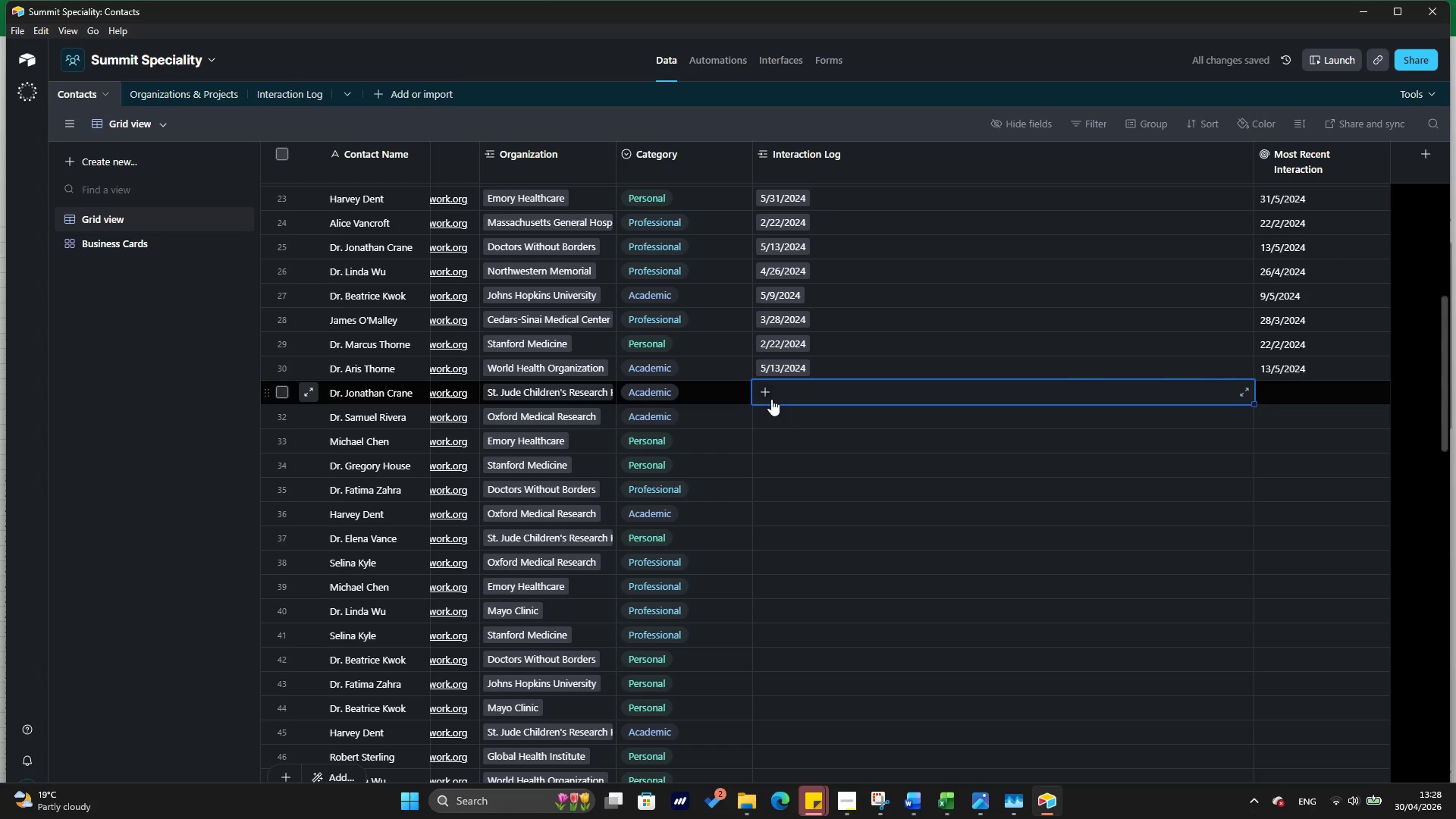 
left_click([770, 399])
 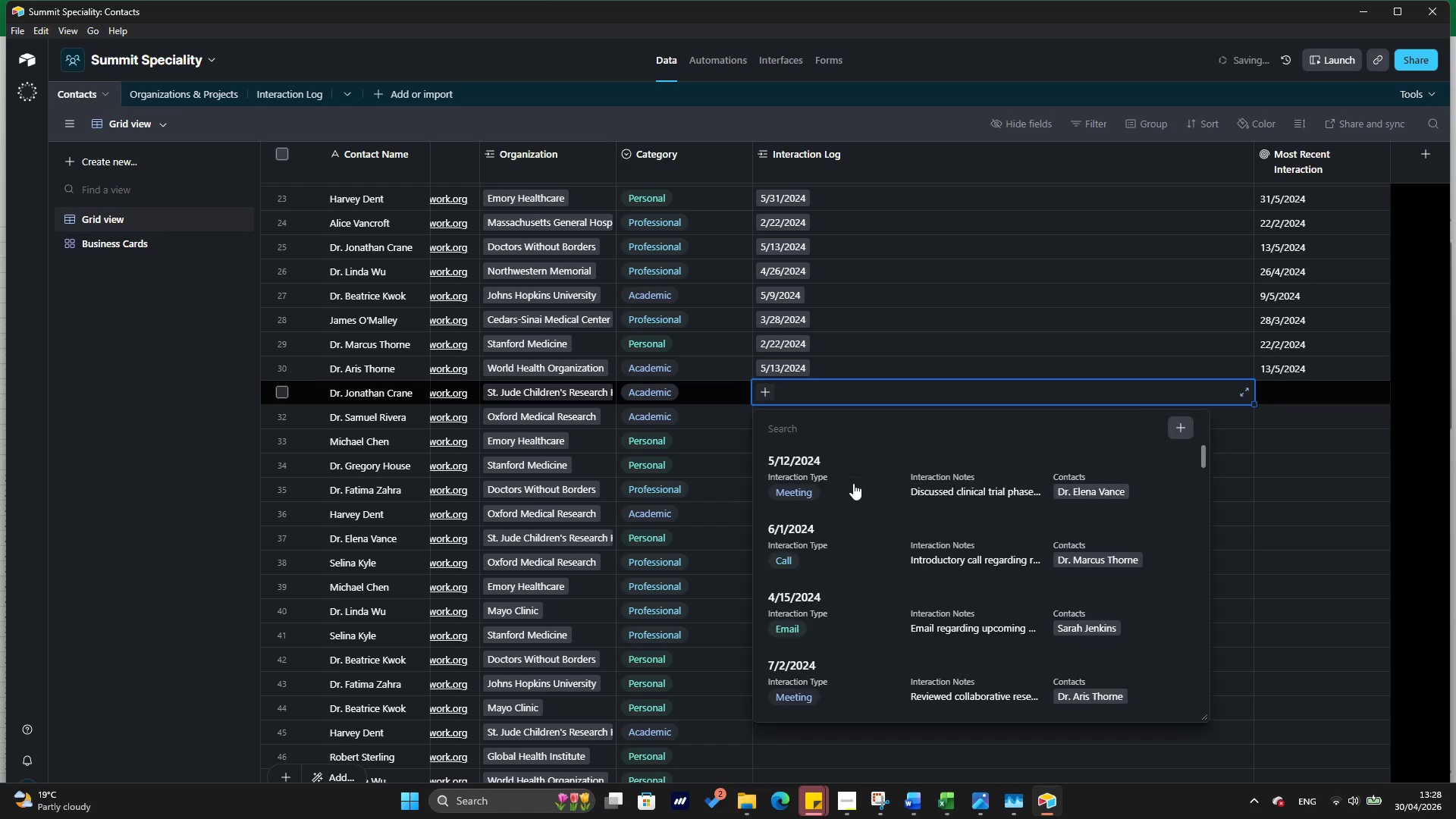 
scroll: coordinate [853, 475], scroll_direction: down, amount: 26.0
 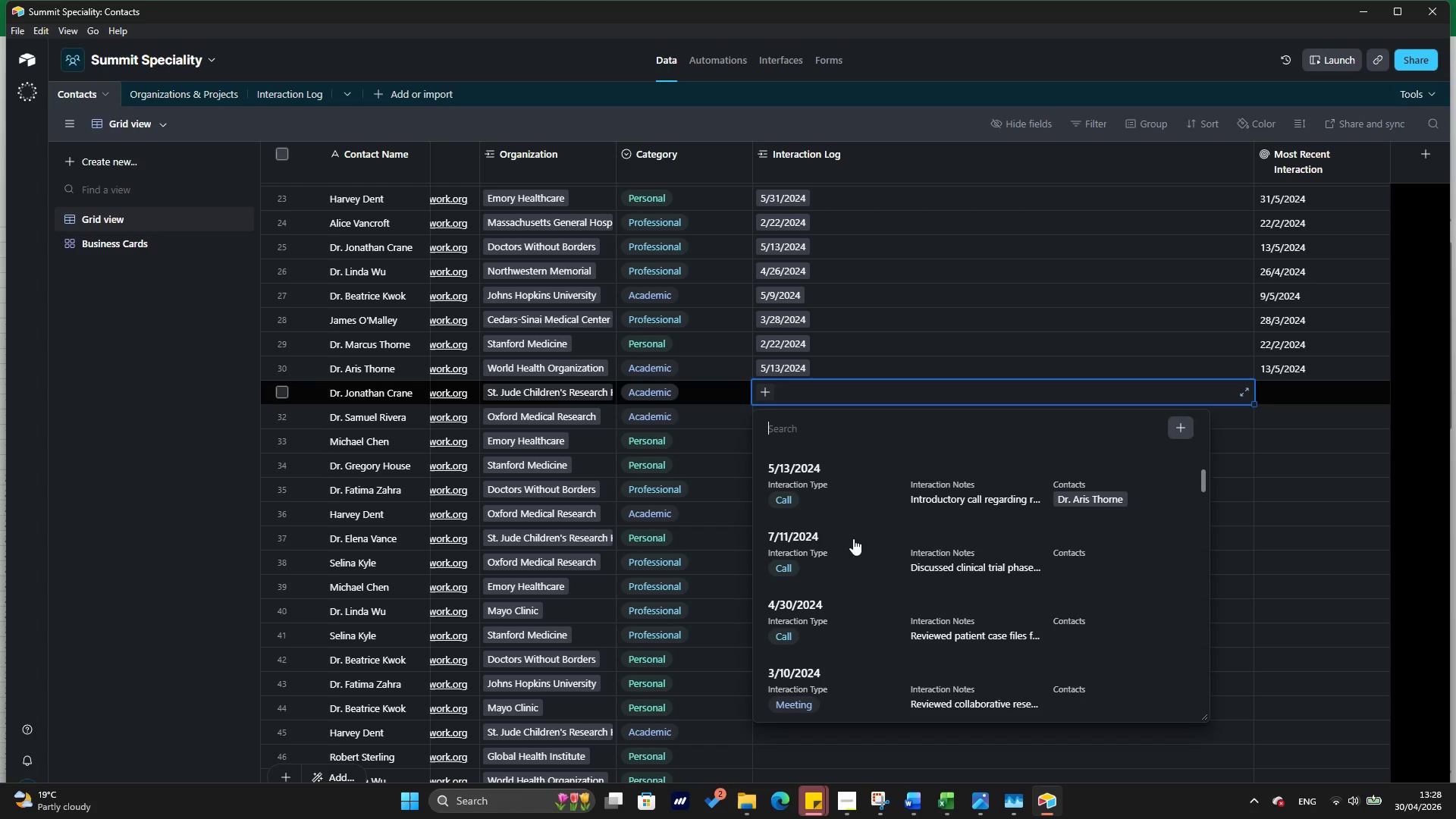 
left_click([853, 538])
 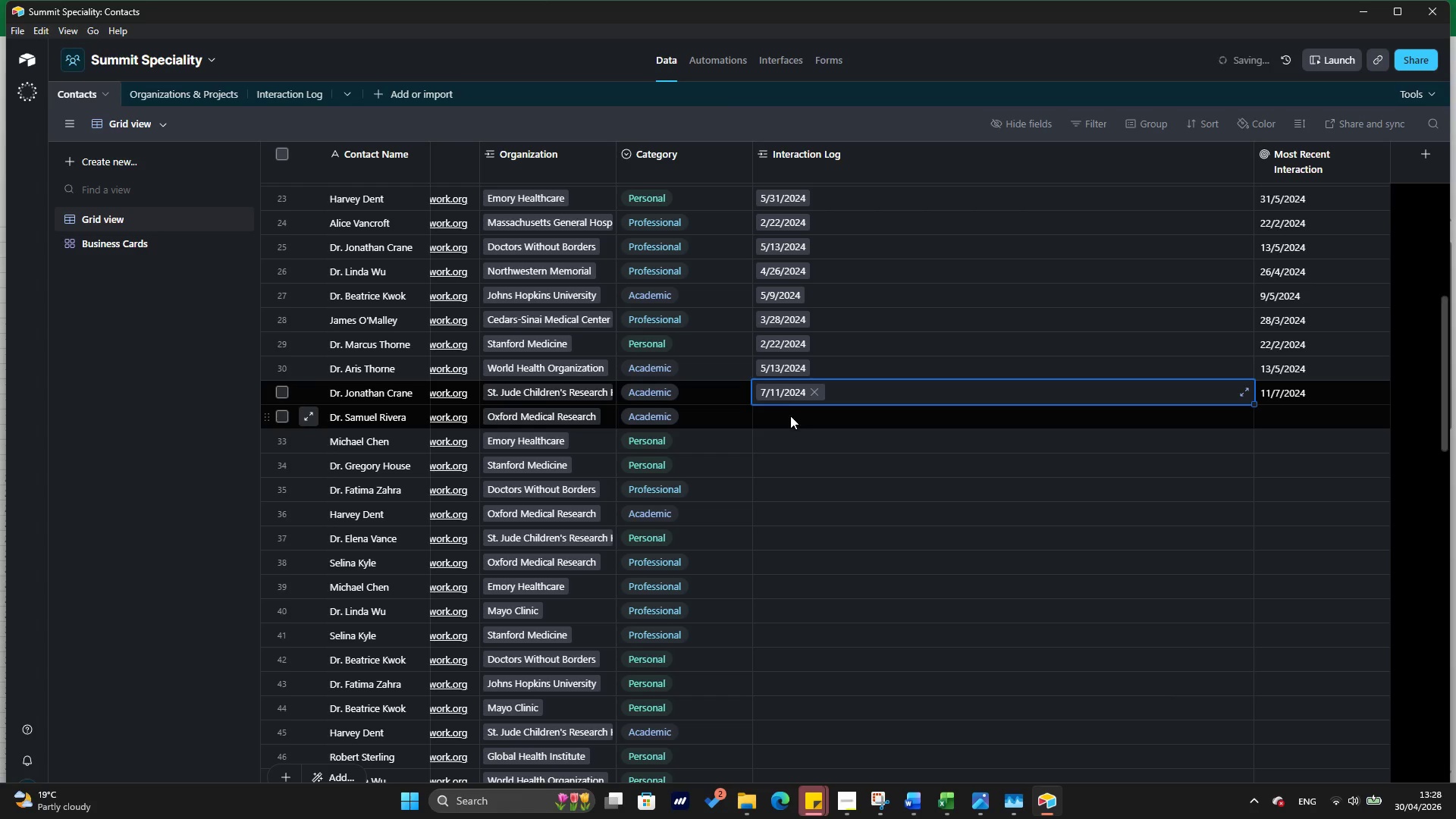 
left_click([788, 418])
 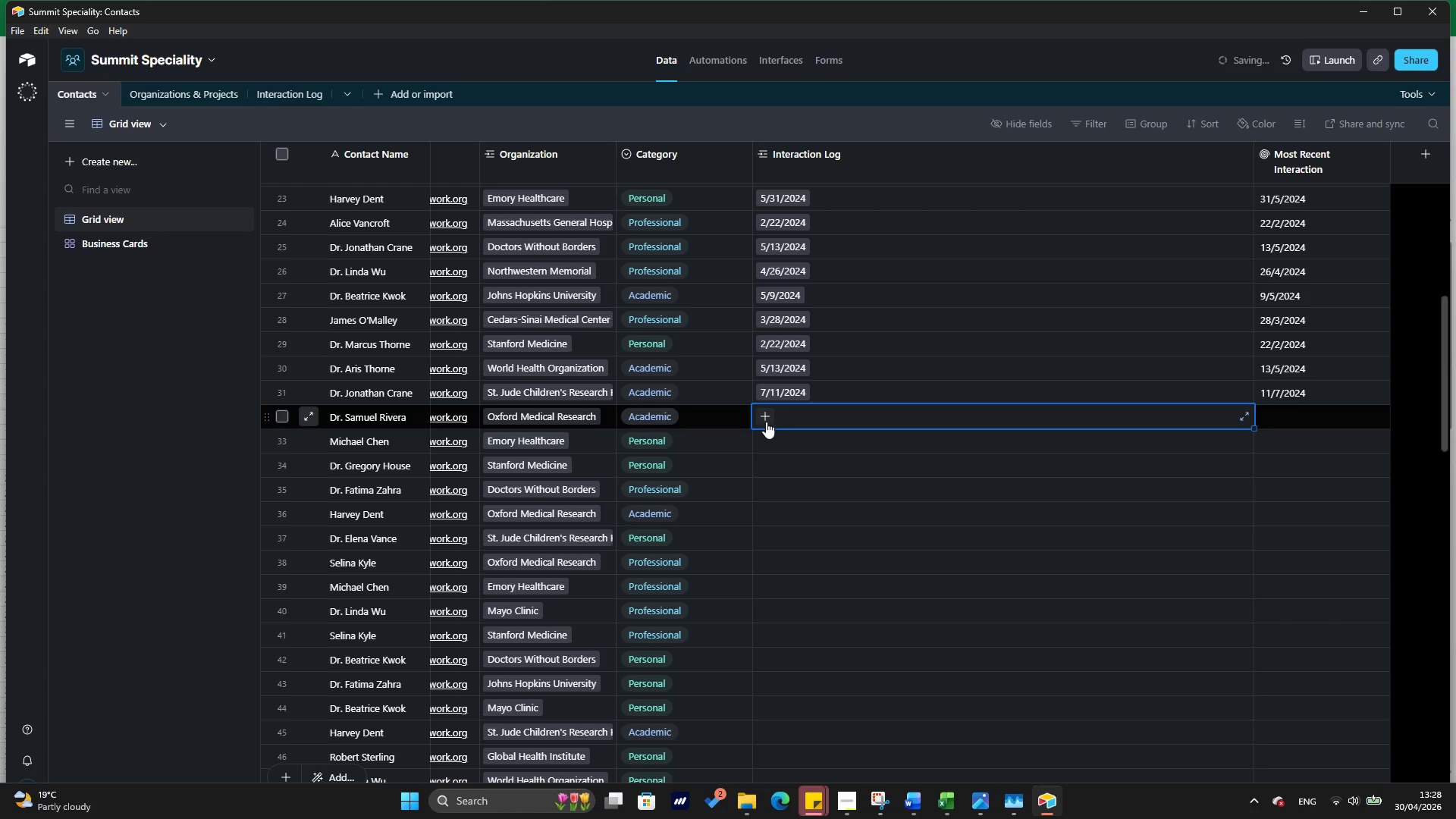 
left_click([765, 419])
 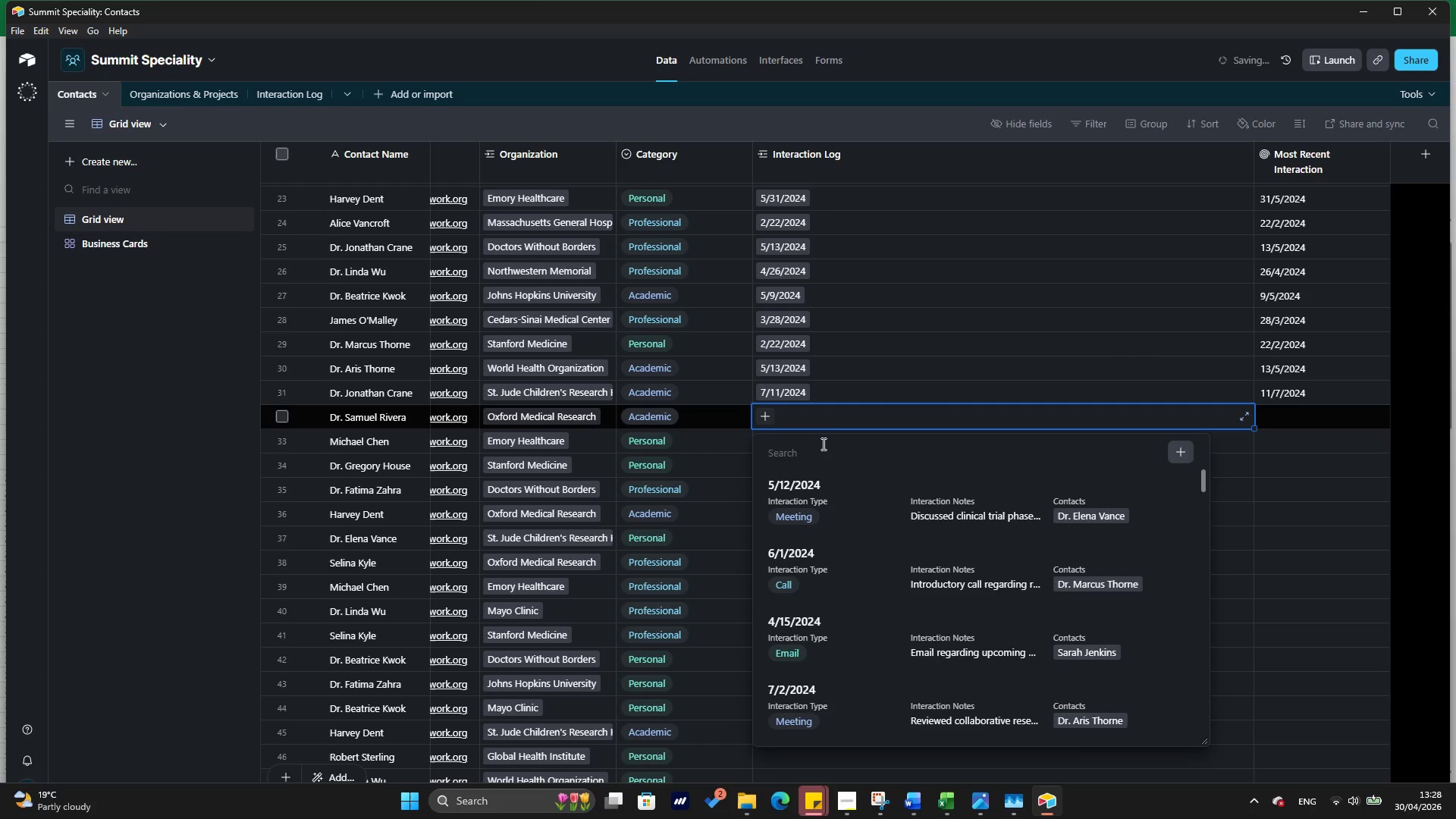 
wait(7.0)
 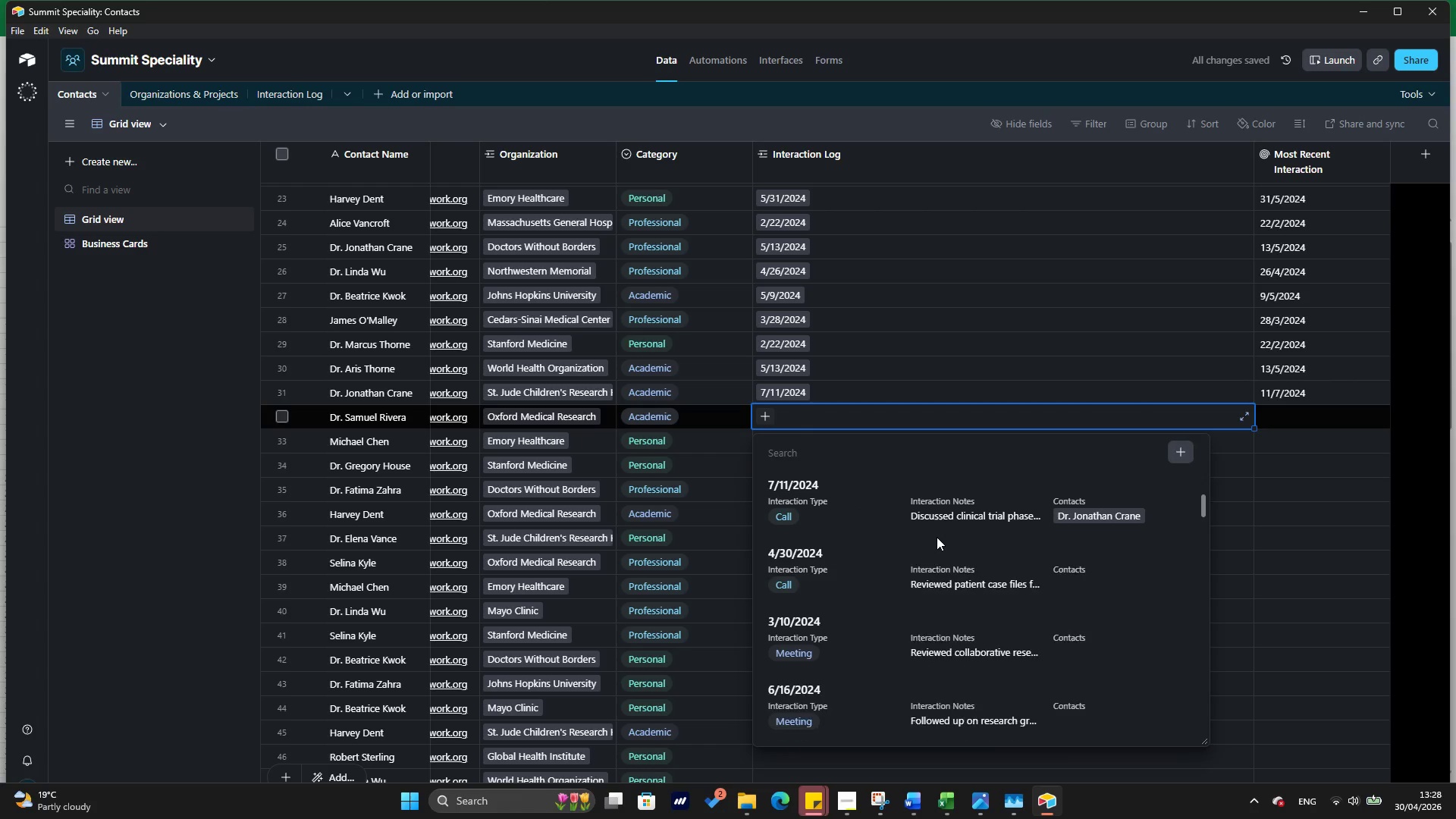 
left_click([980, 557])
 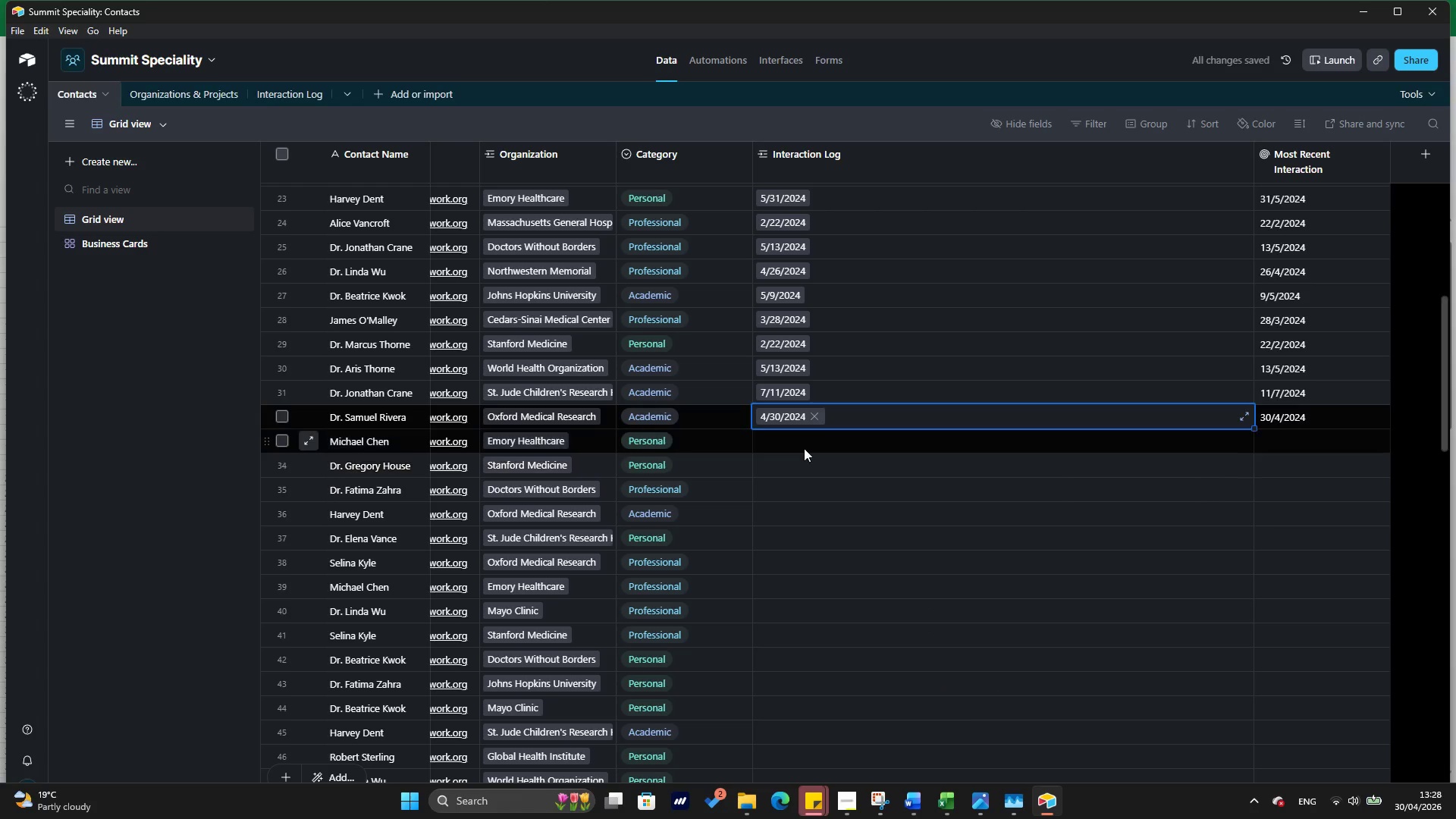 
scroll: coordinate [921, 531], scroll_direction: down, amount: 34.0
 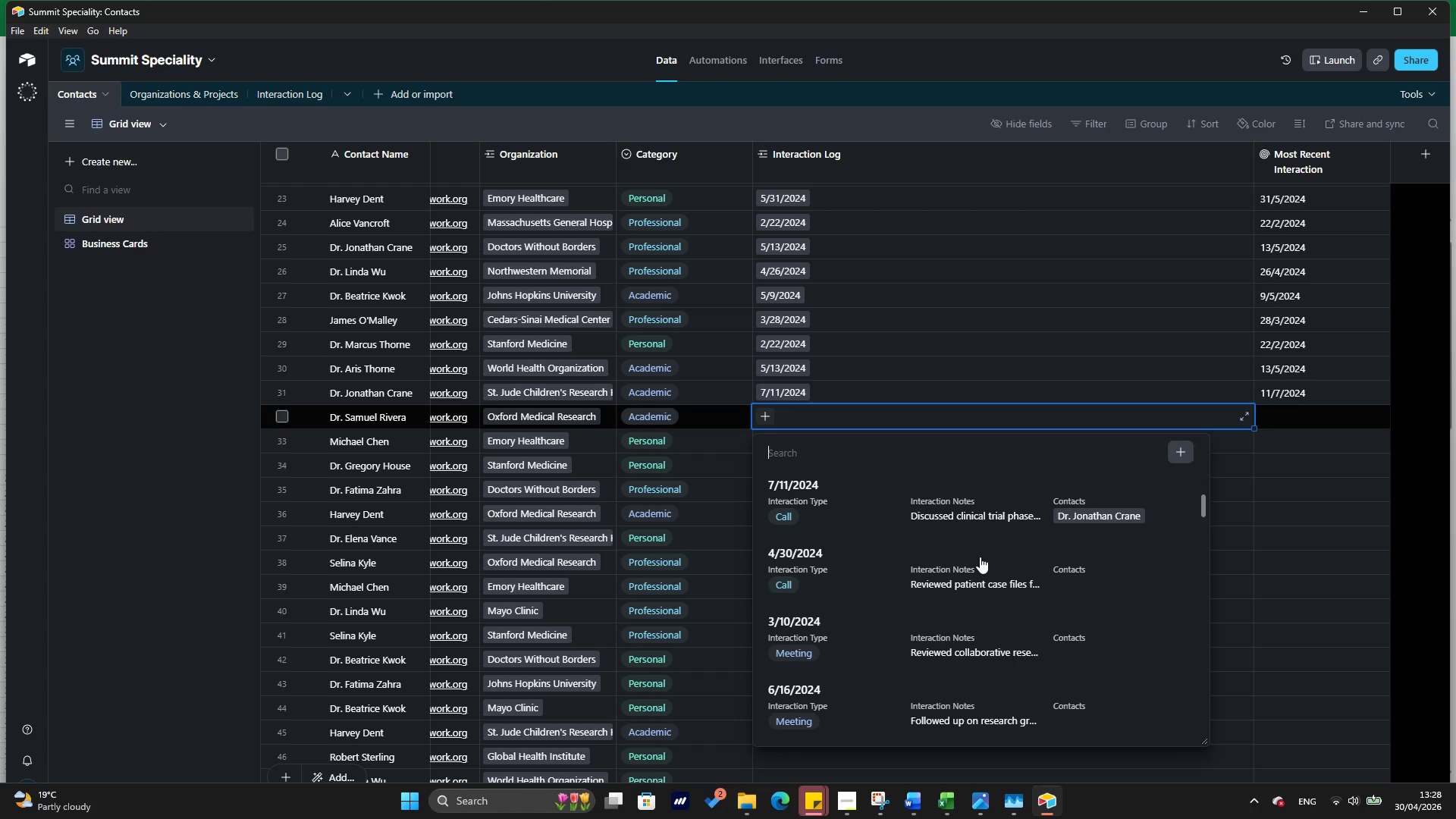 
left_click([804, 447])
 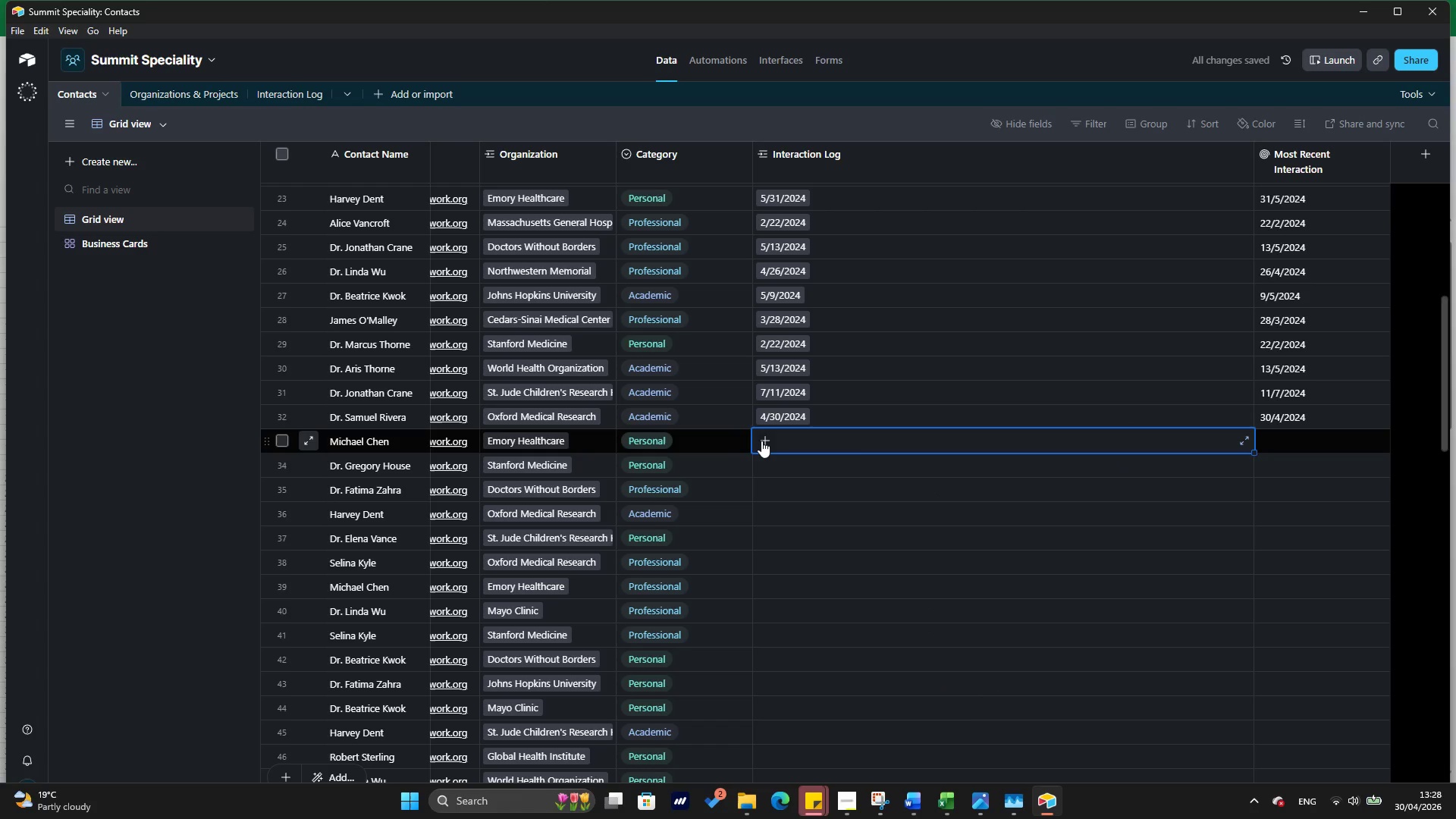 
left_click([761, 441])
 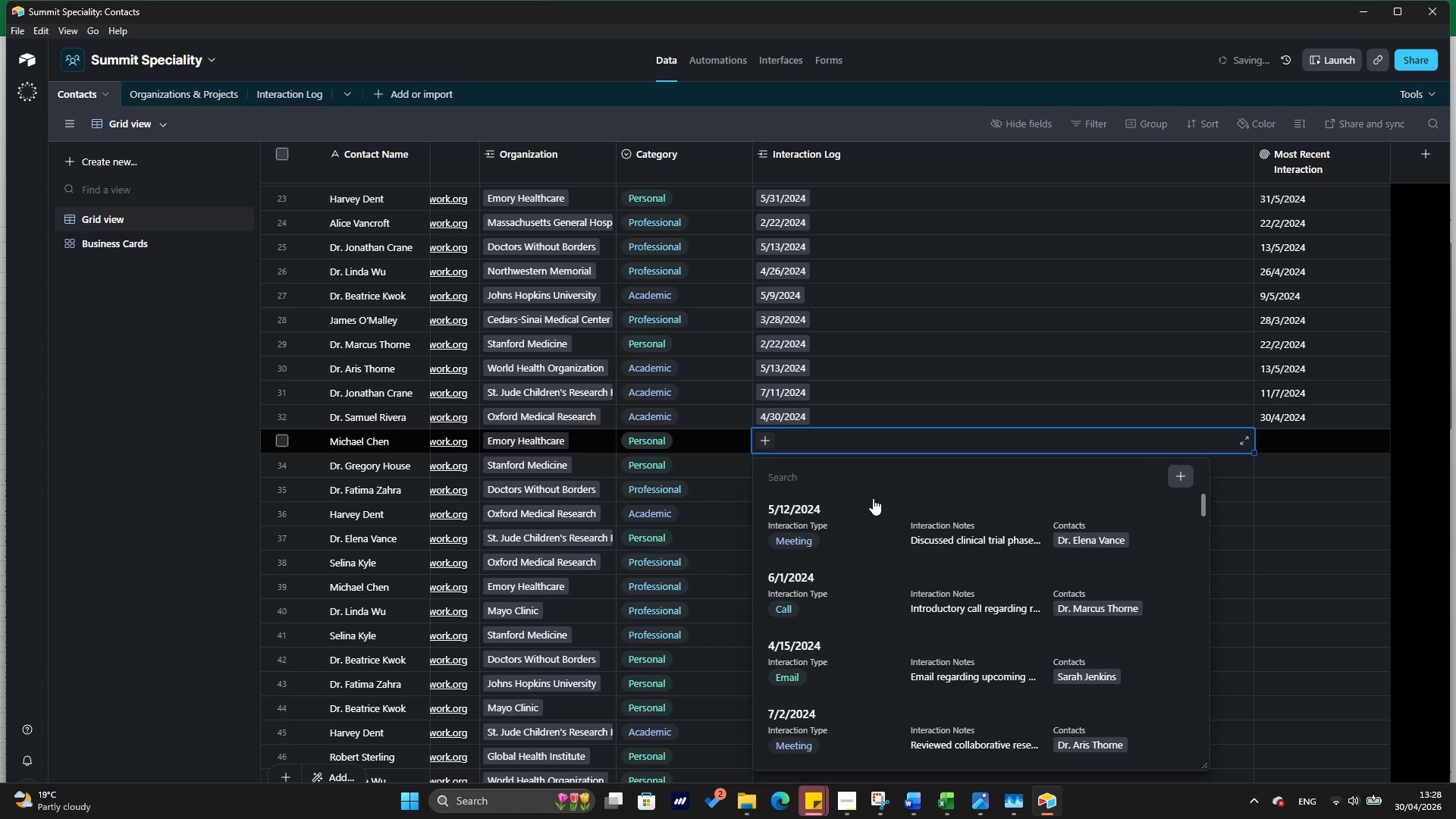 
scroll: coordinate [908, 538], scroll_direction: down, amount: 27.0
 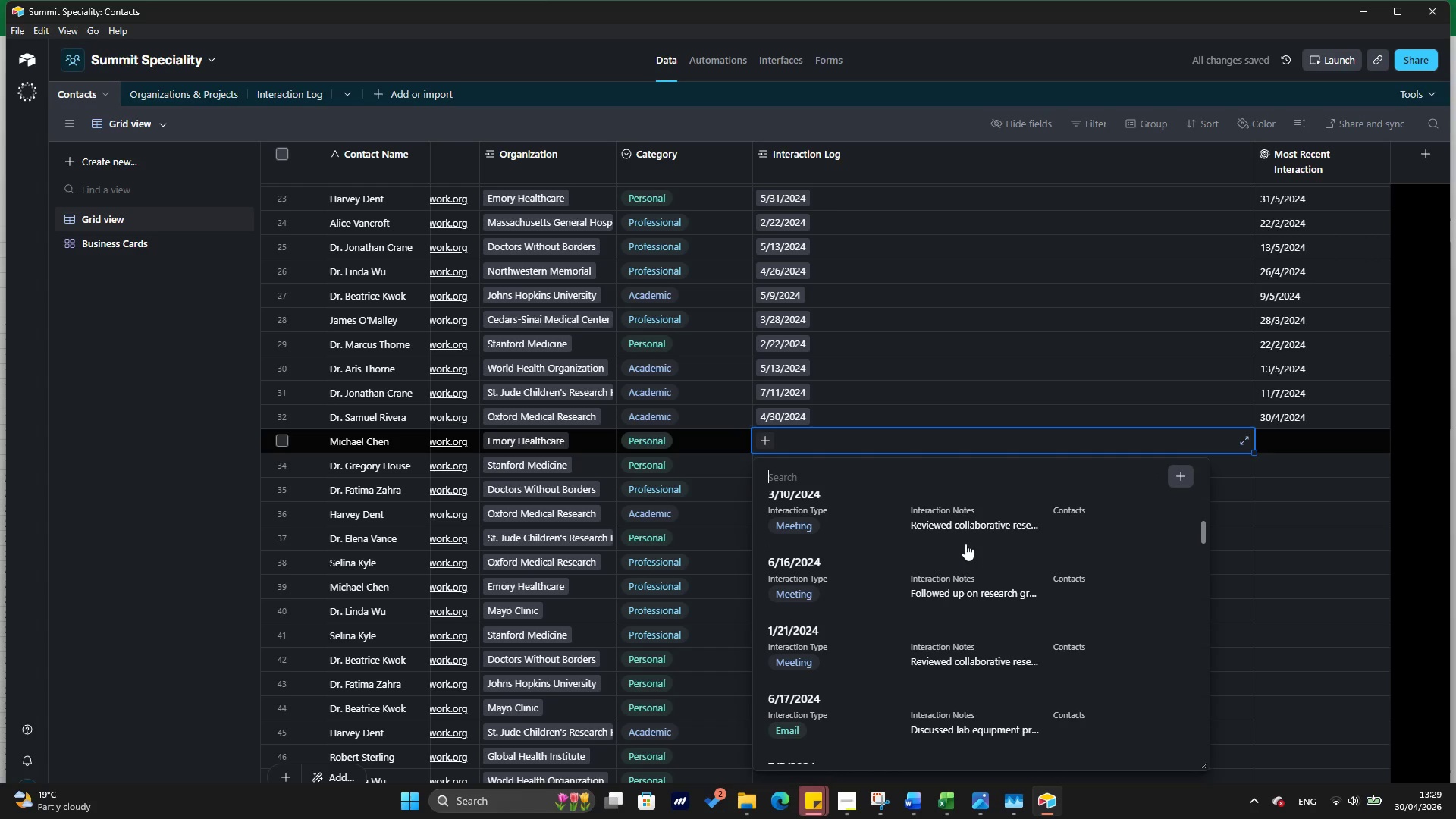 
left_click([987, 592])
 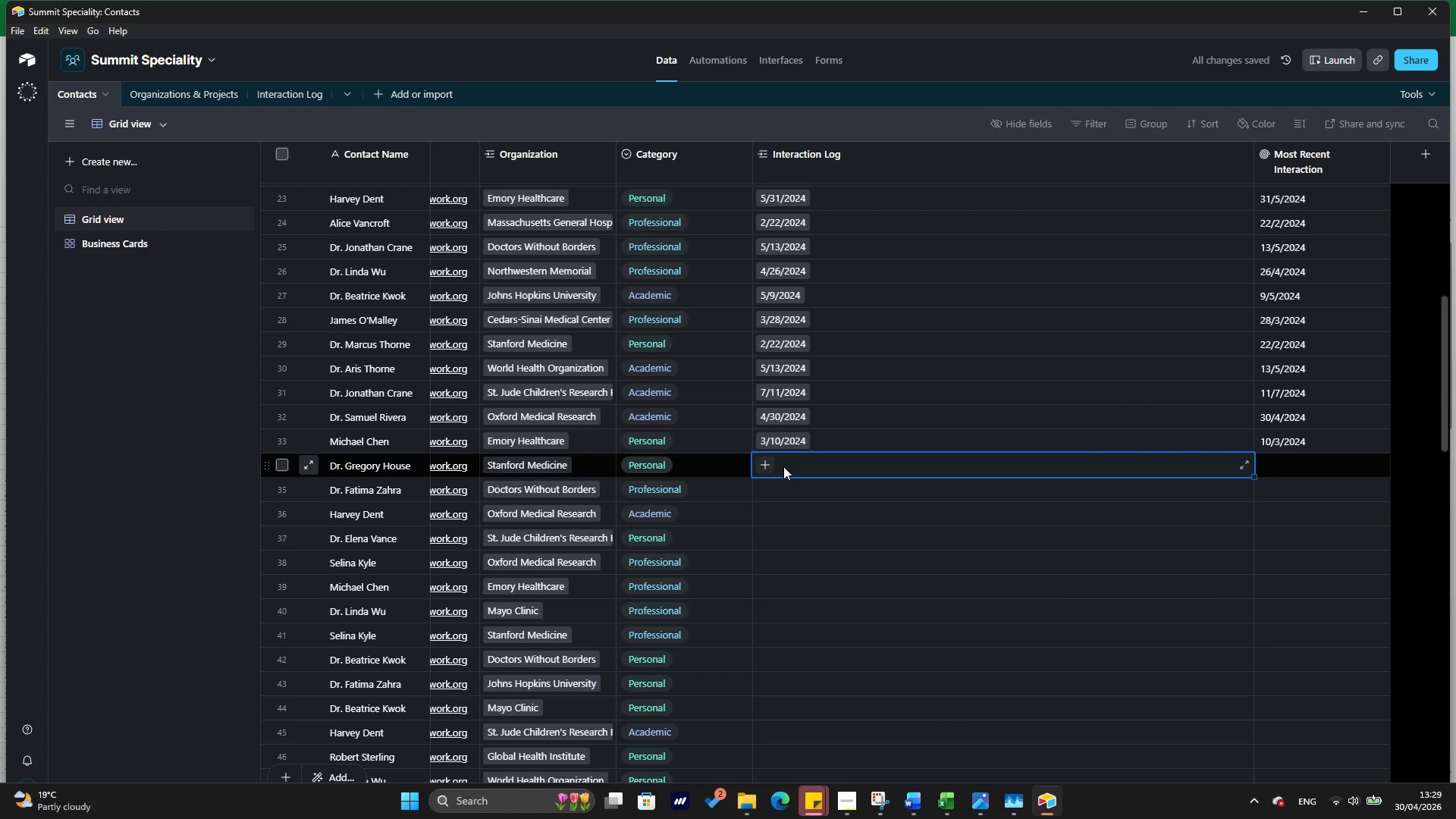 
scroll: coordinate [965, 544], scroll_direction: up, amount: 1.0
 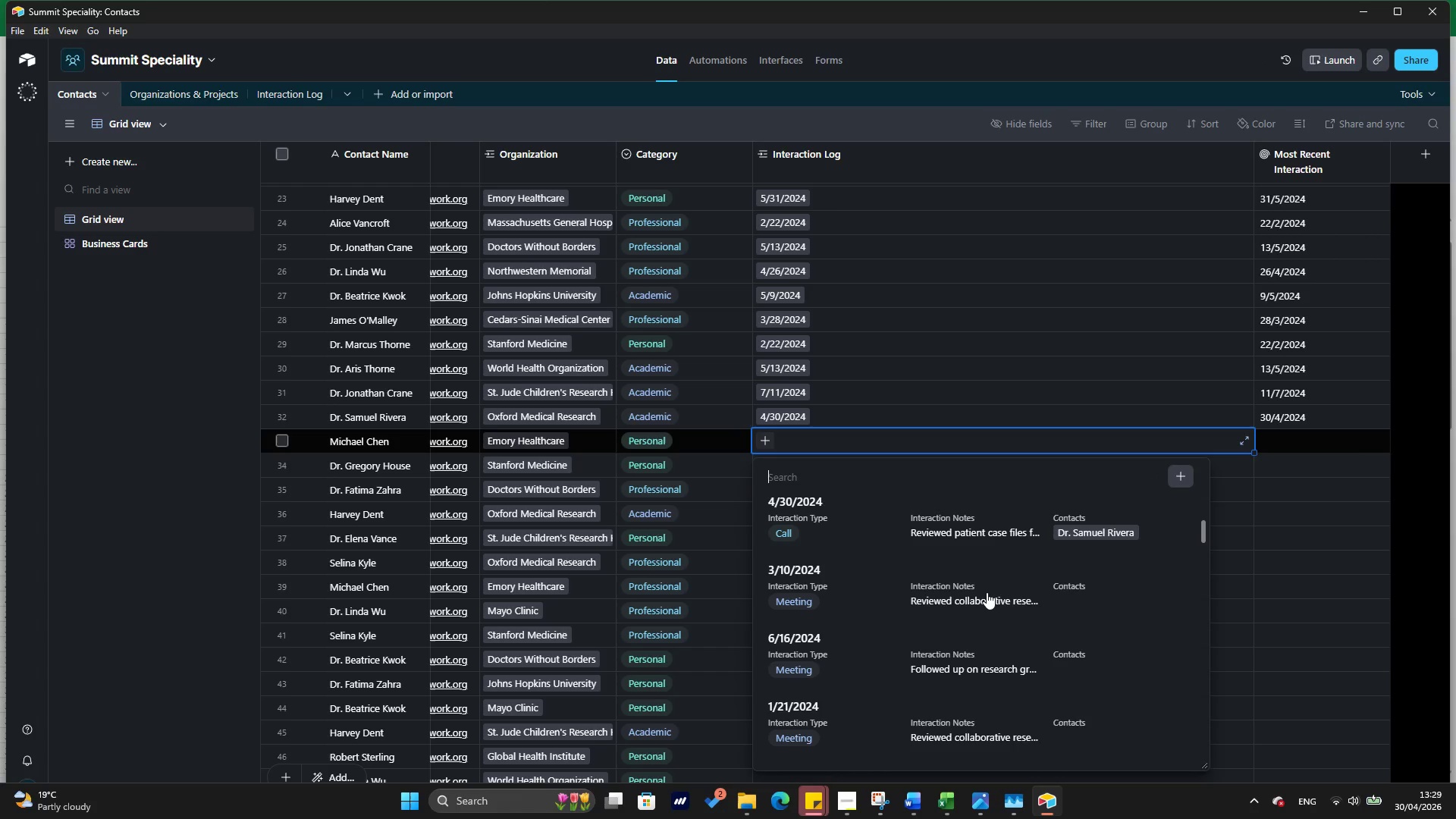 
left_click([764, 465])
 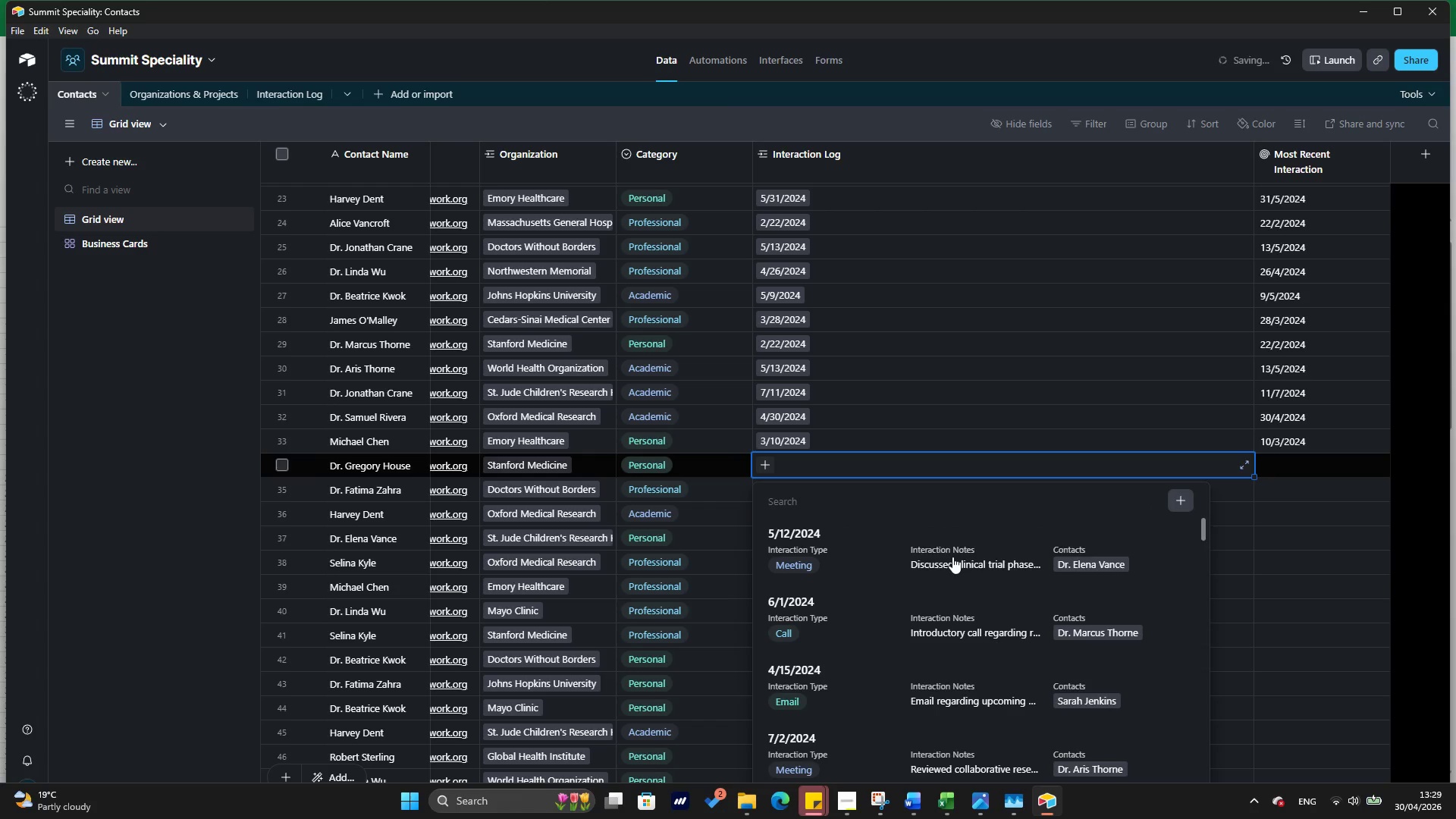 
wait(7.39)
 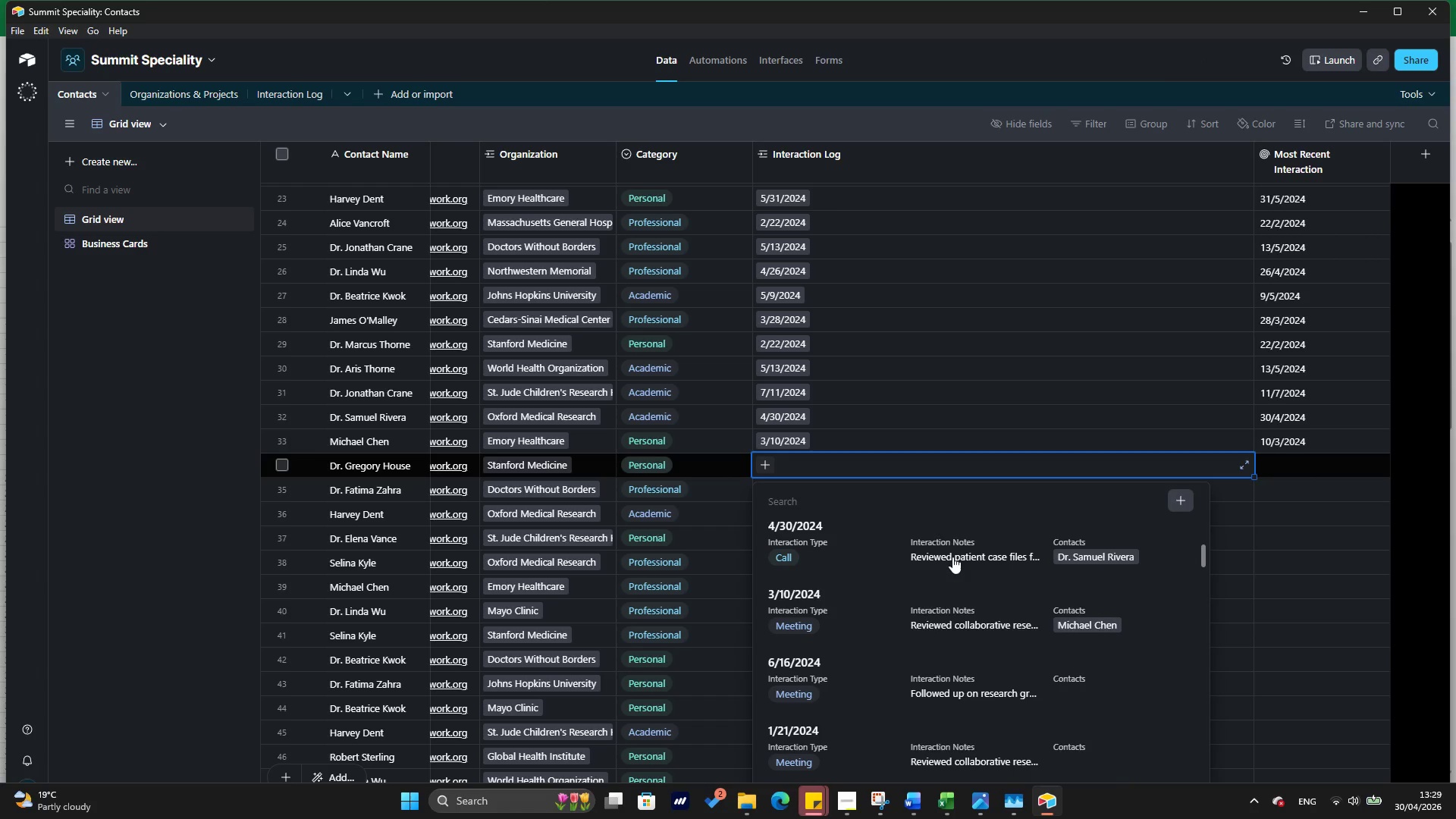 
left_click([981, 685])
 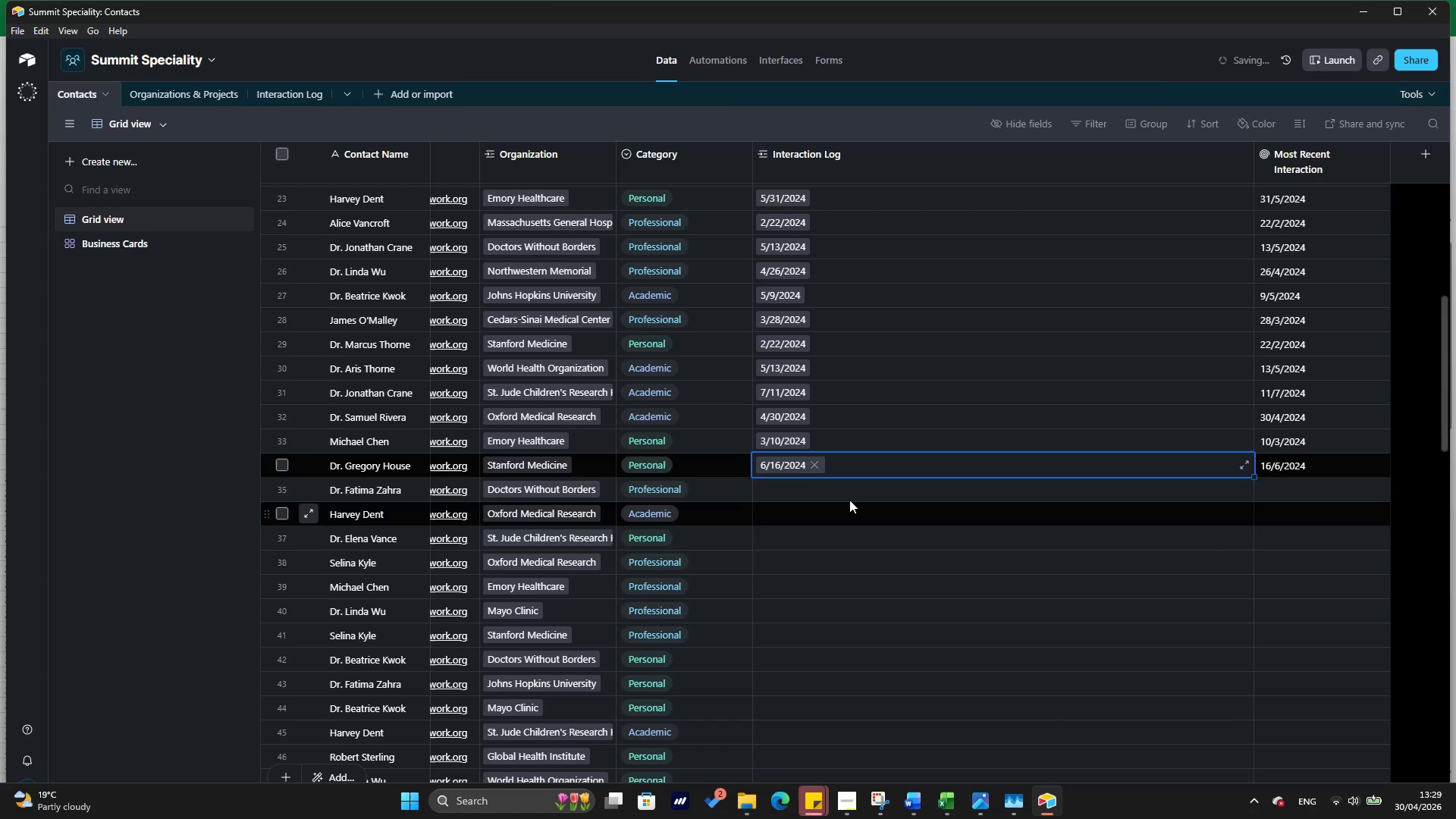 
scroll: coordinate [952, 557], scroll_direction: down, amount: 28.0
 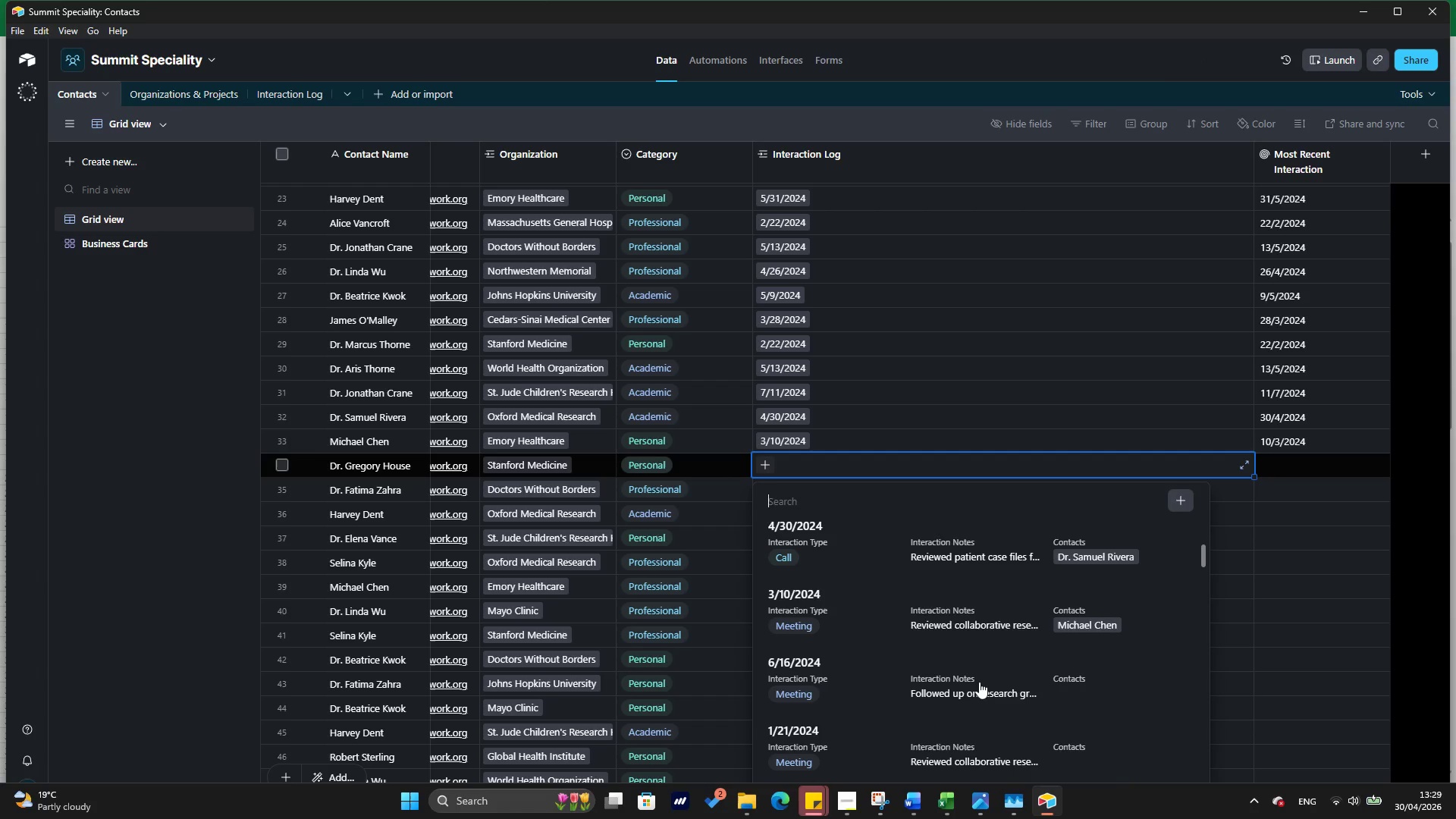 
left_click([849, 489])
 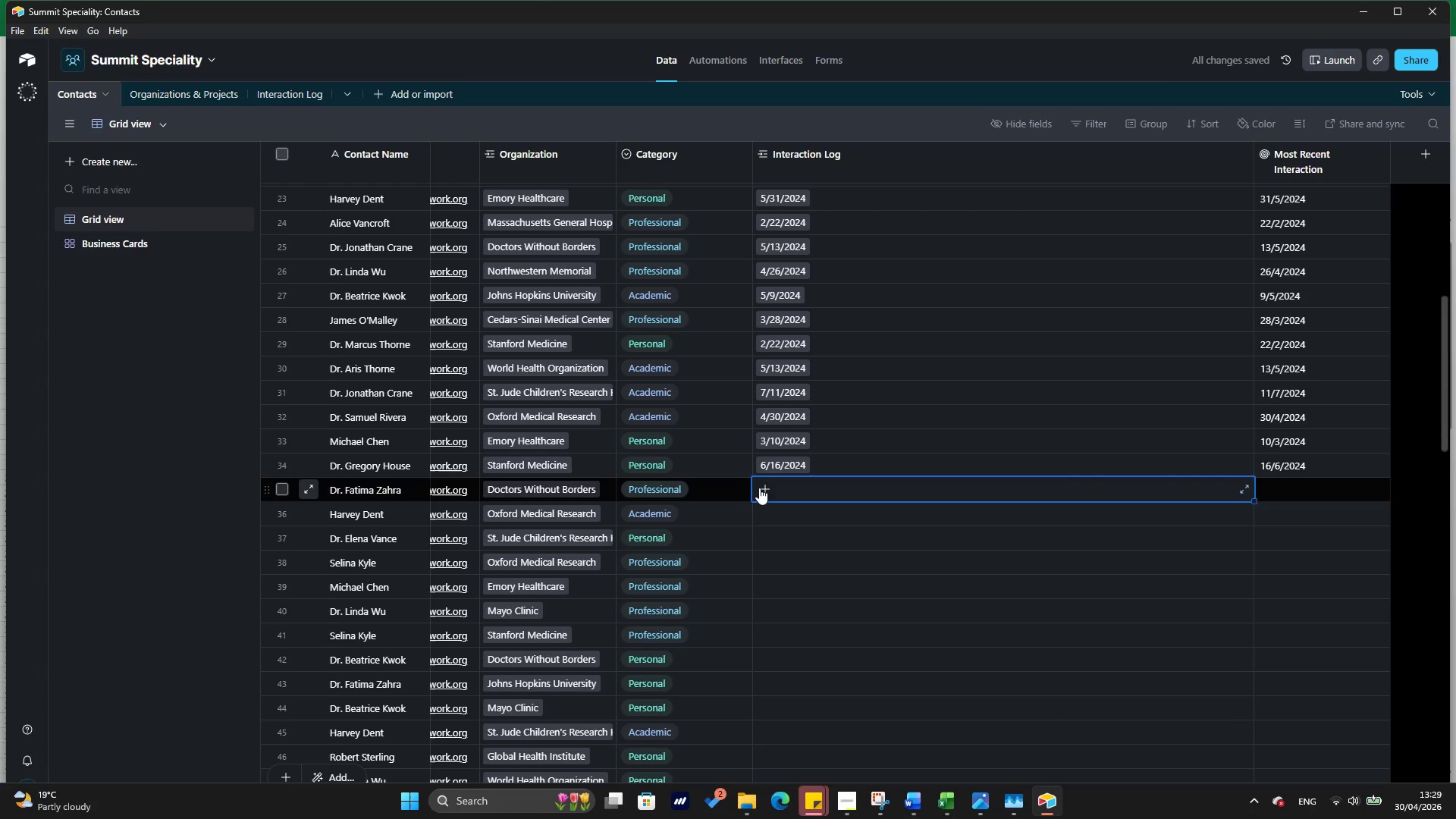 
left_click([761, 487])
 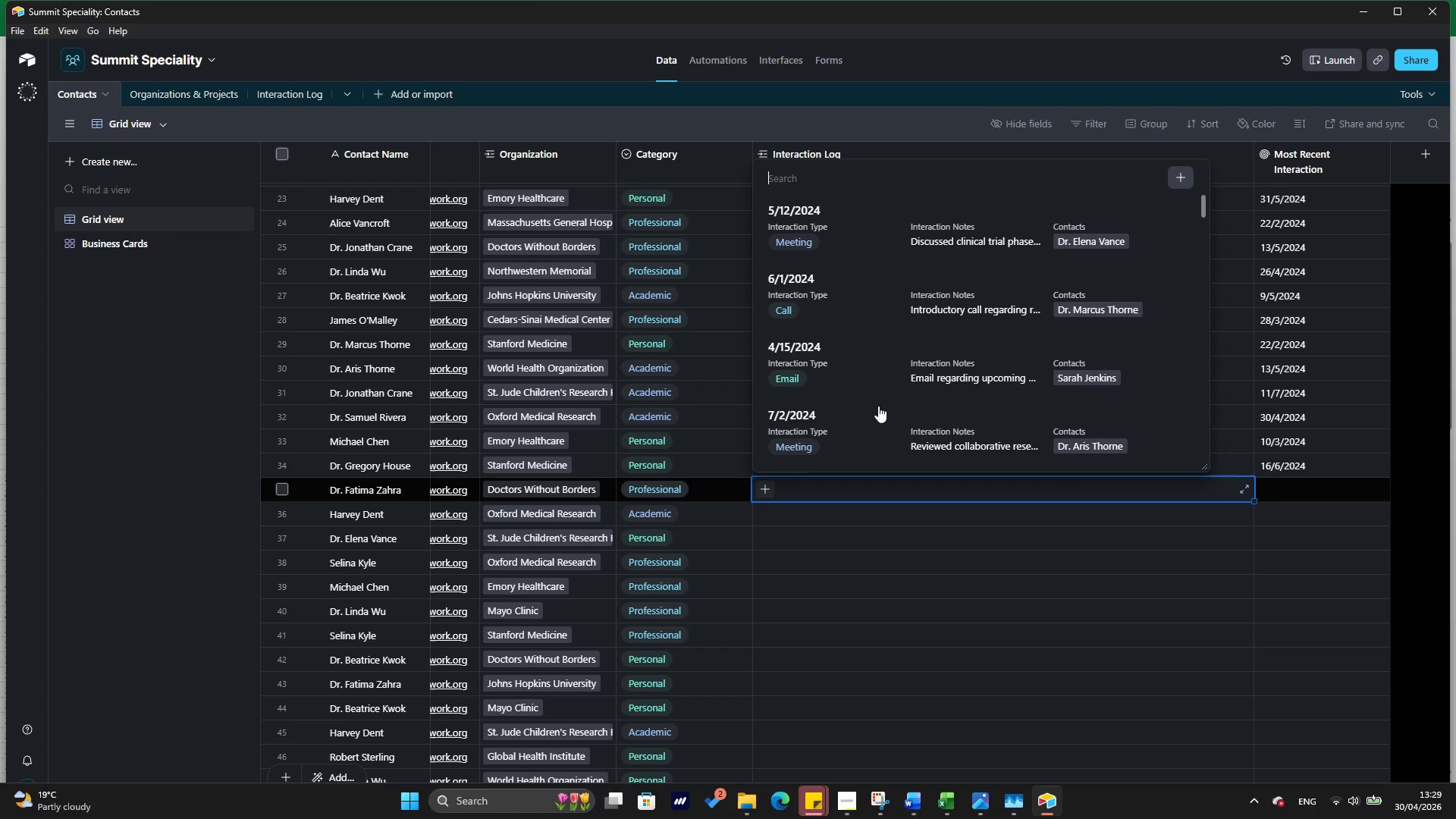 
wait(11.89)
 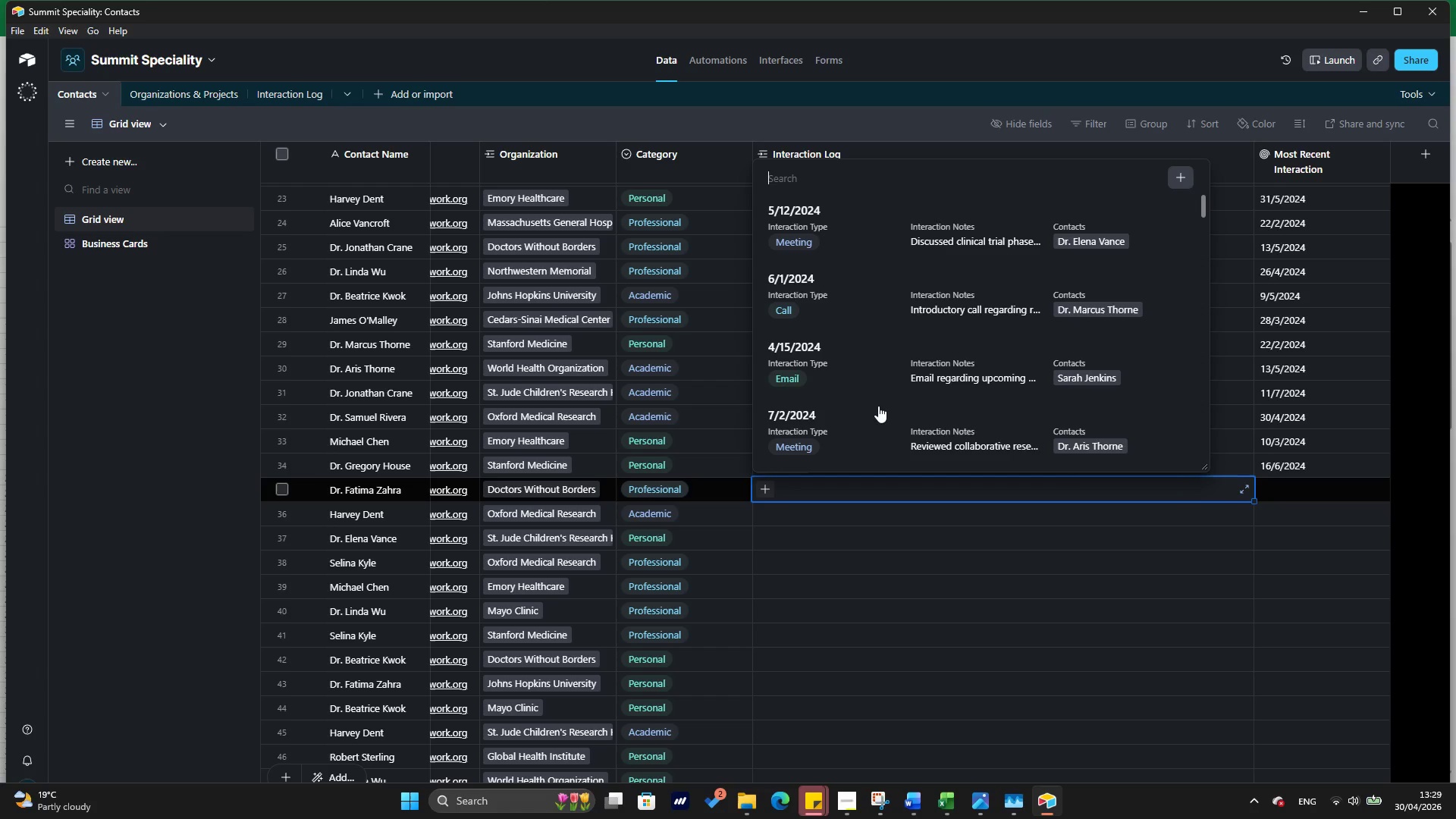 
scroll: coordinate [886, 410], scroll_direction: down, amount: 29.0
 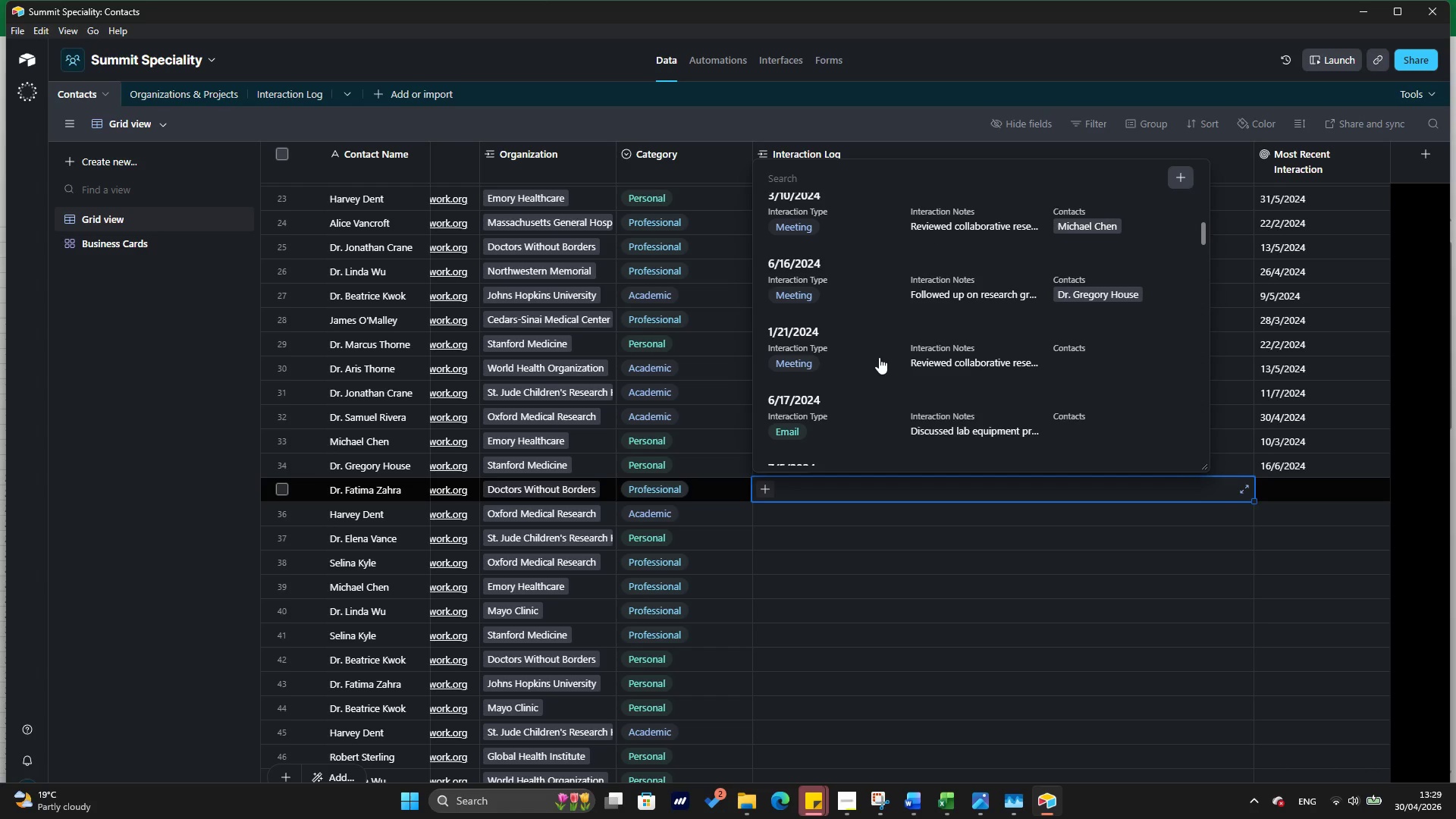 
left_click([879, 357])
 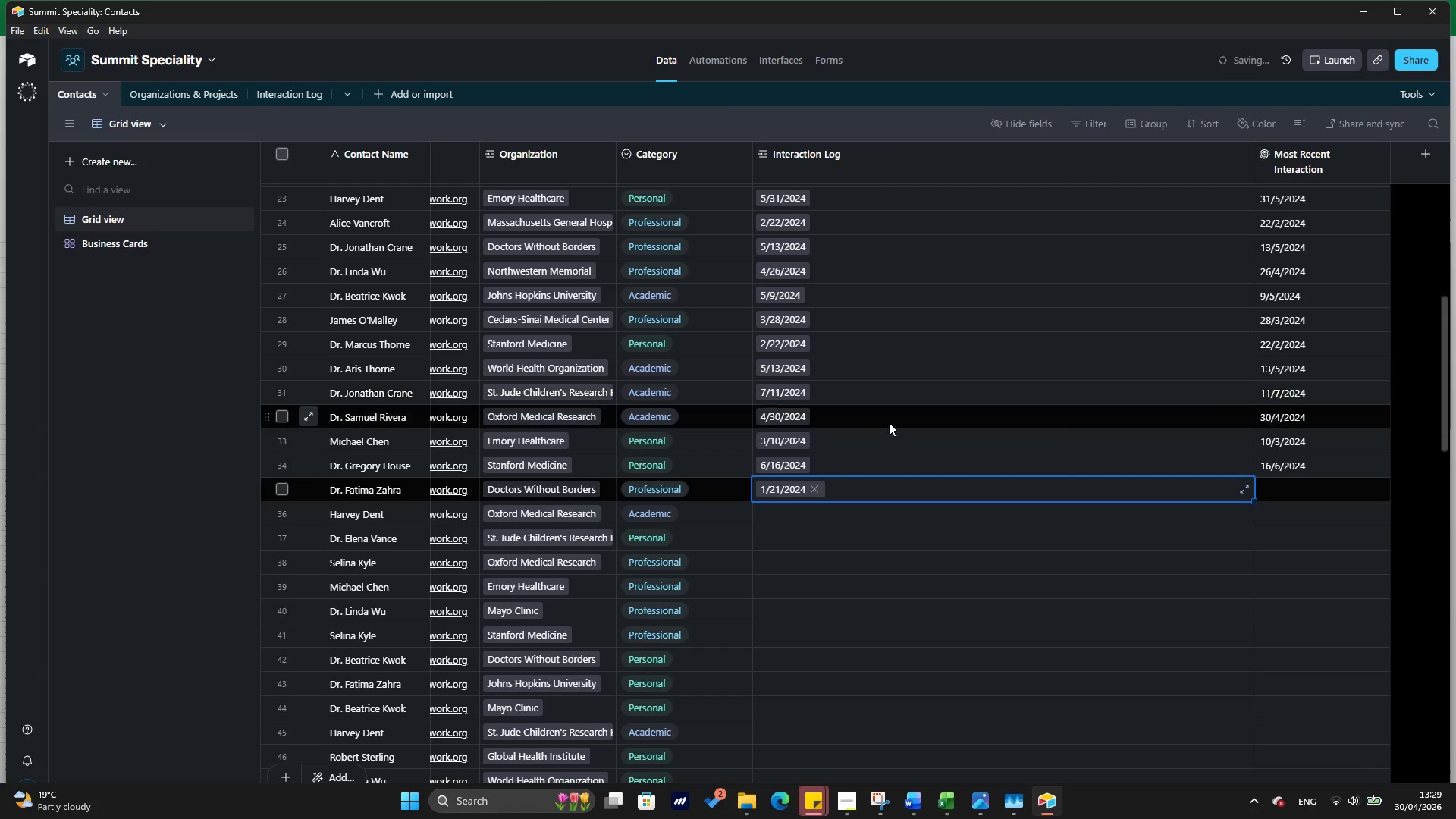 
left_click([777, 369])
 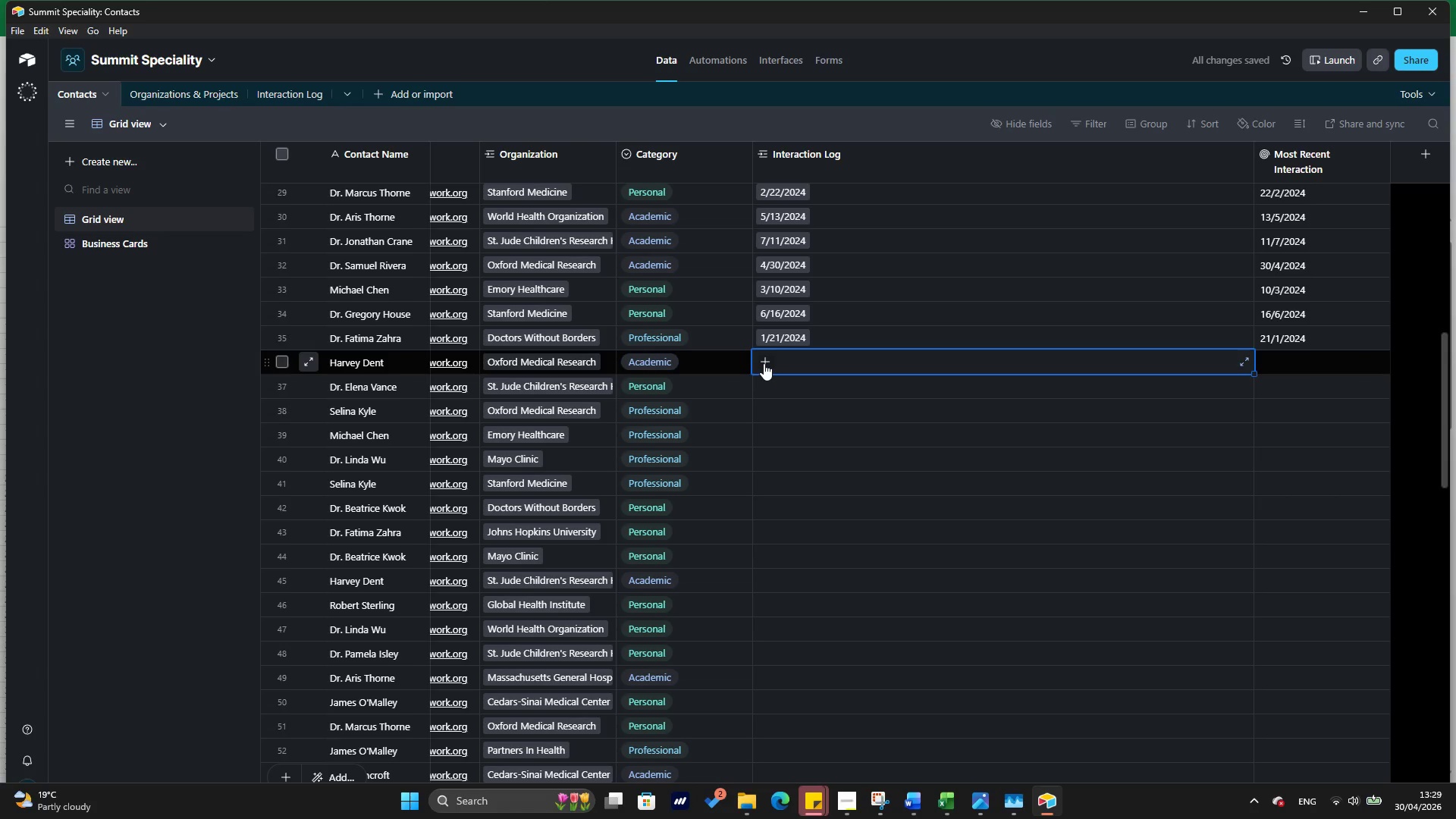 
scroll: coordinate [889, 422], scroll_direction: down, amount: 2.0
 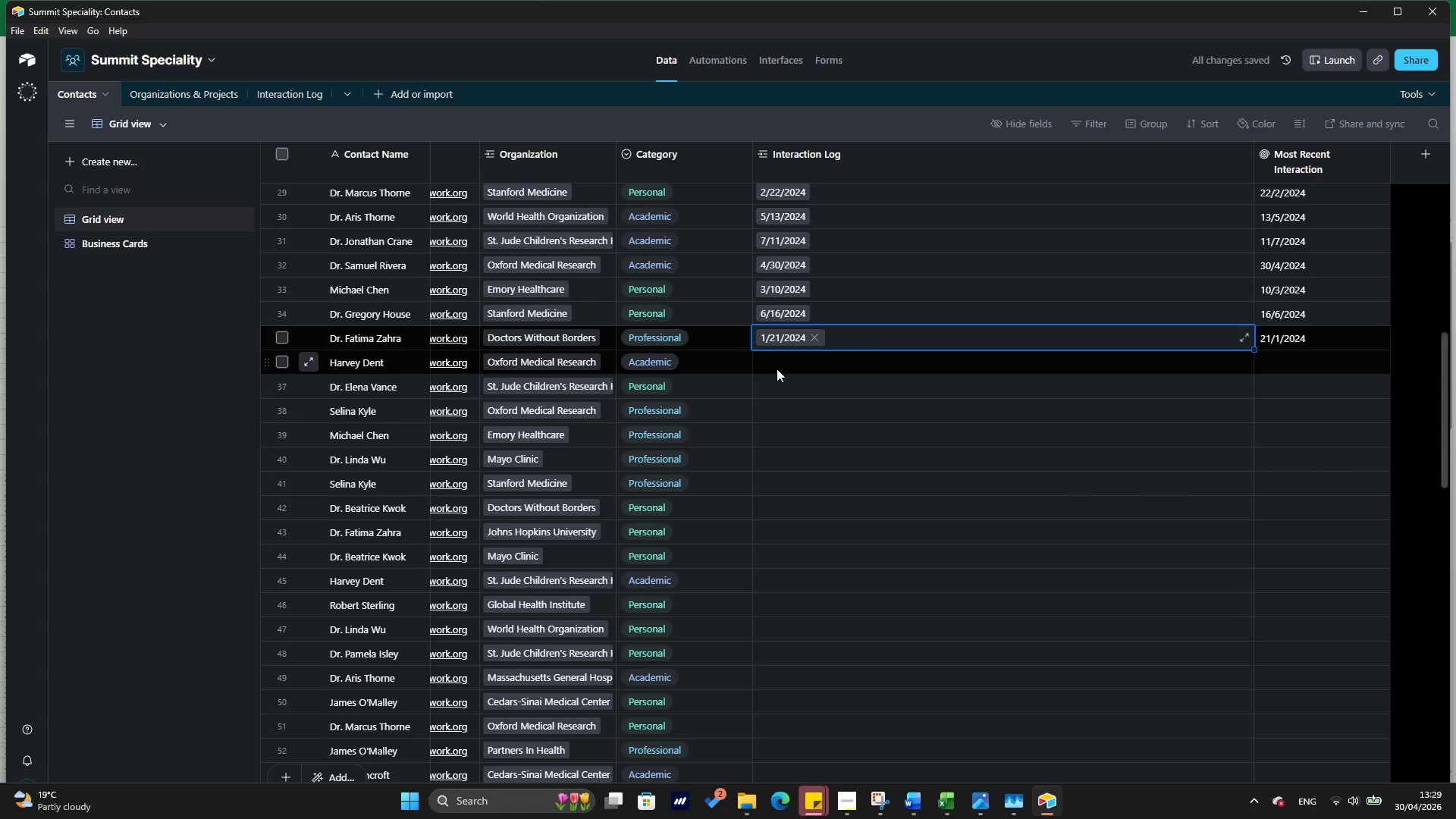 
left_click([764, 363])
 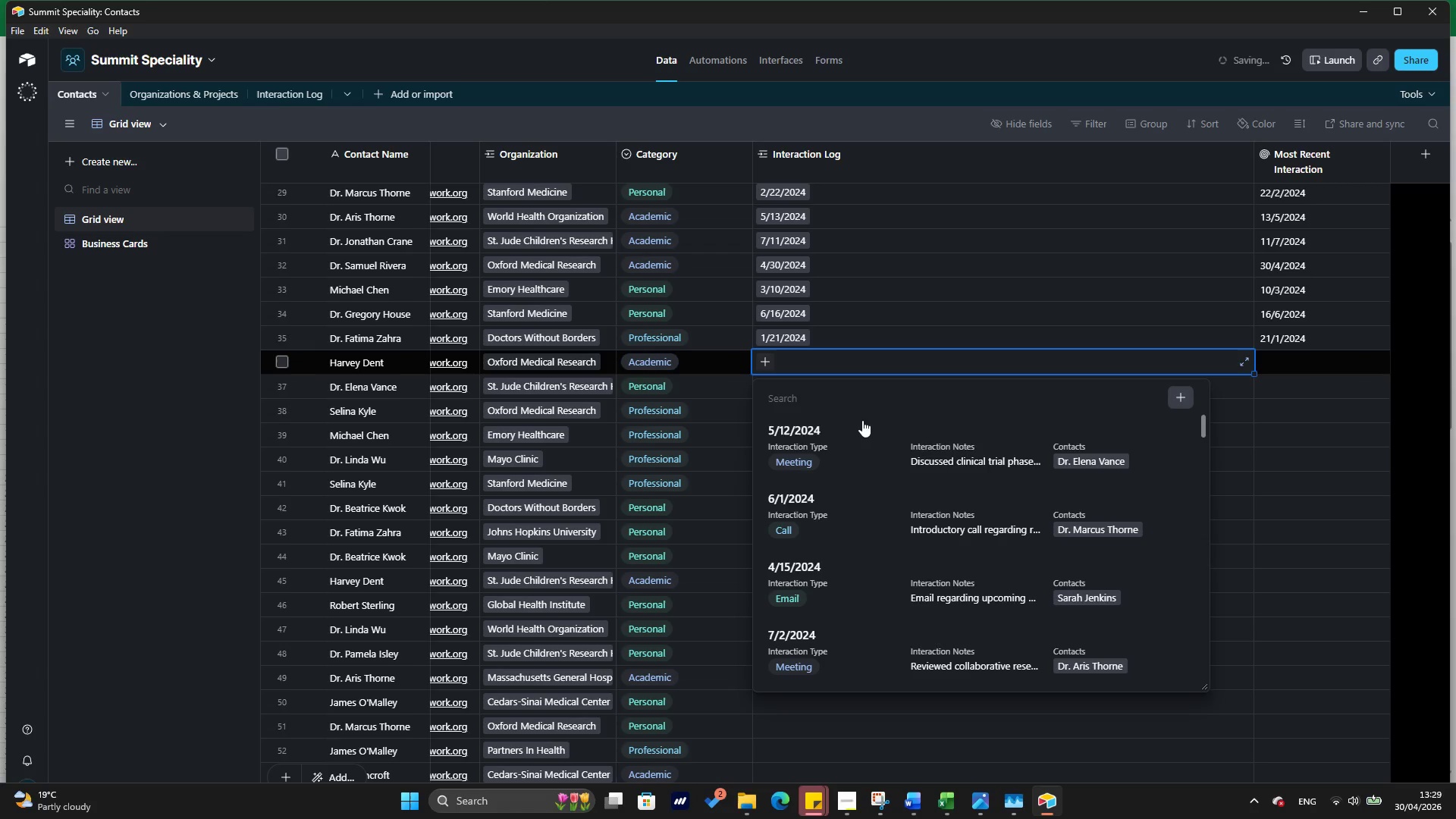 
scroll: coordinate [860, 484], scroll_direction: down, amount: 26.0
 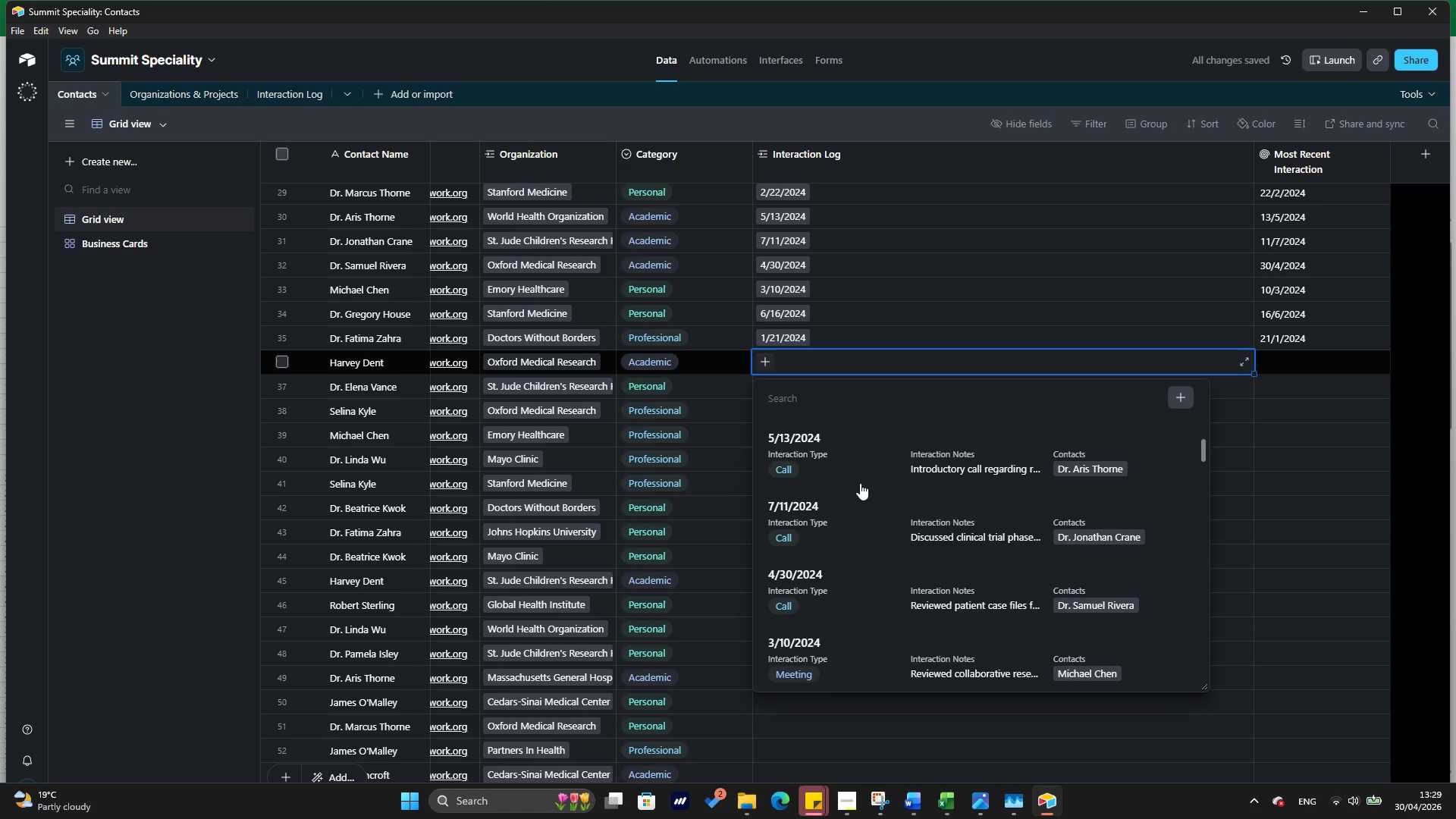 
left_click([873, 494])
 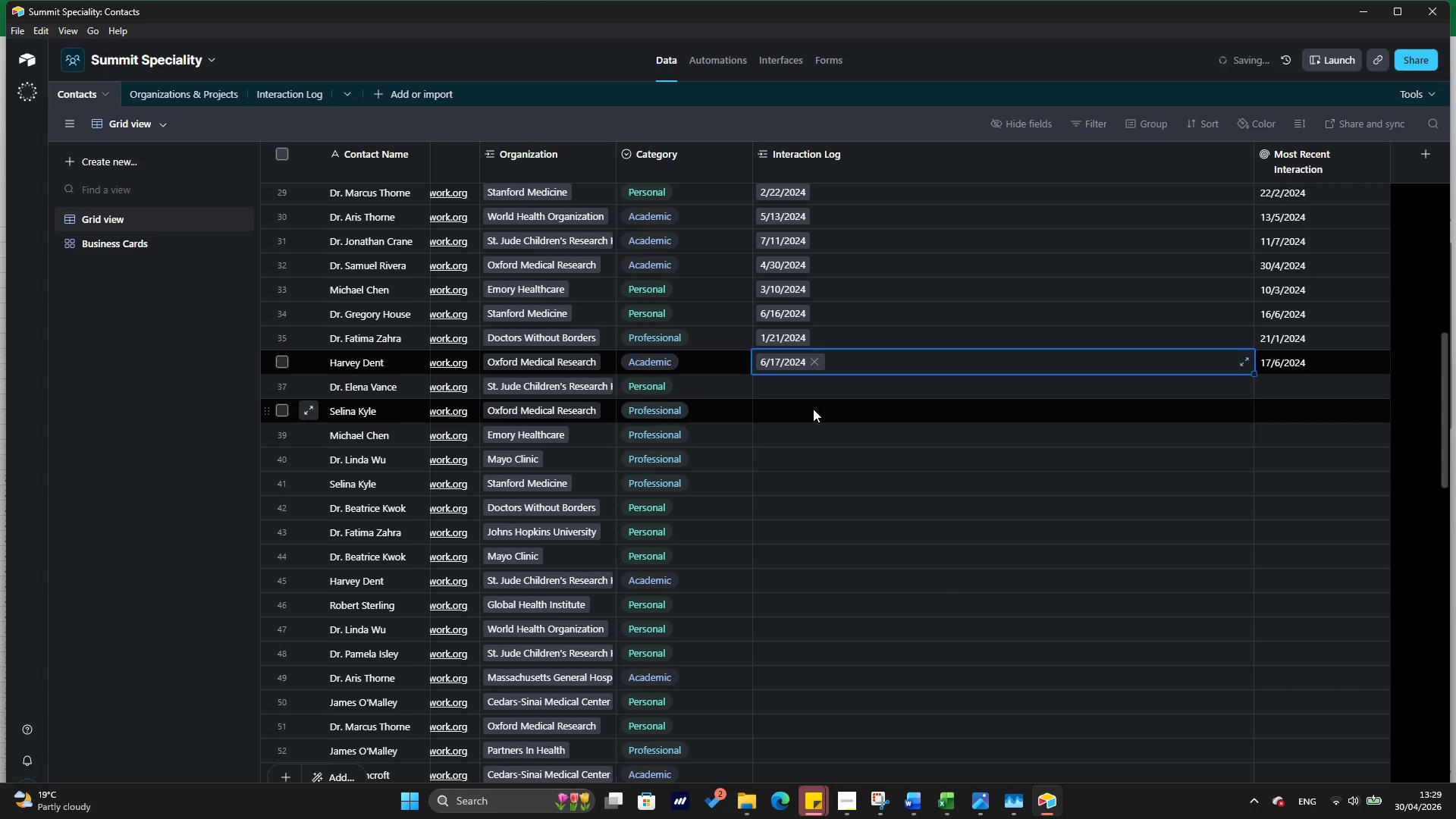 
scroll: coordinate [860, 481], scroll_direction: down, amount: 5.0
 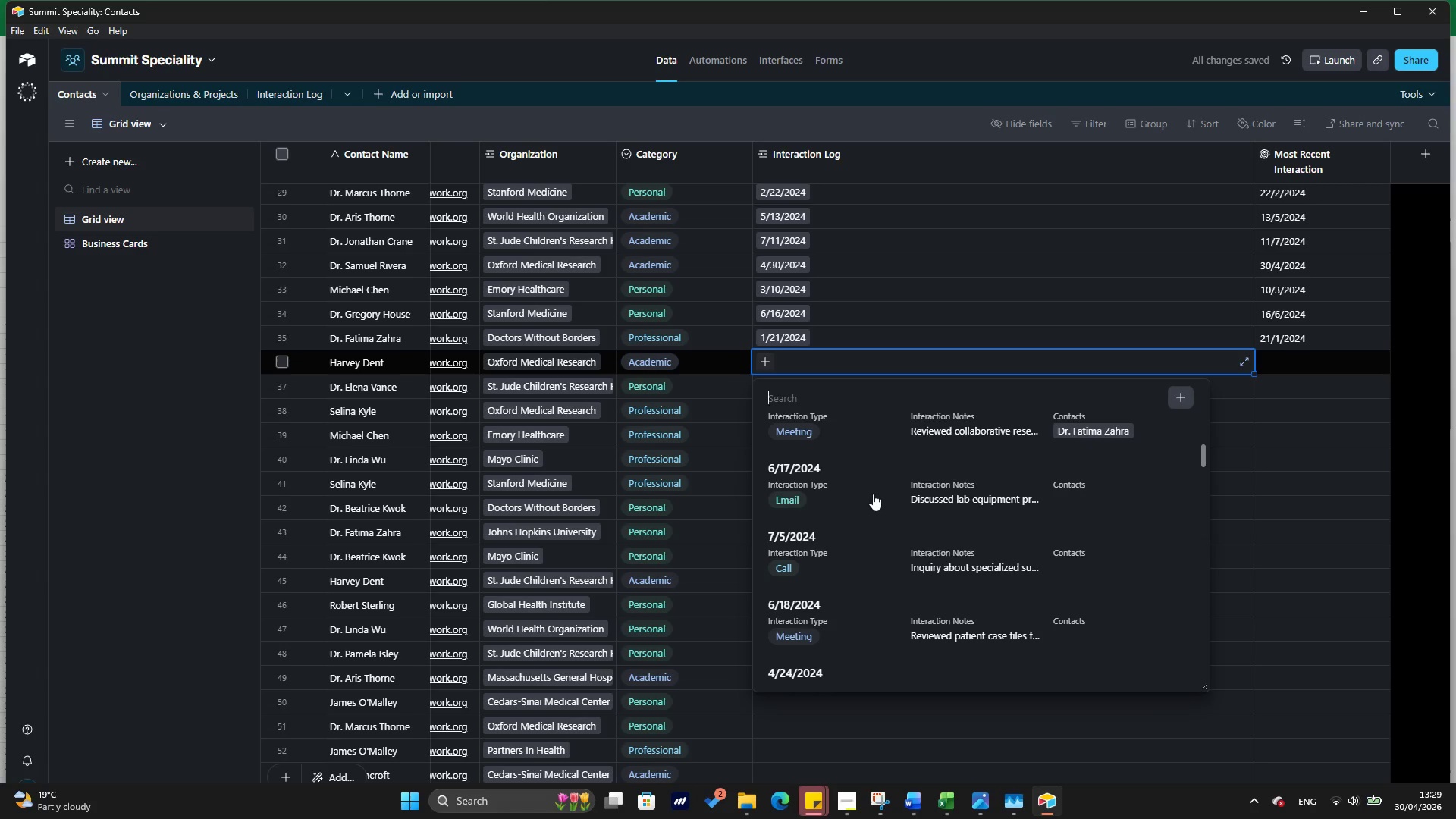 
left_click([813, 409])
 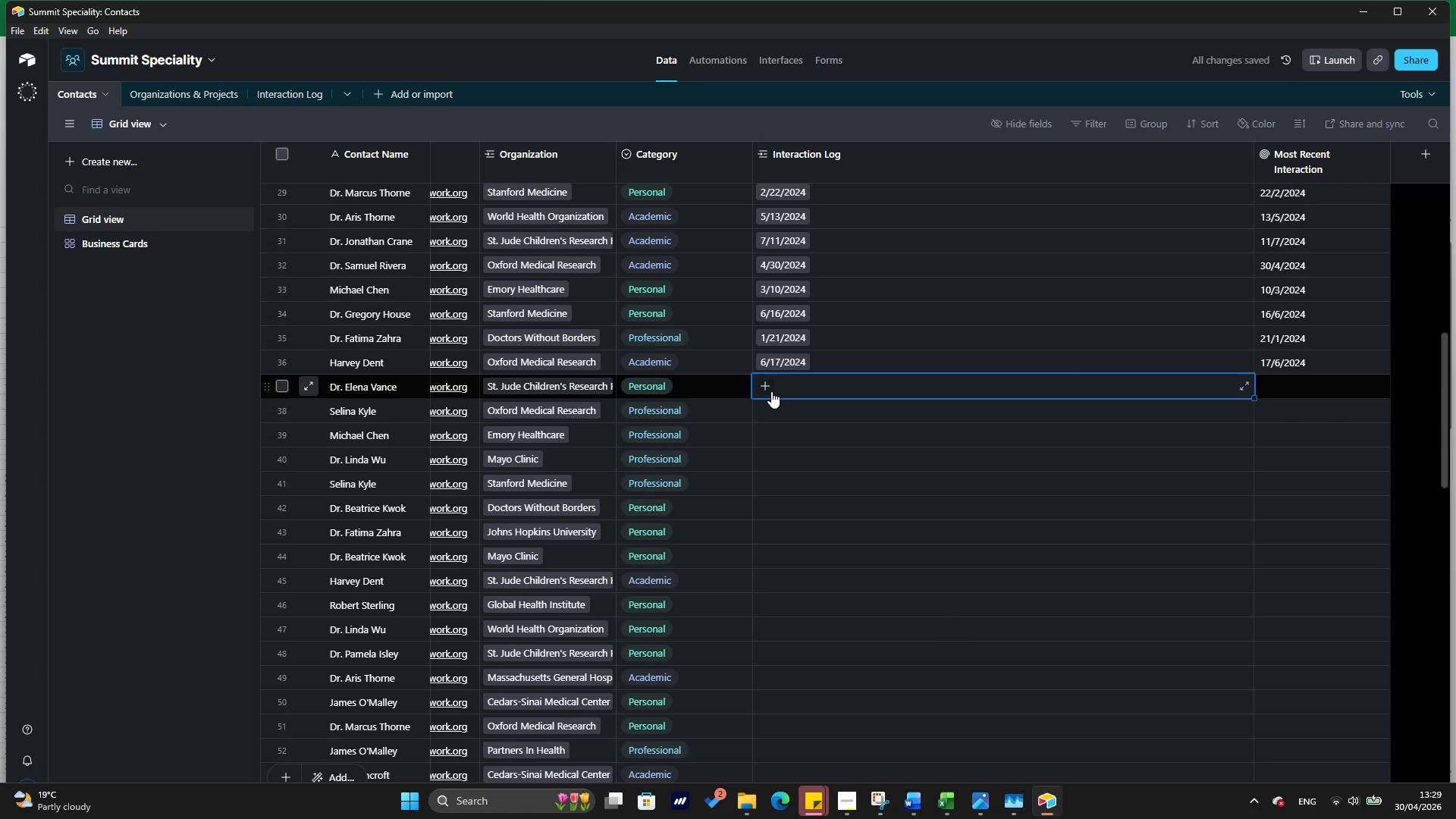 
left_click([771, 391])
 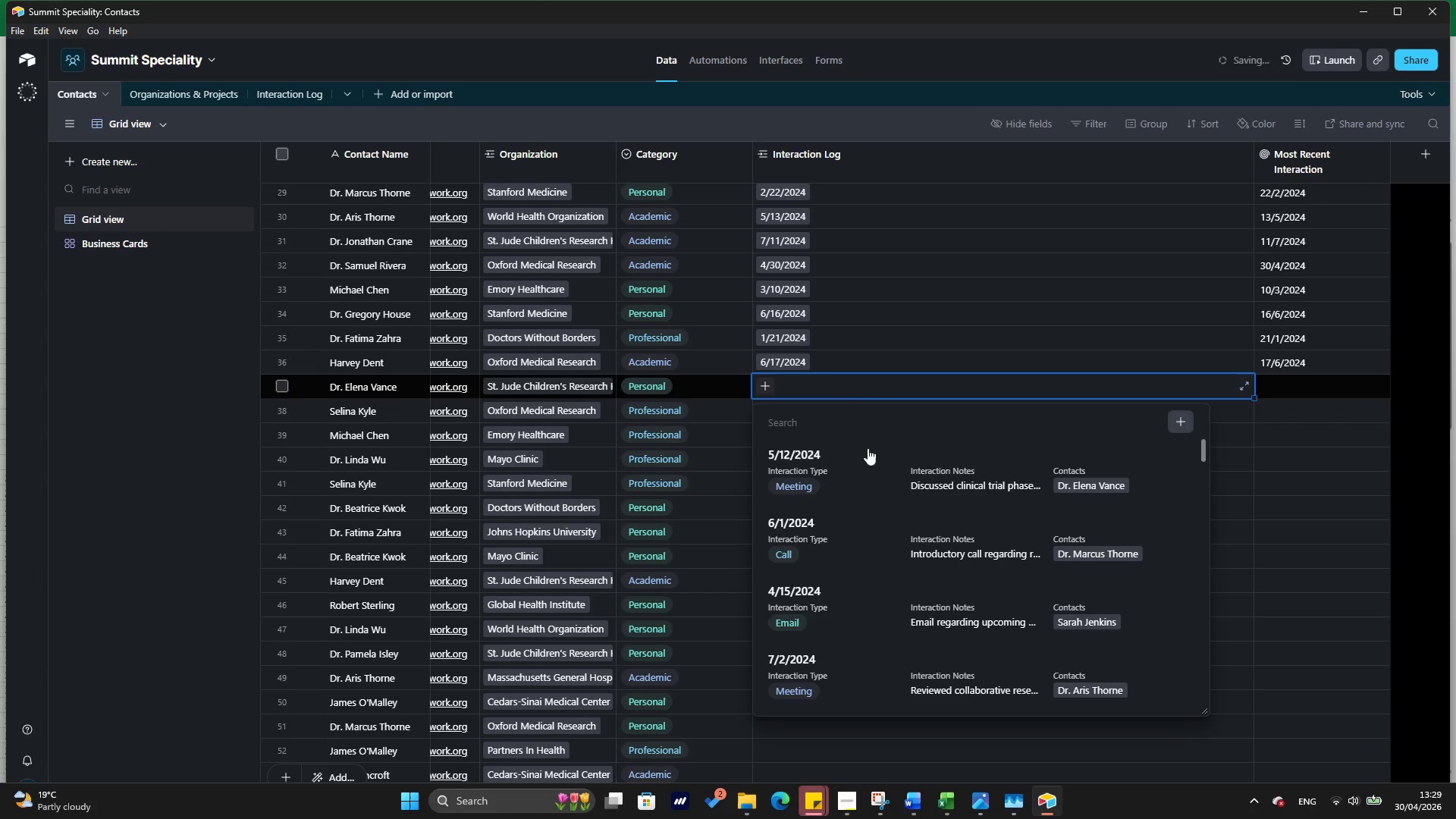 
wait(5.19)
 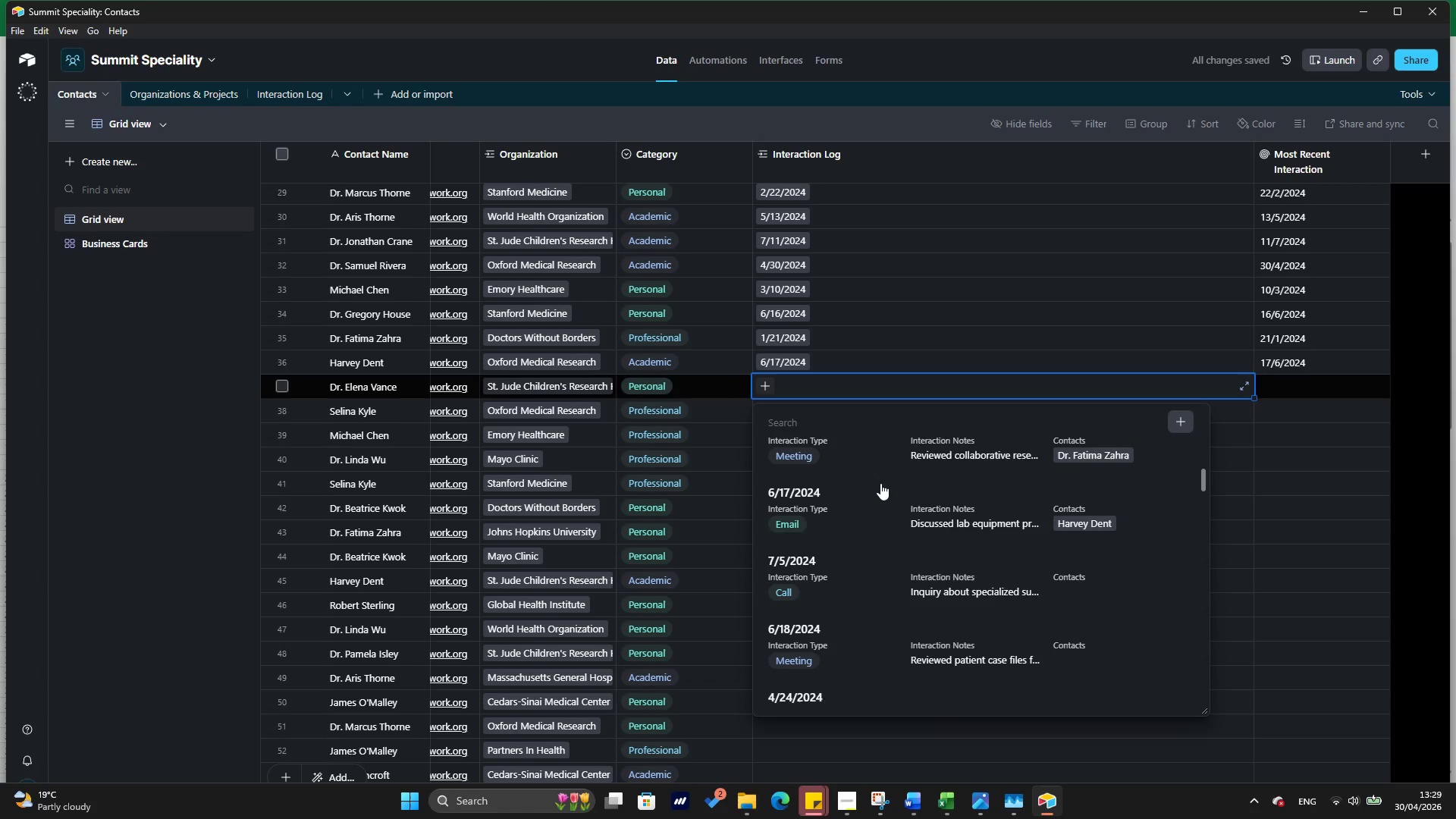 
left_click([874, 573])
 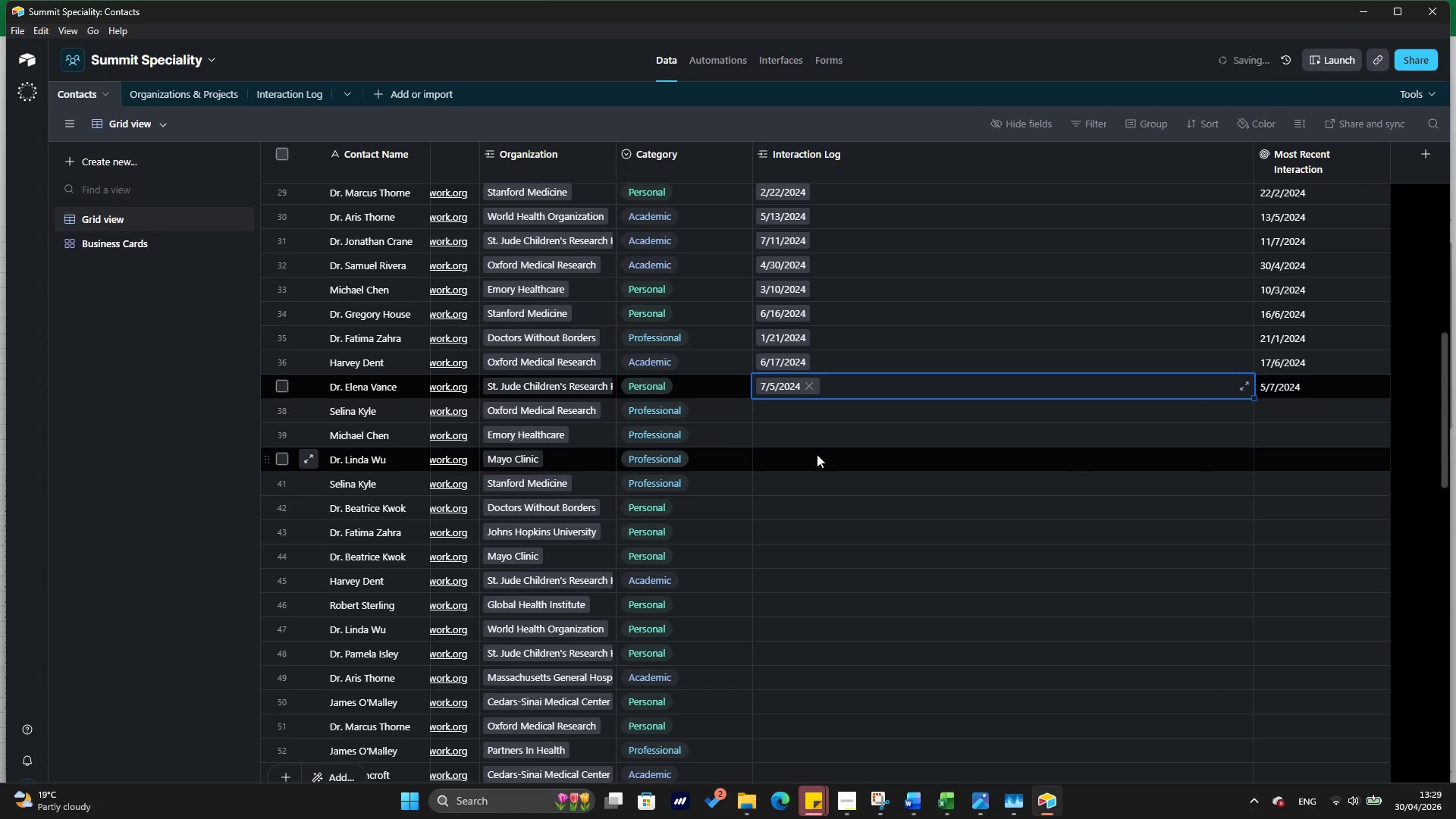 
scroll: coordinate [880, 483], scroll_direction: down, amount: 31.0
 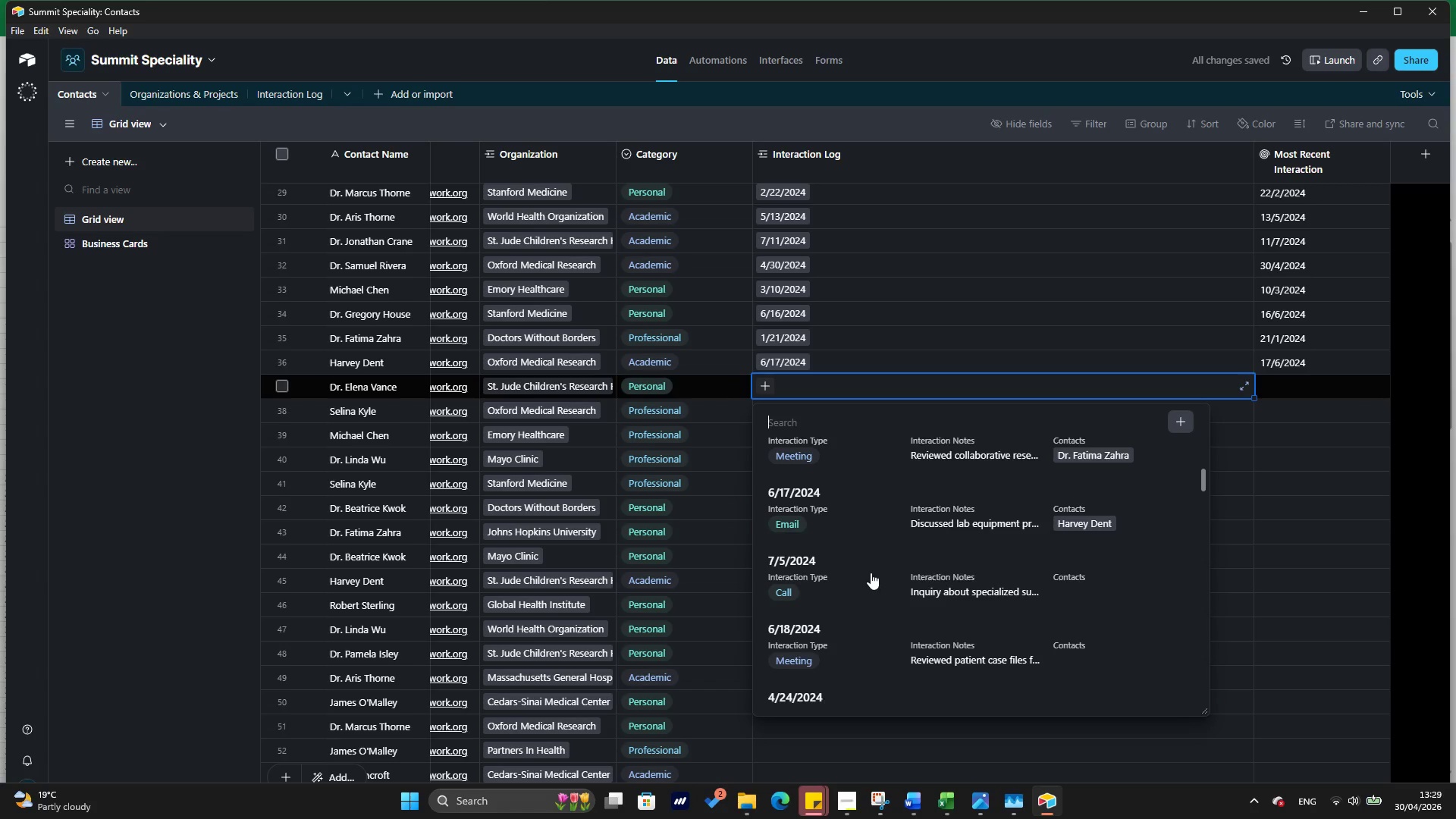 
left_click([817, 450])
 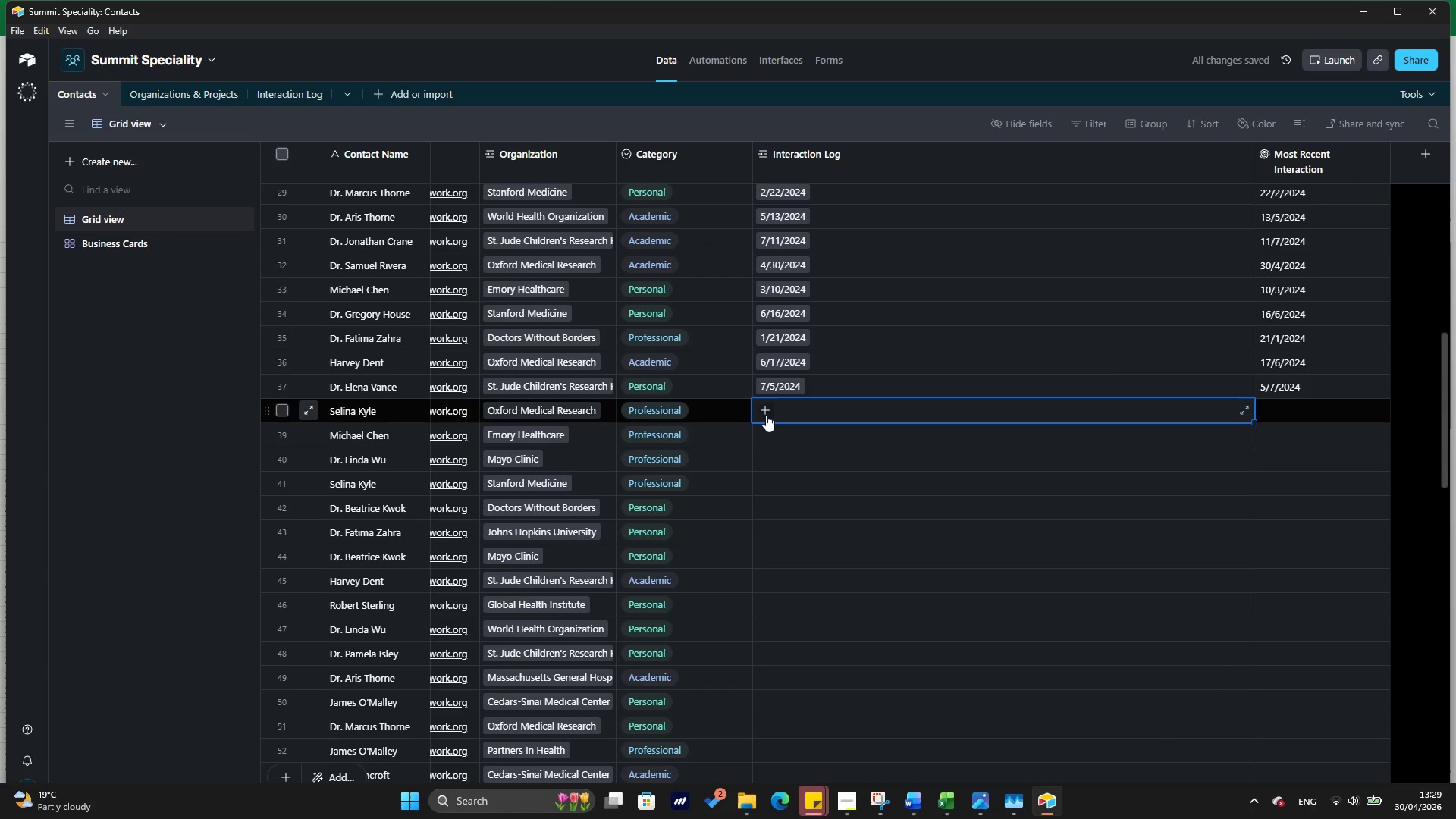 
double_click([765, 415])
 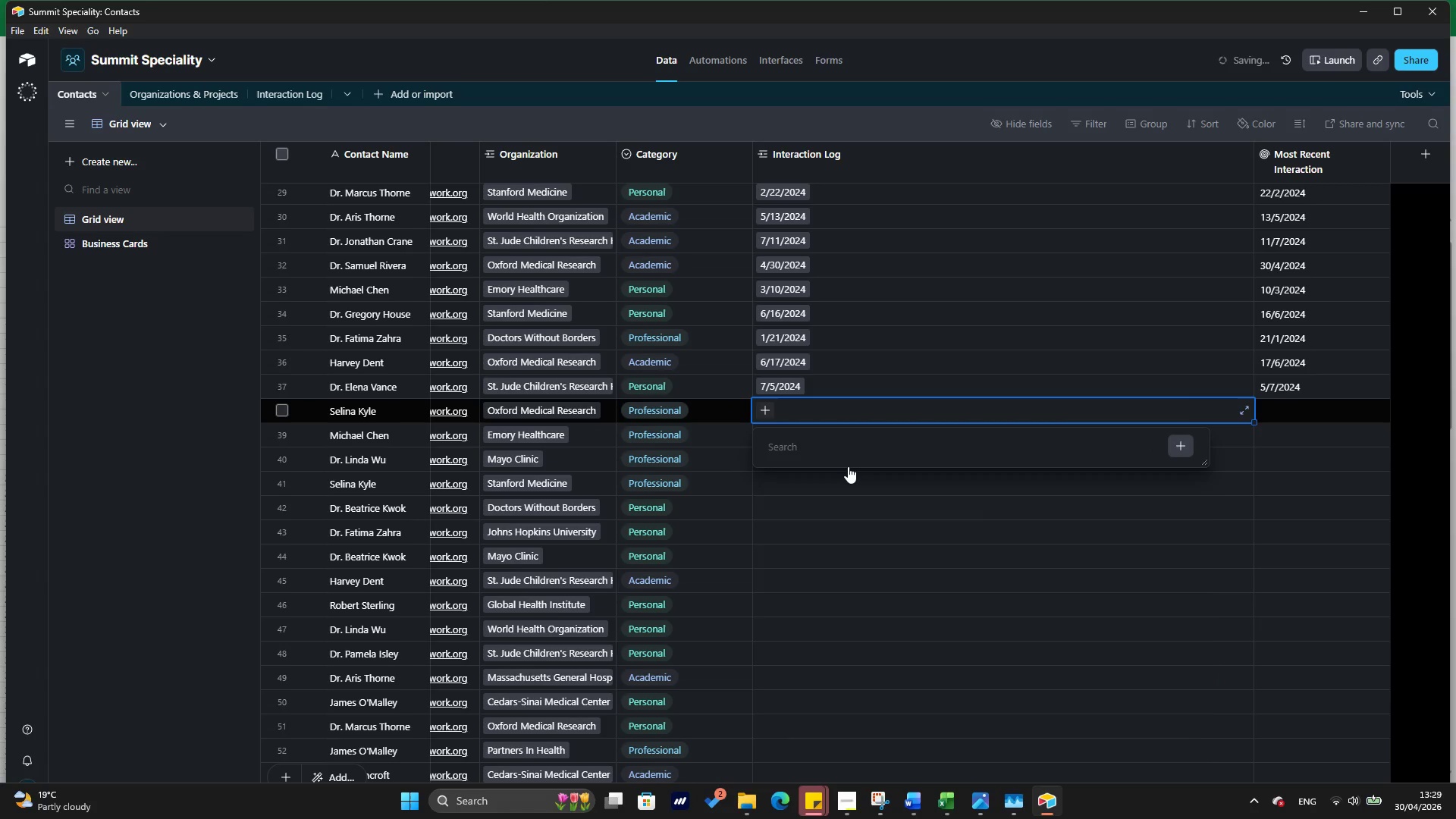 
scroll: coordinate [848, 466], scroll_direction: down, amount: 28.0
 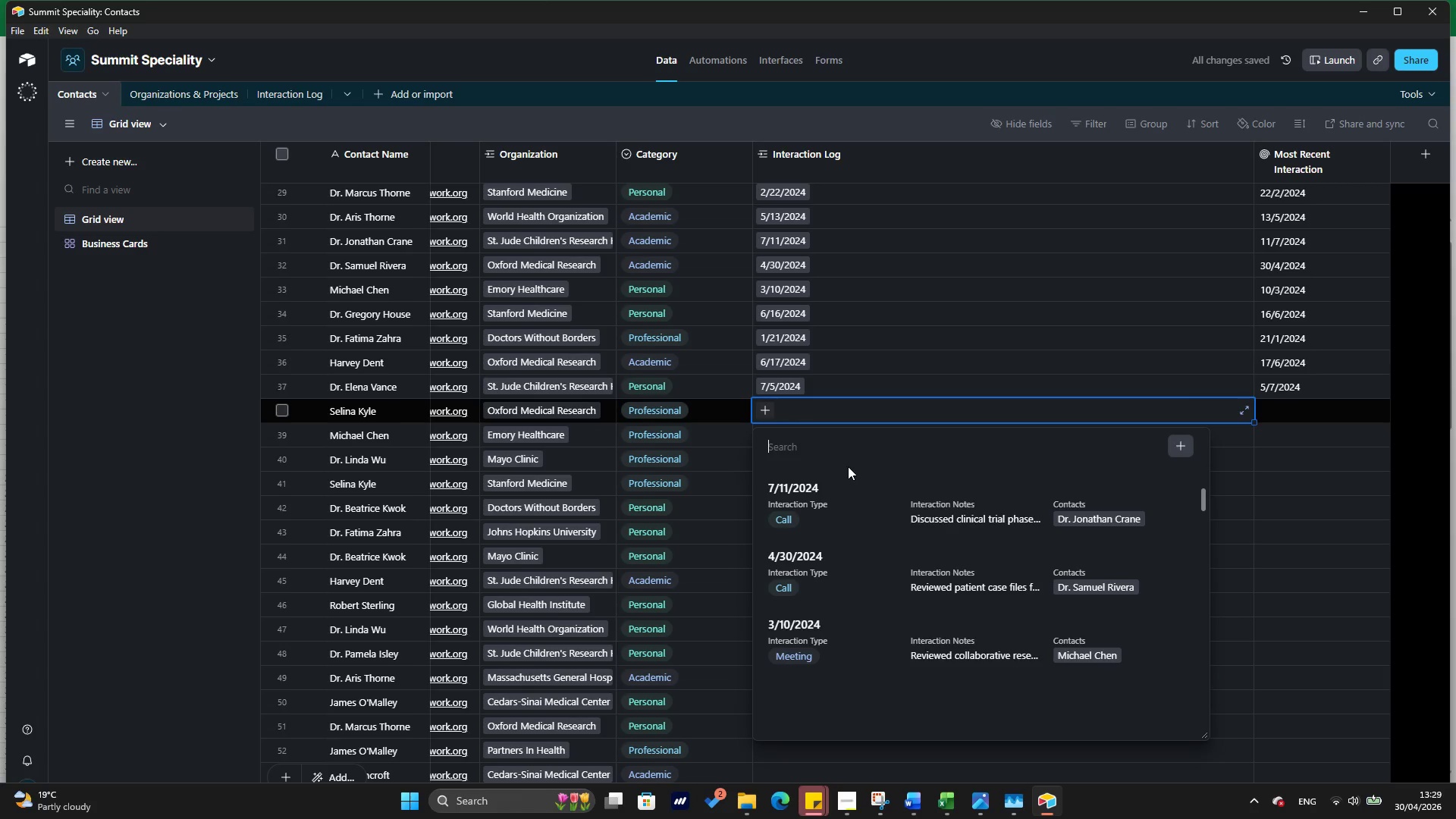 
left_click([849, 601])
 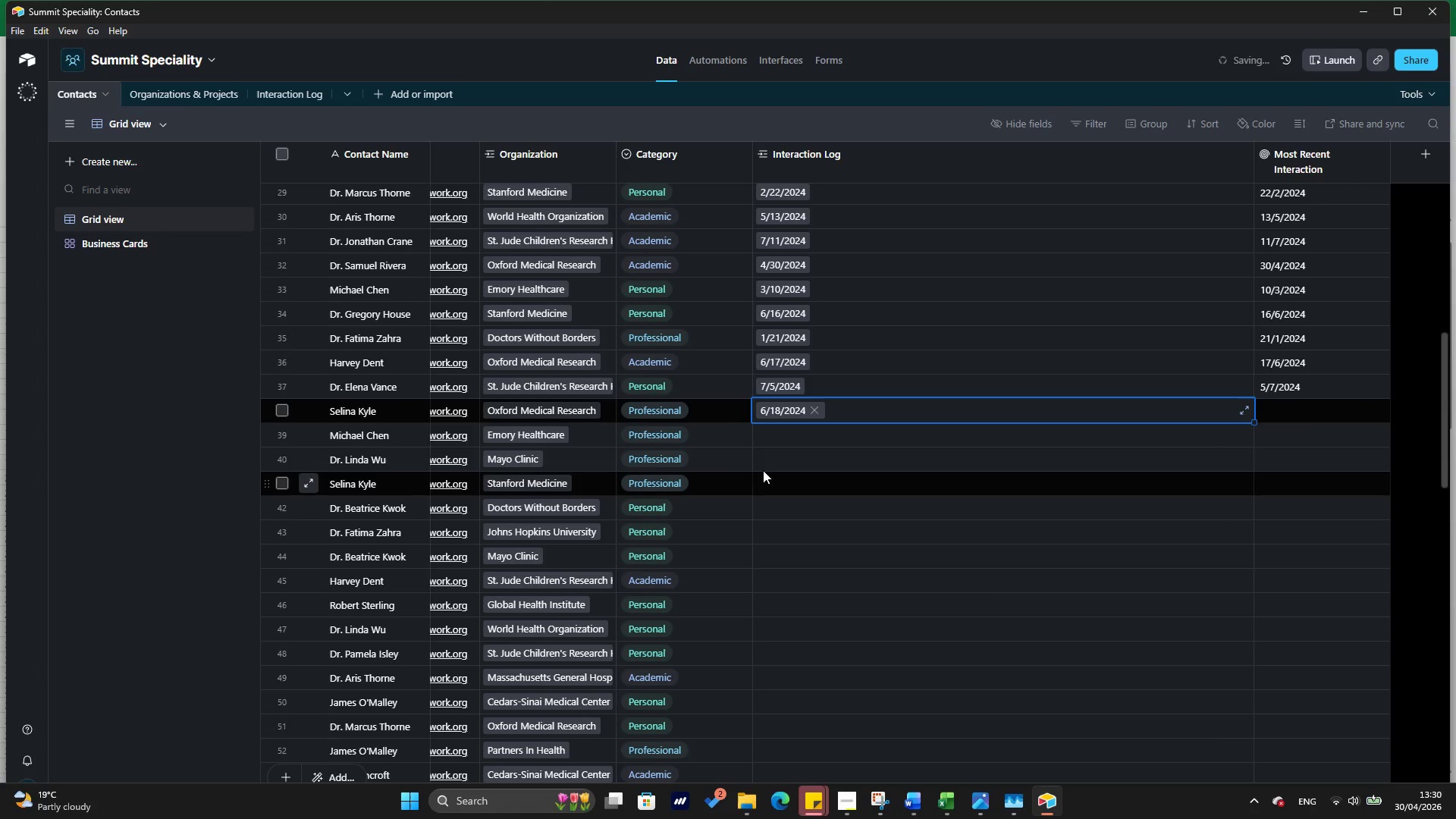 
scroll: coordinate [872, 526], scroll_direction: down, amount: 6.0
 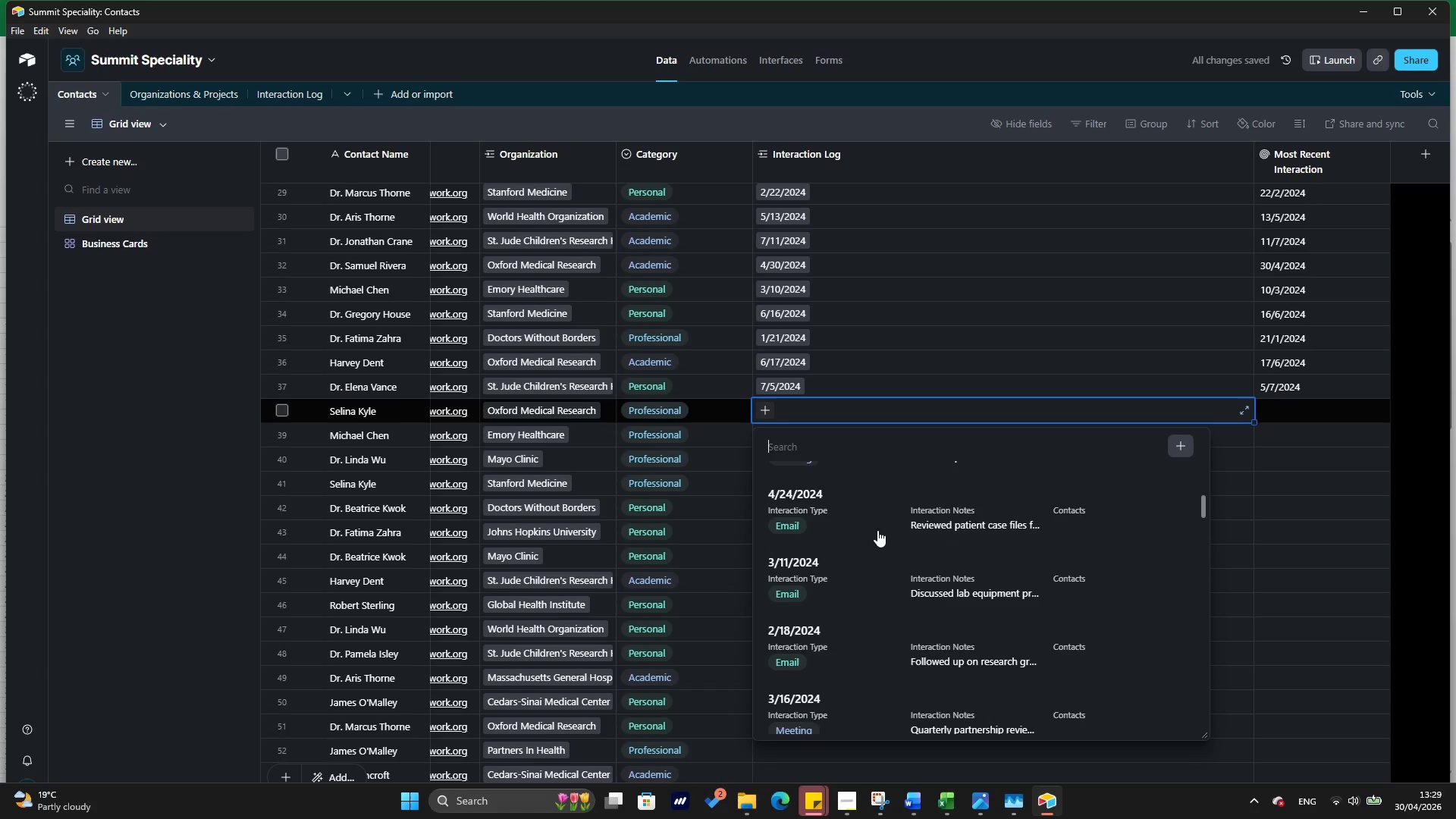 
scroll: coordinate [877, 530], scroll_direction: up, amount: 2.0
 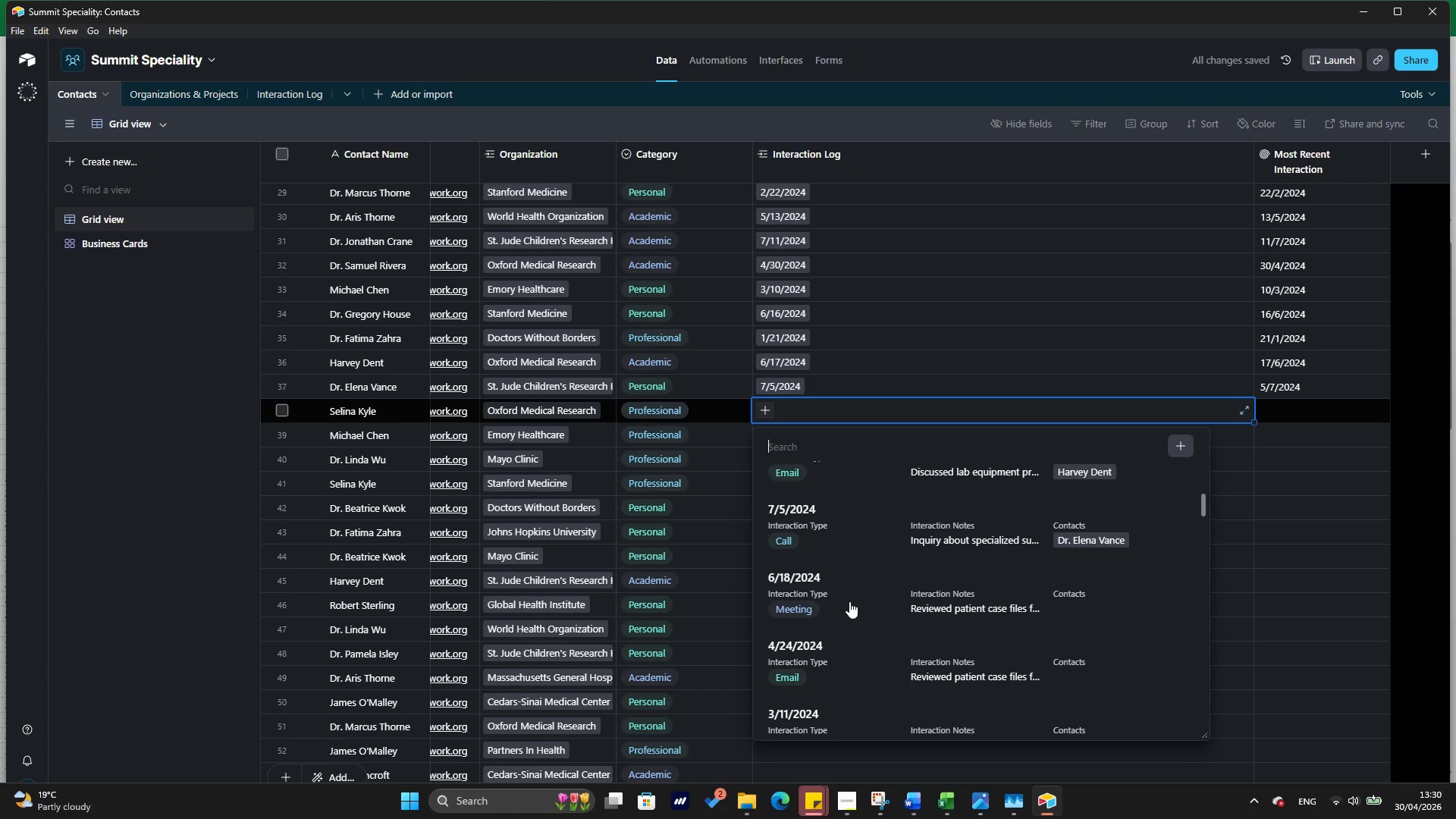 
left_click([767, 456])
 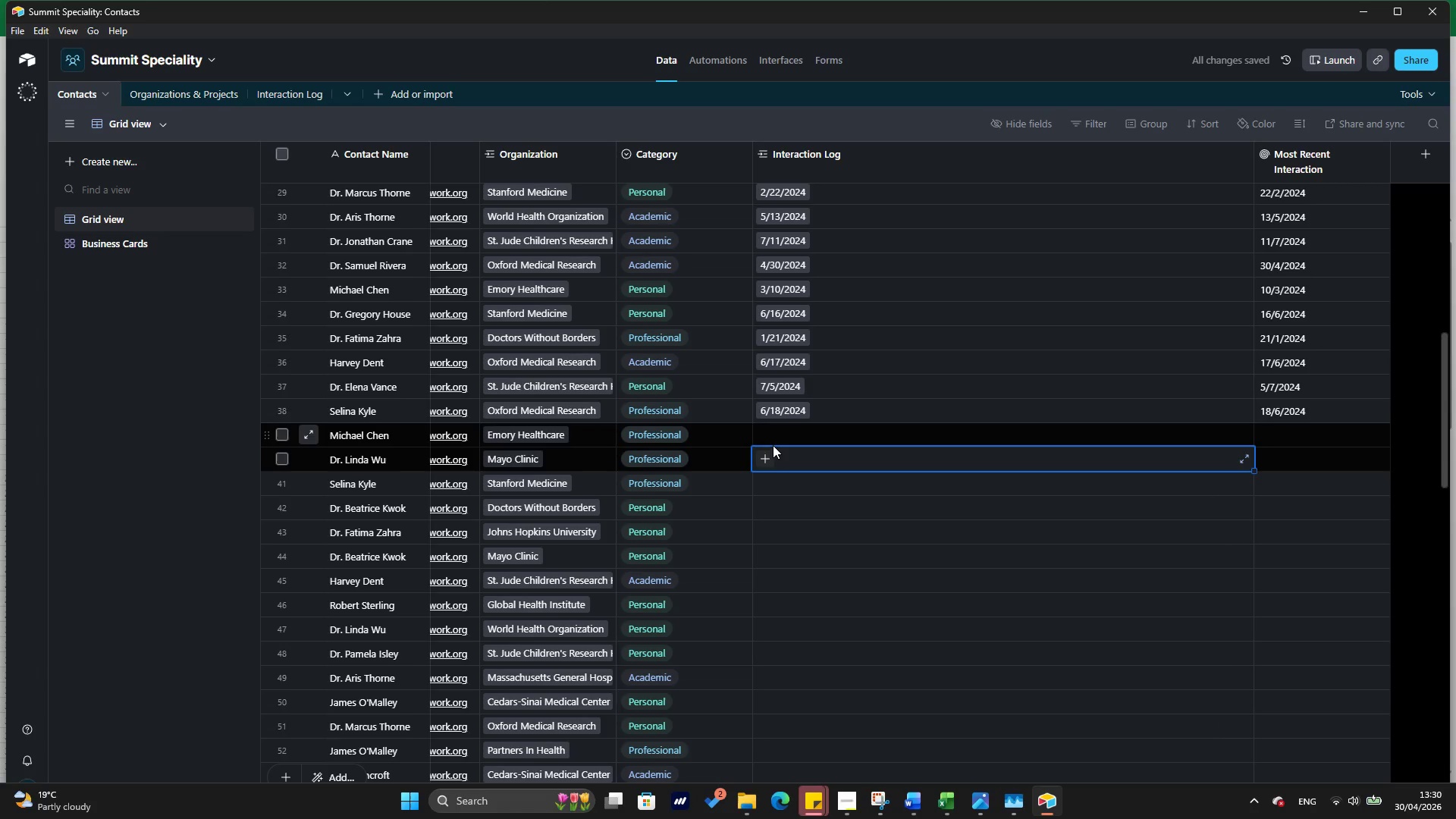 
left_click([776, 437])
 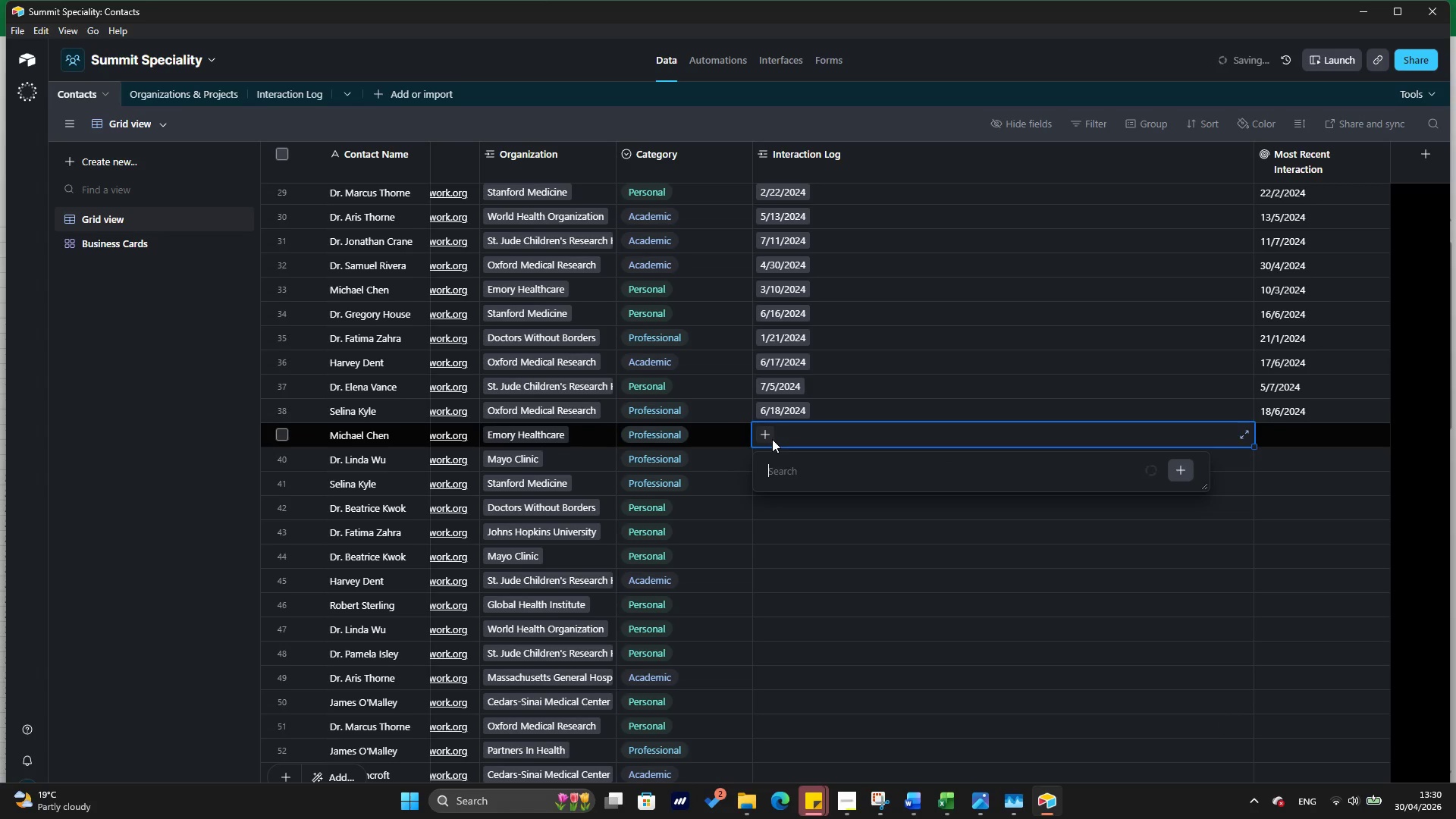 
wait(6.95)
 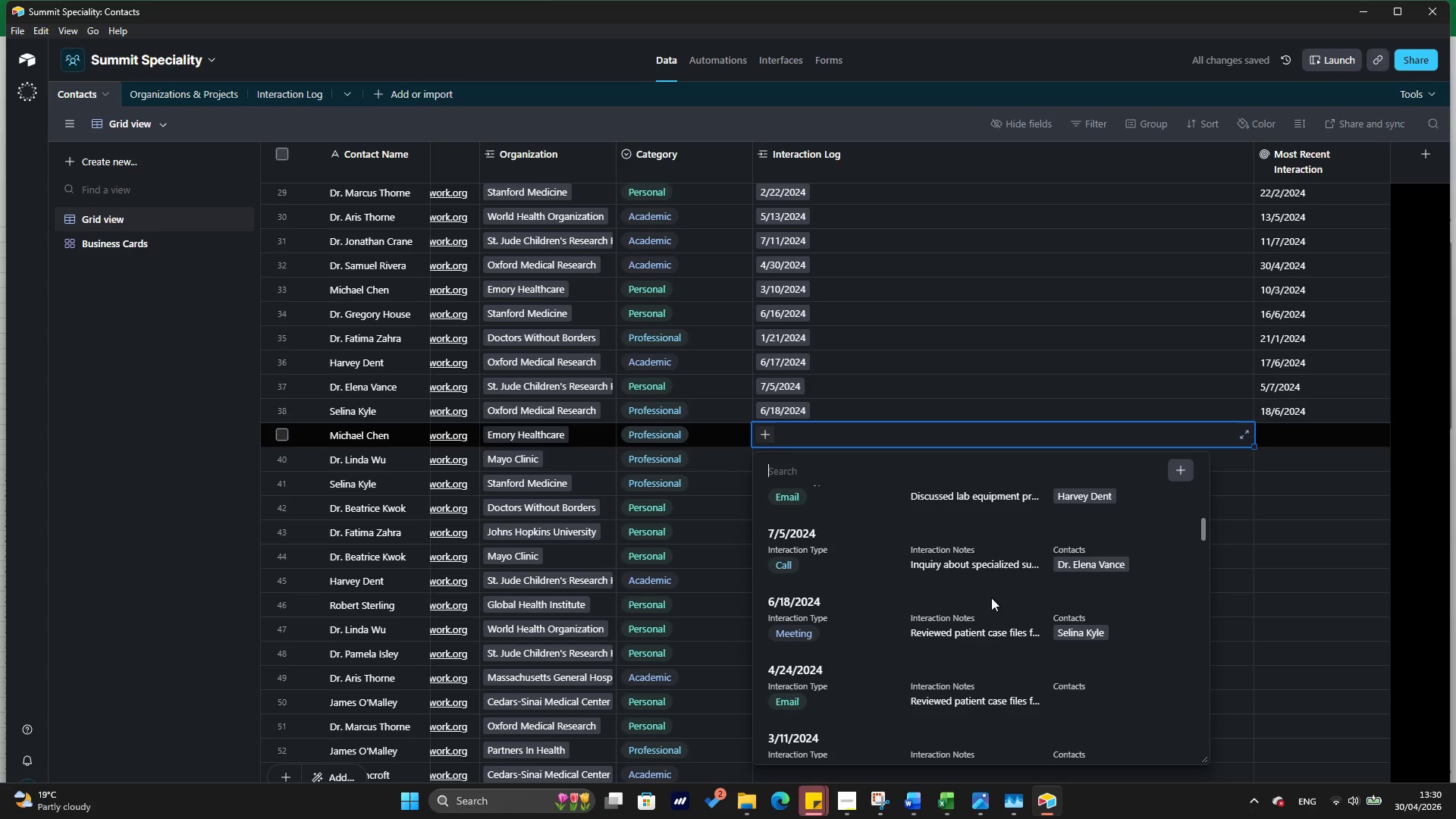 
left_click([946, 679])
 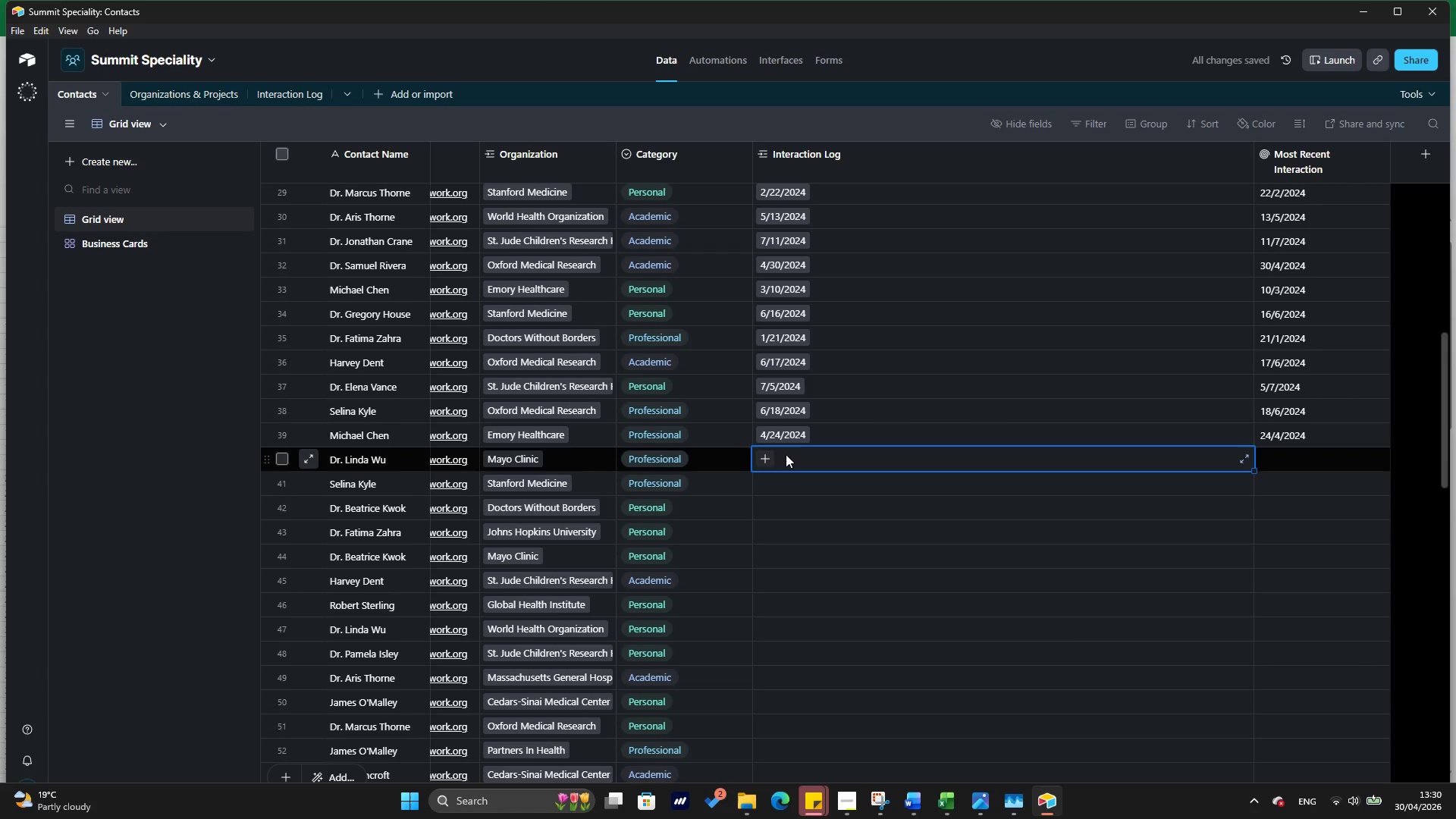 
scroll: coordinate [994, 596], scroll_direction: down, amount: 30.0
 